 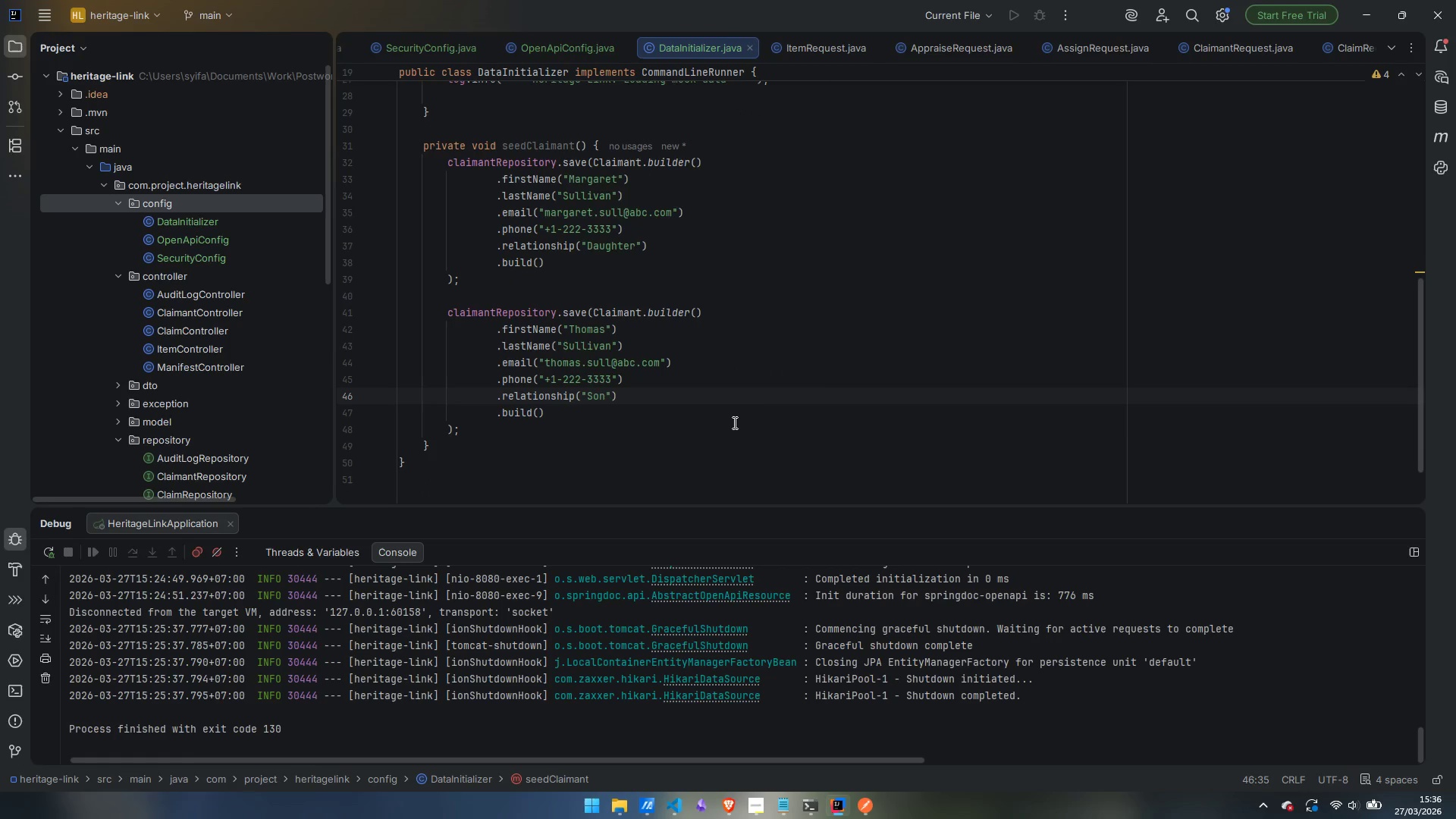 
left_click([511, 437])
 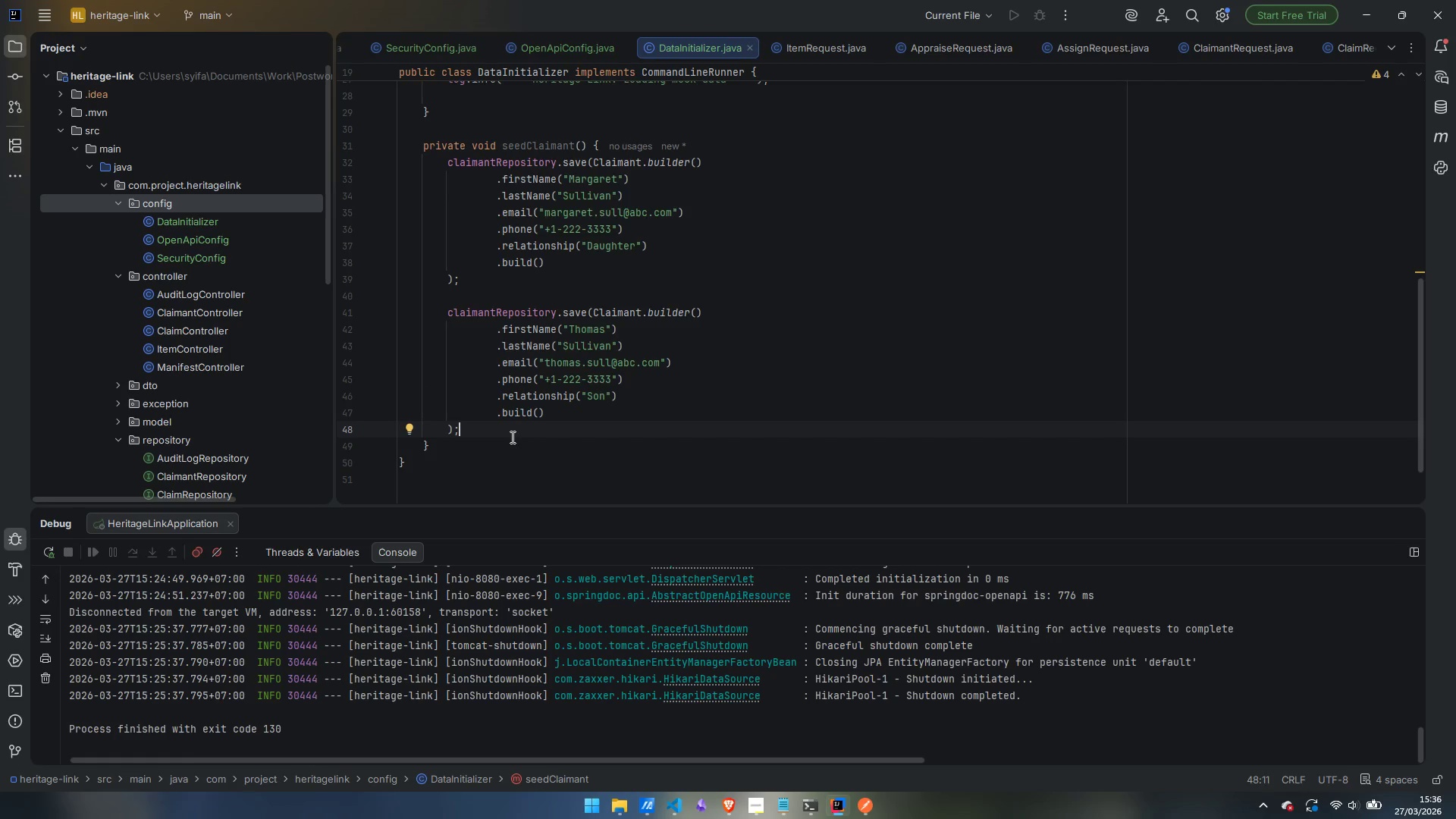 
key(Enter)
 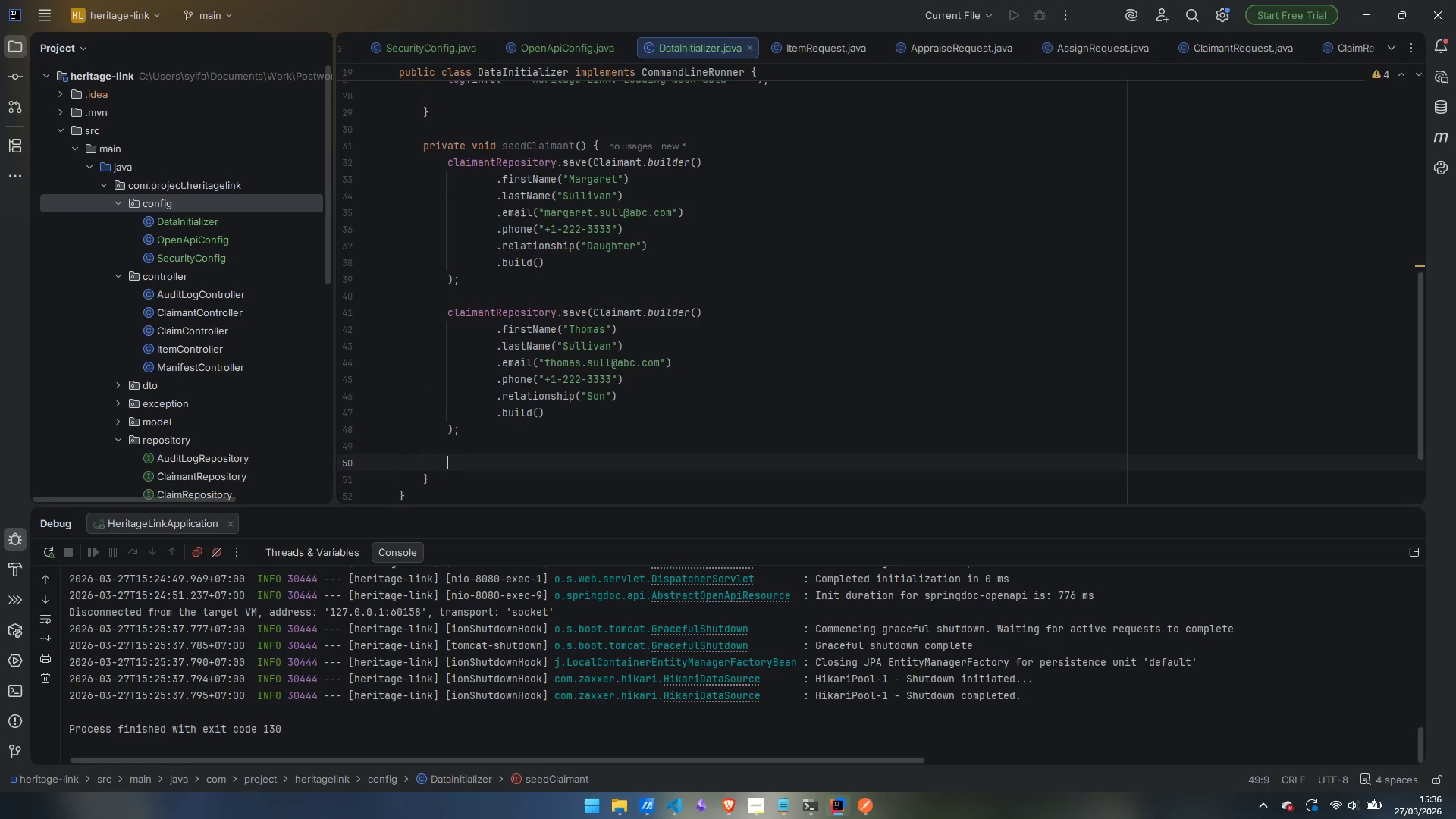 
key(Enter)
 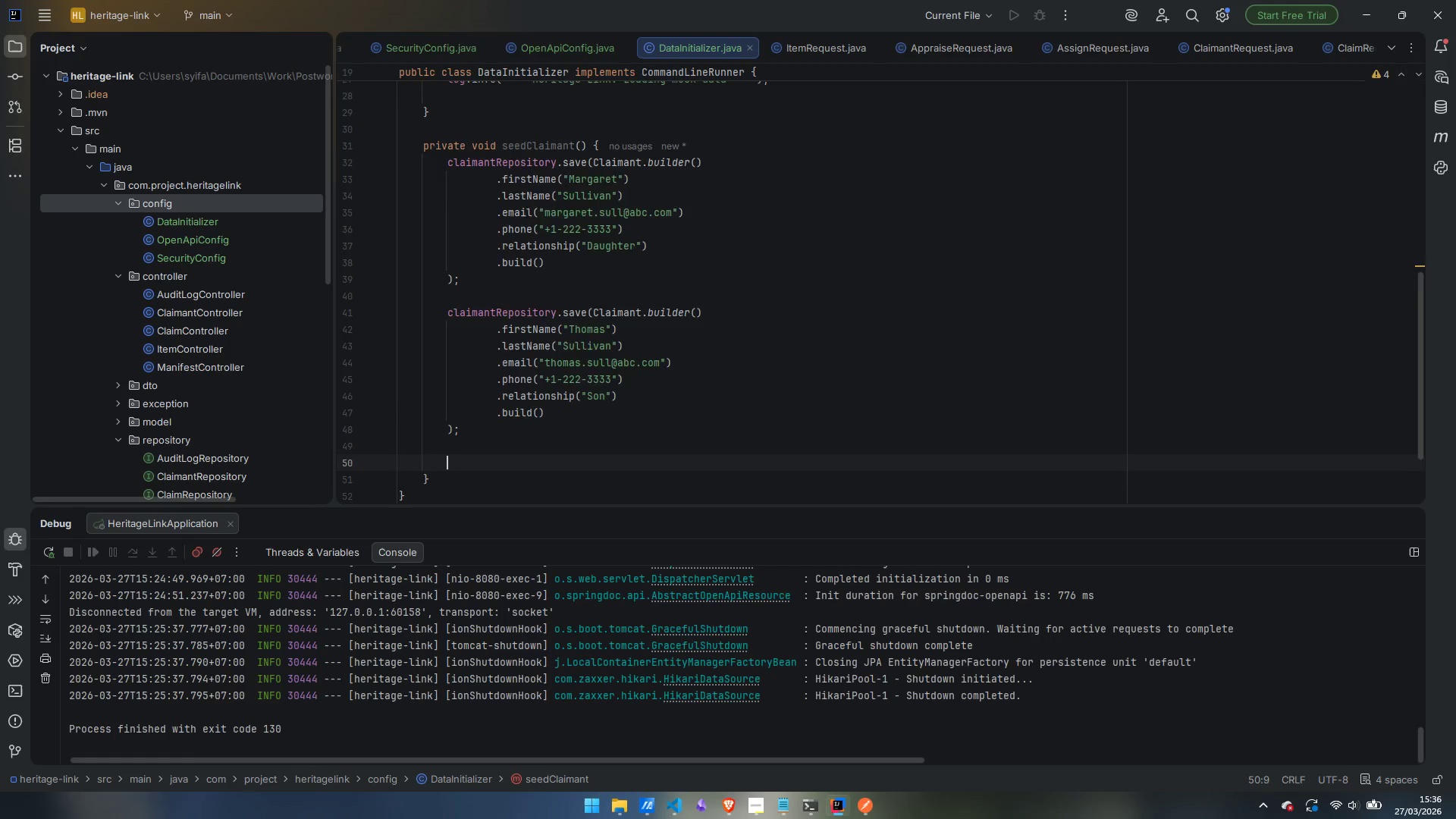 
key(Control+ControlLeft)
 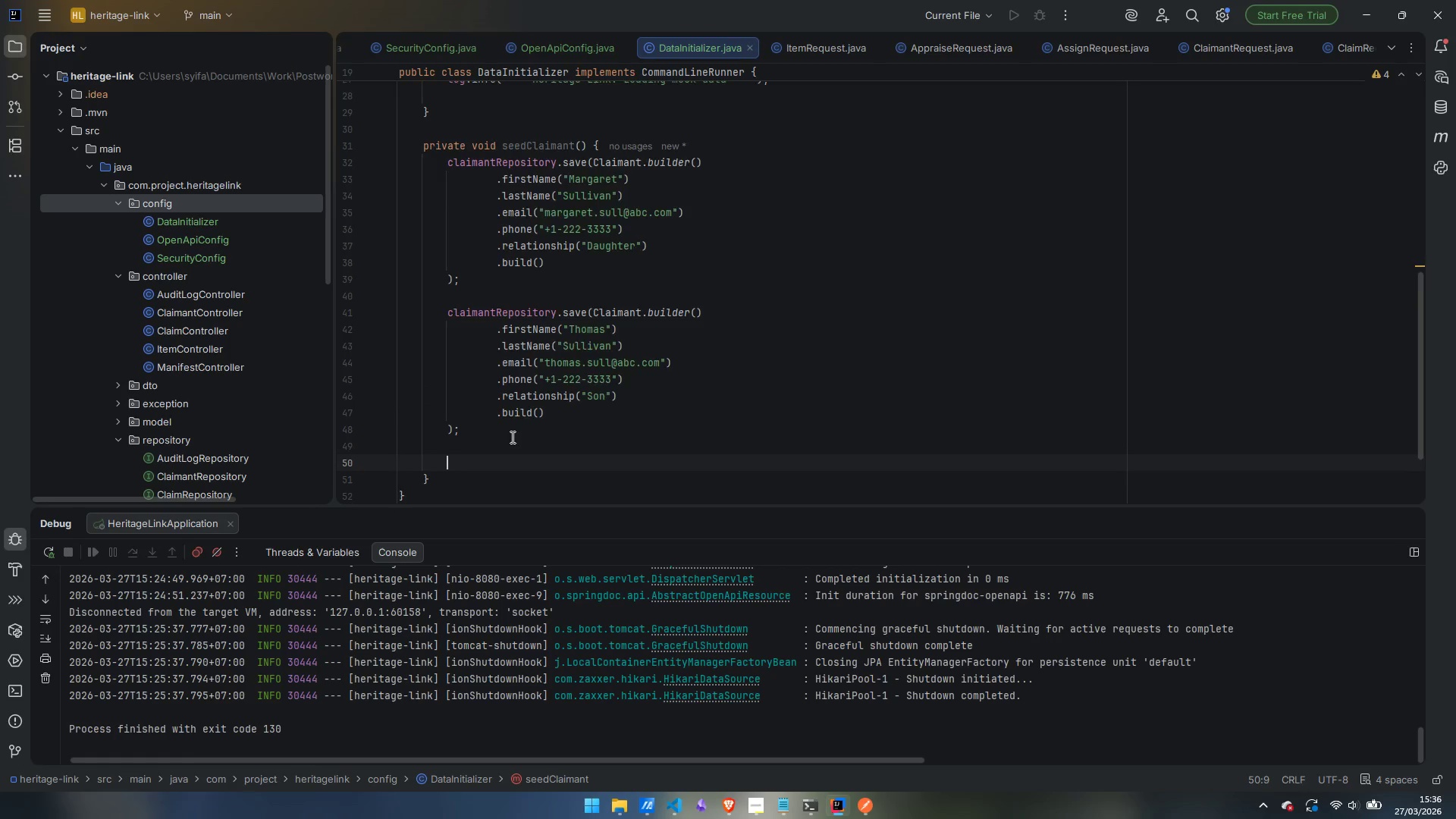 
key(Control+V)
 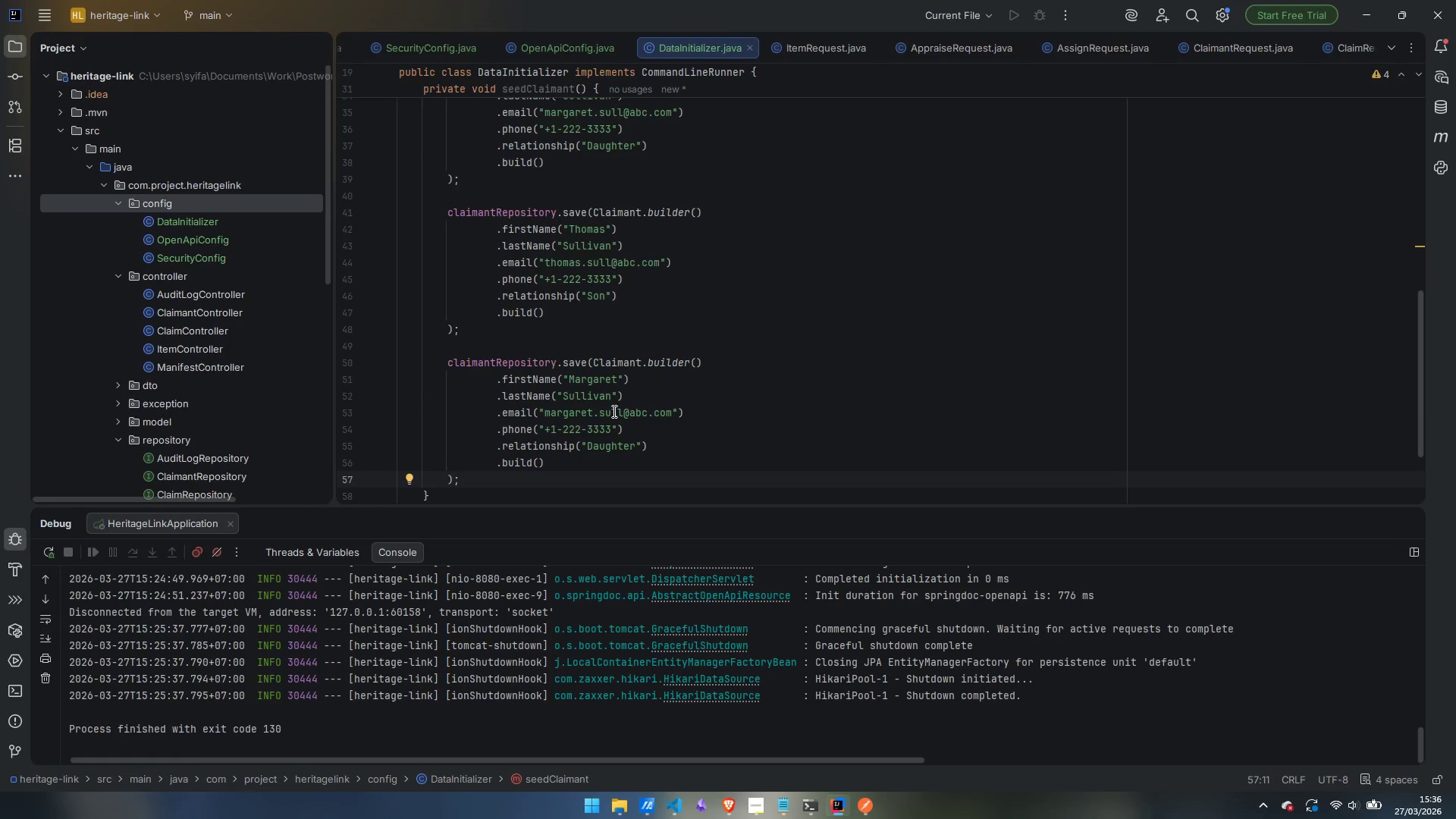 
double_click([590, 378])
 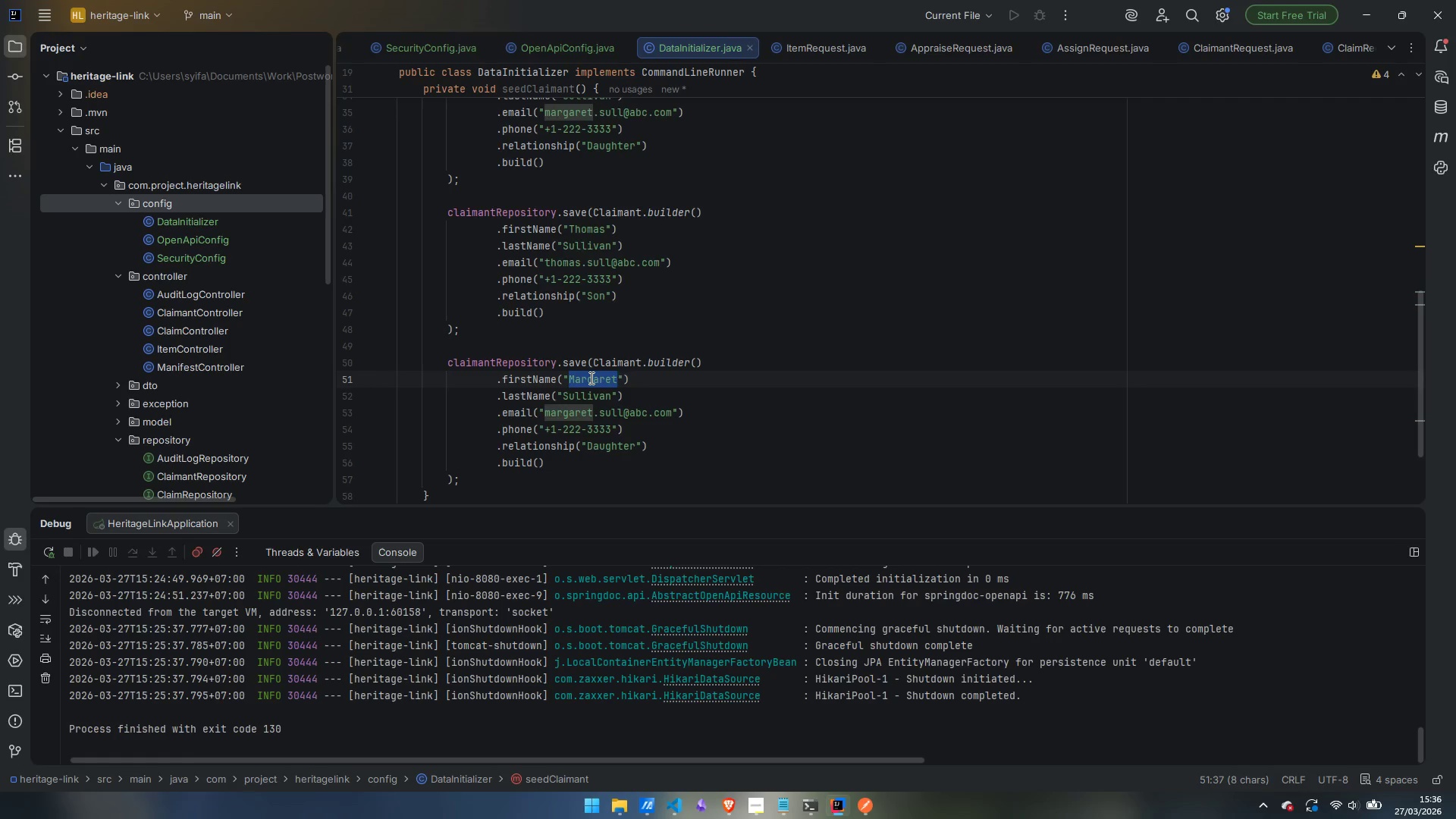 
type(Ca)
key(Backspace)
type(laire)
 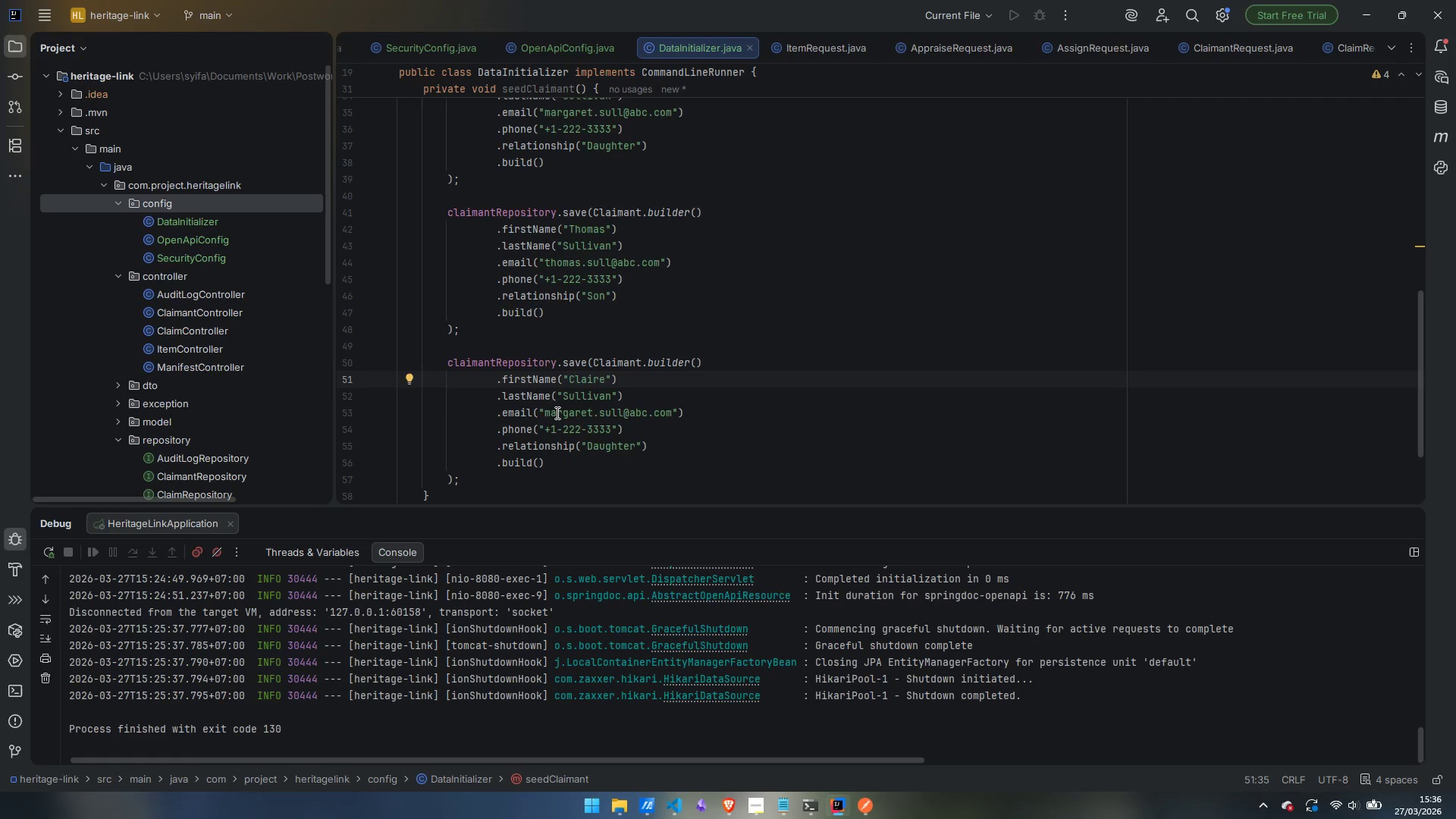 
double_click([556, 413])
 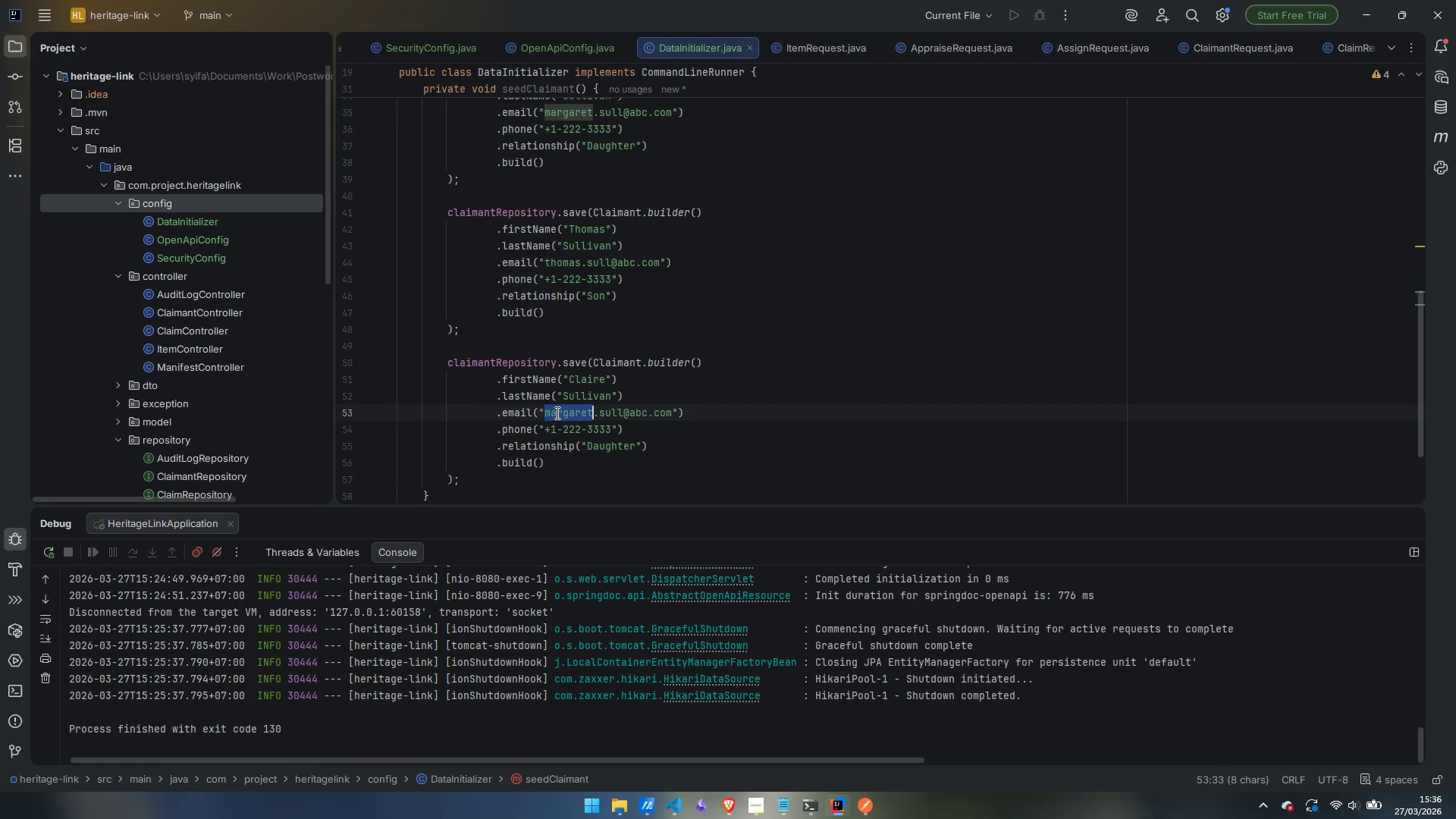 
type(claire)
 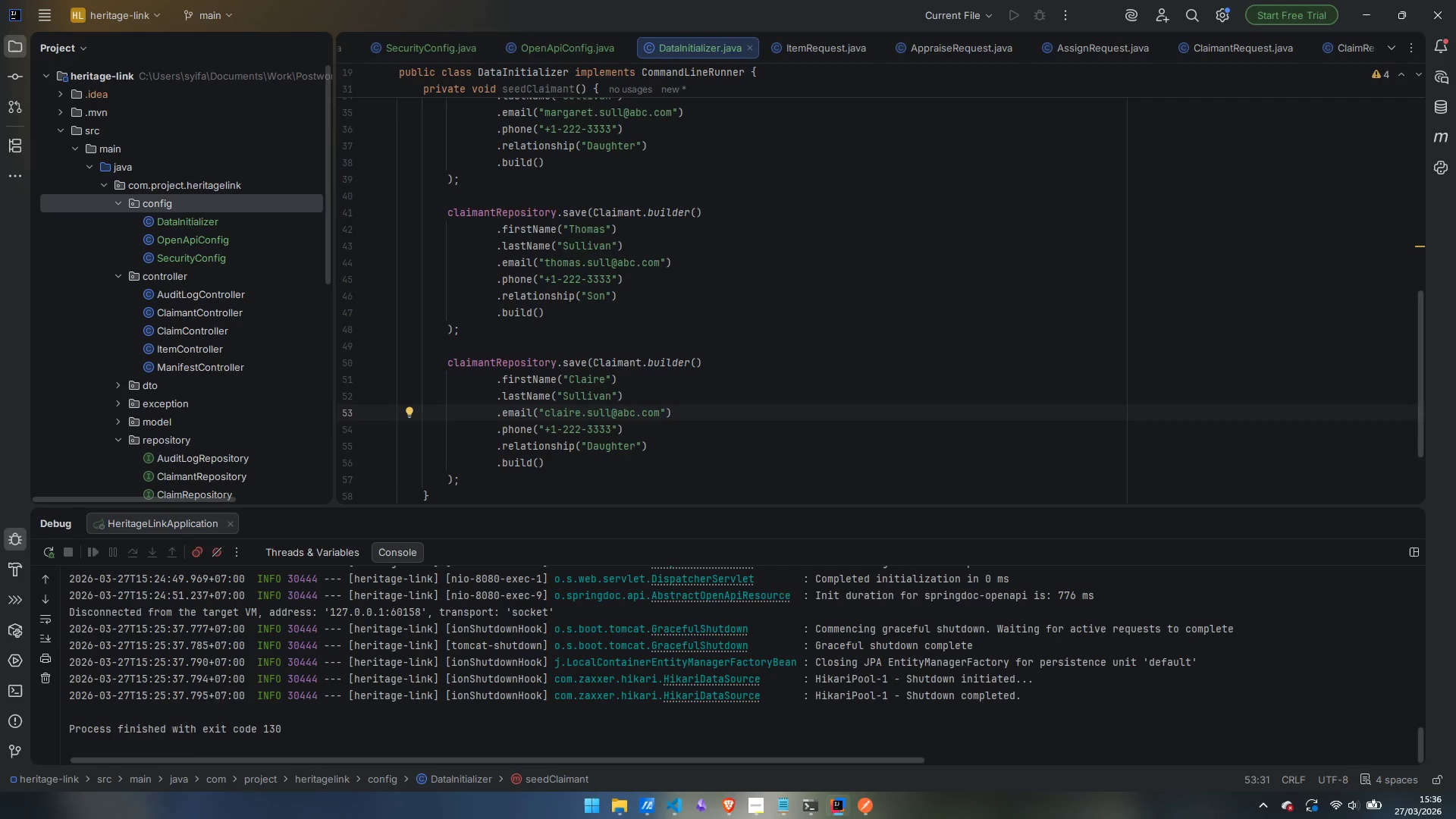 
wait(5.06)
 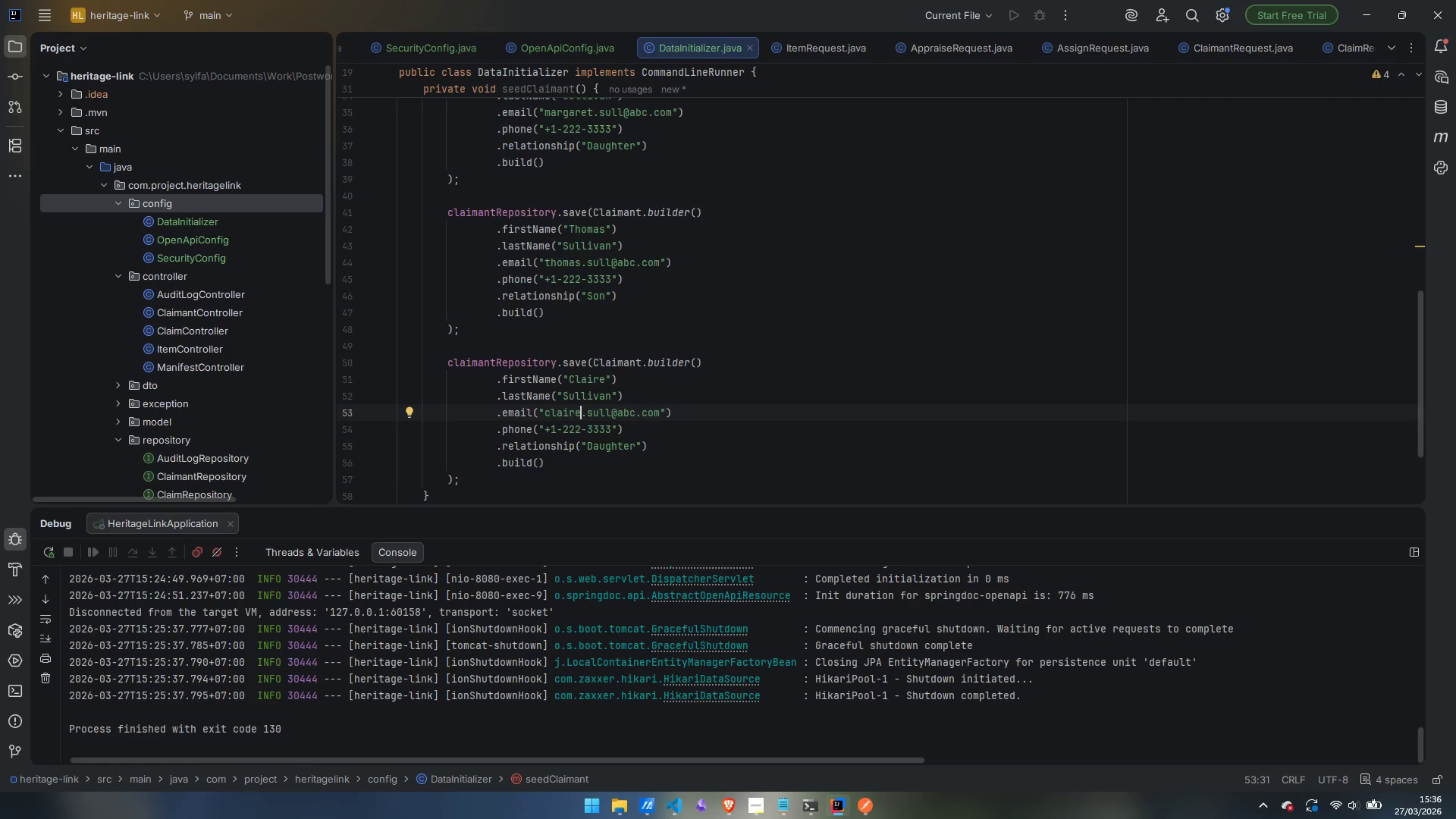 
double_click([613, 445])
 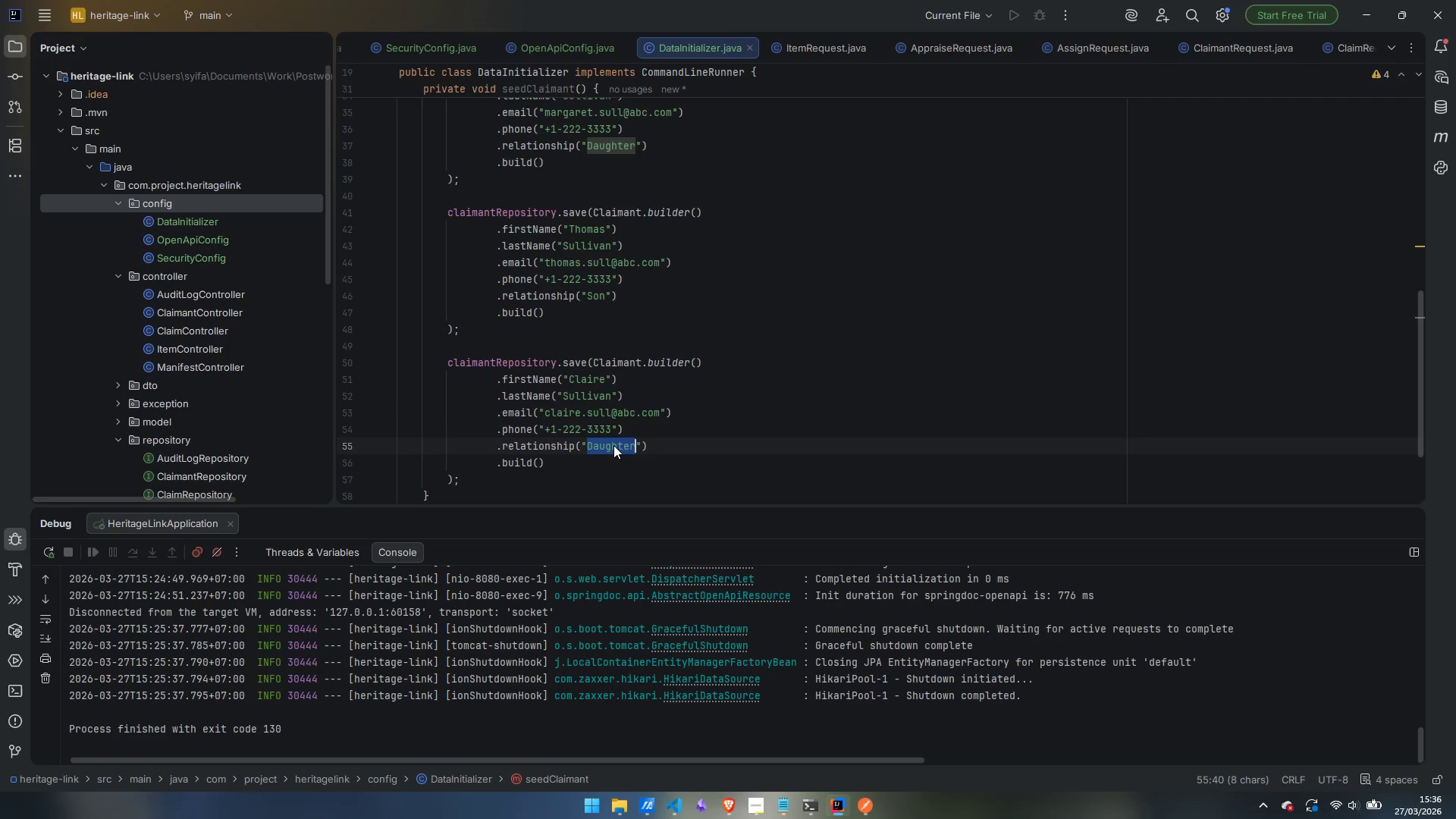 
type(Granddaughter)
 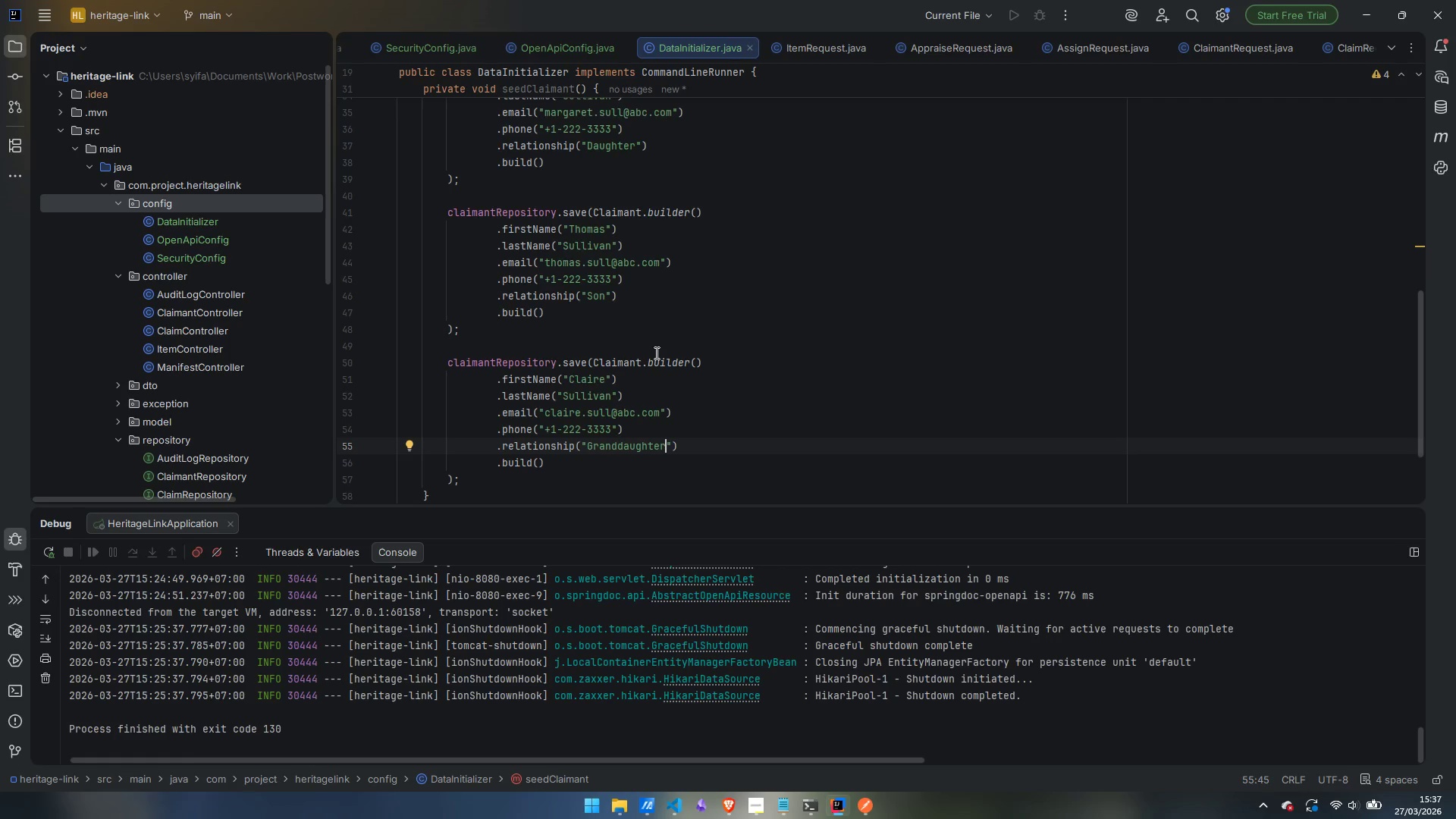 
wait(18.77)
 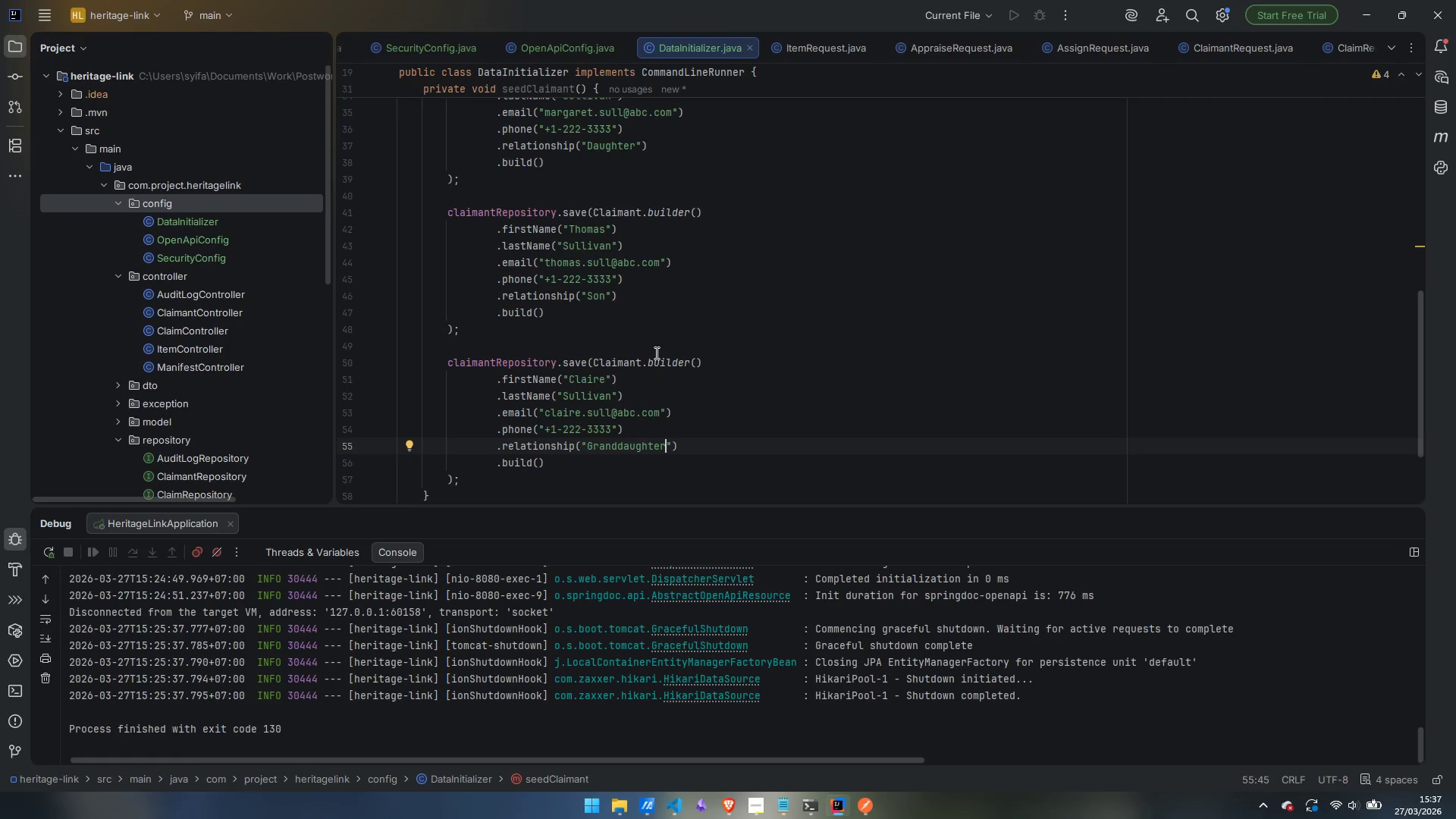 
scroll: coordinate [655, 353], scroll_direction: down, amount: 1.0
 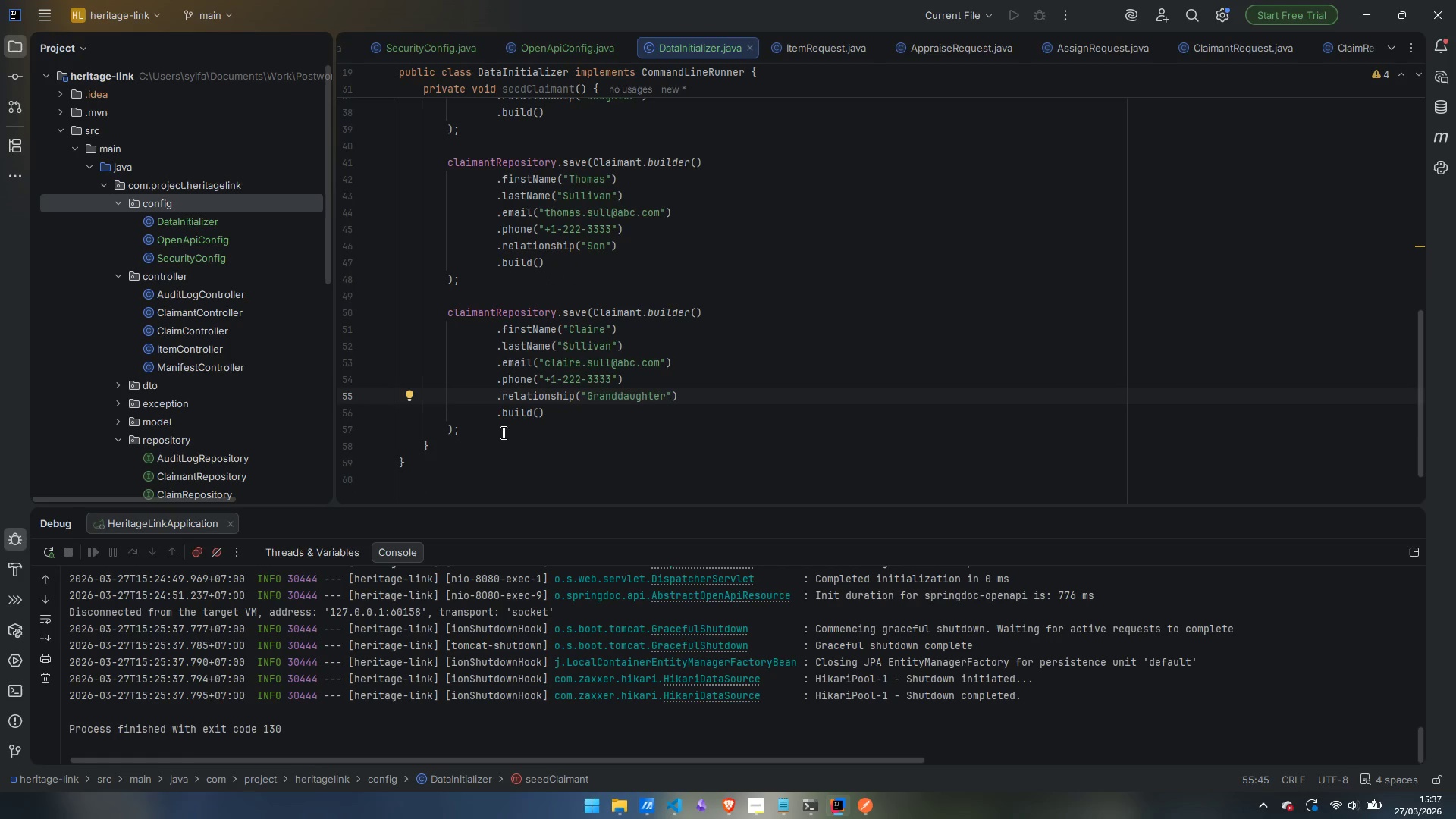 
left_click([502, 432])
 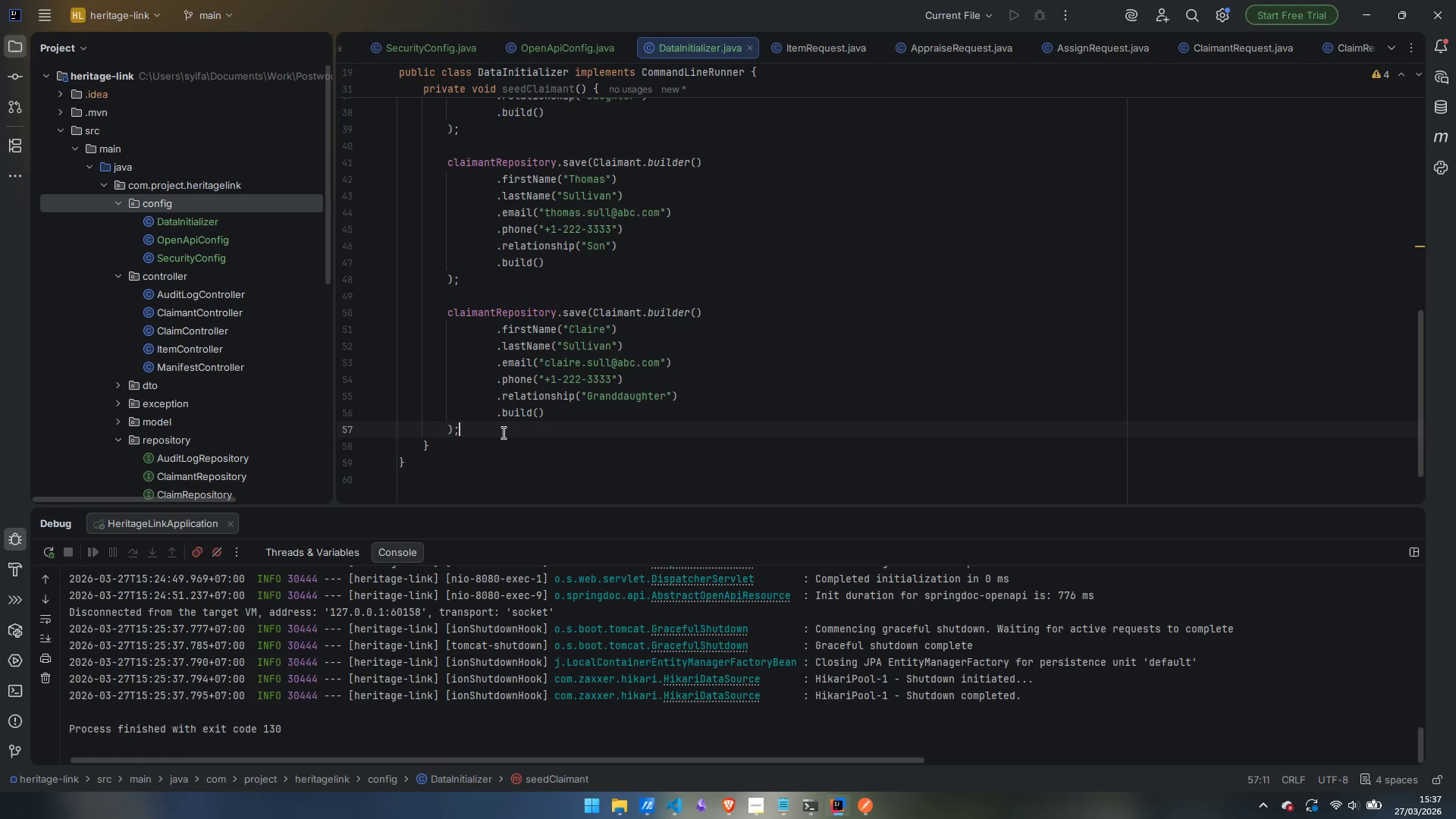 
key(Enter)
 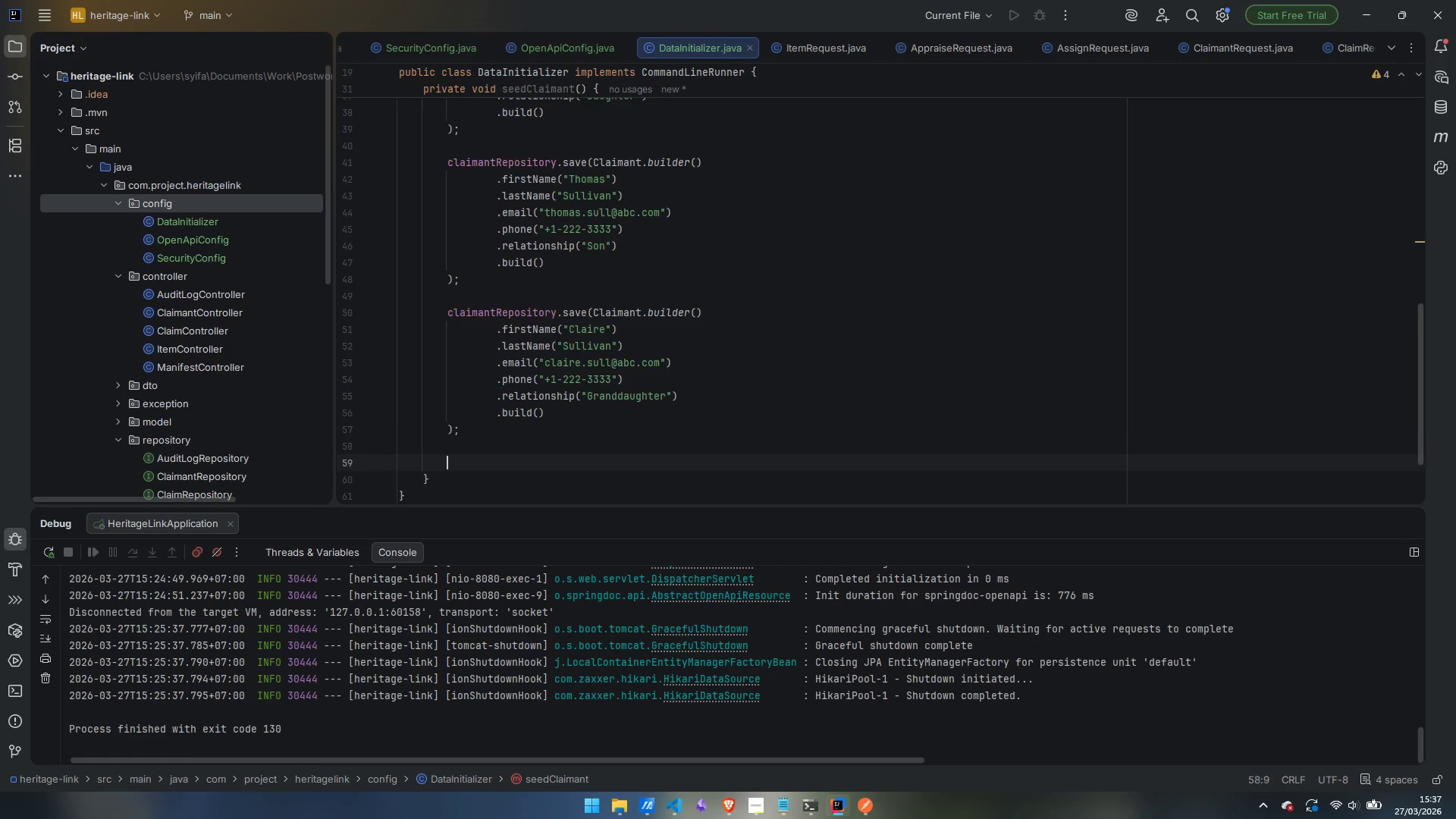 
key(Enter)
 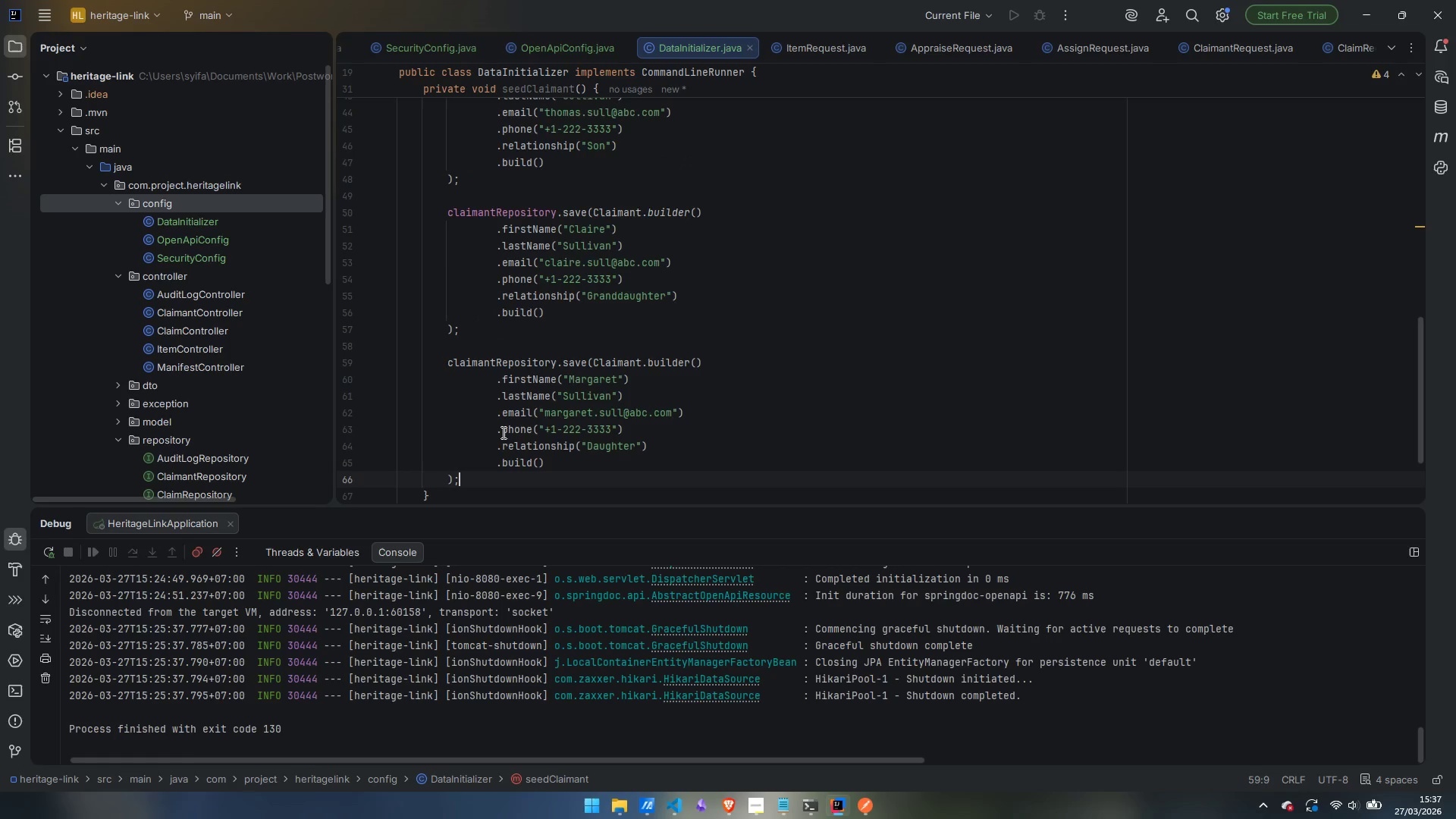 
key(Control+ControlLeft)
 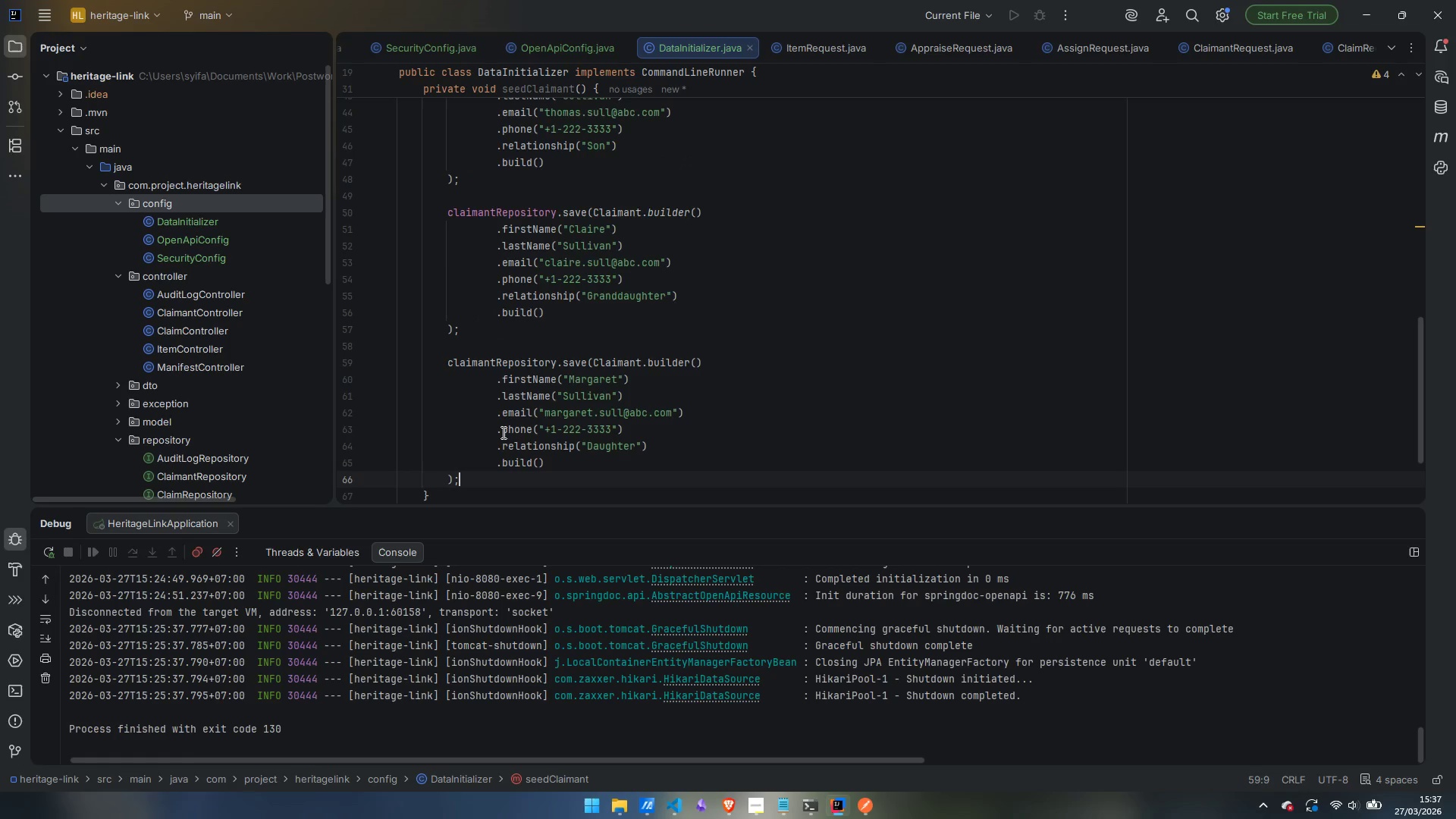 
key(Control+V)
 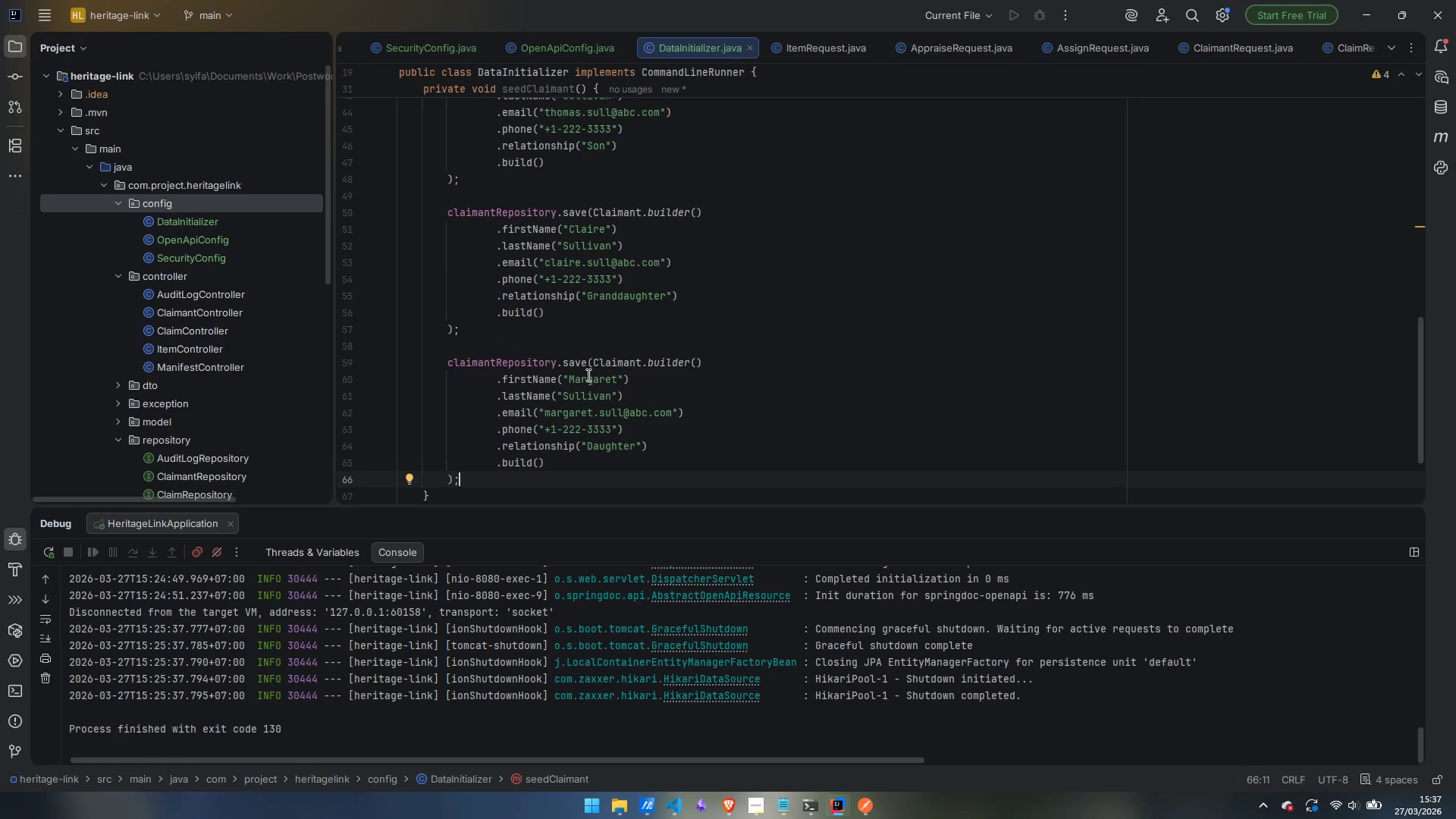 
double_click([587, 375])
 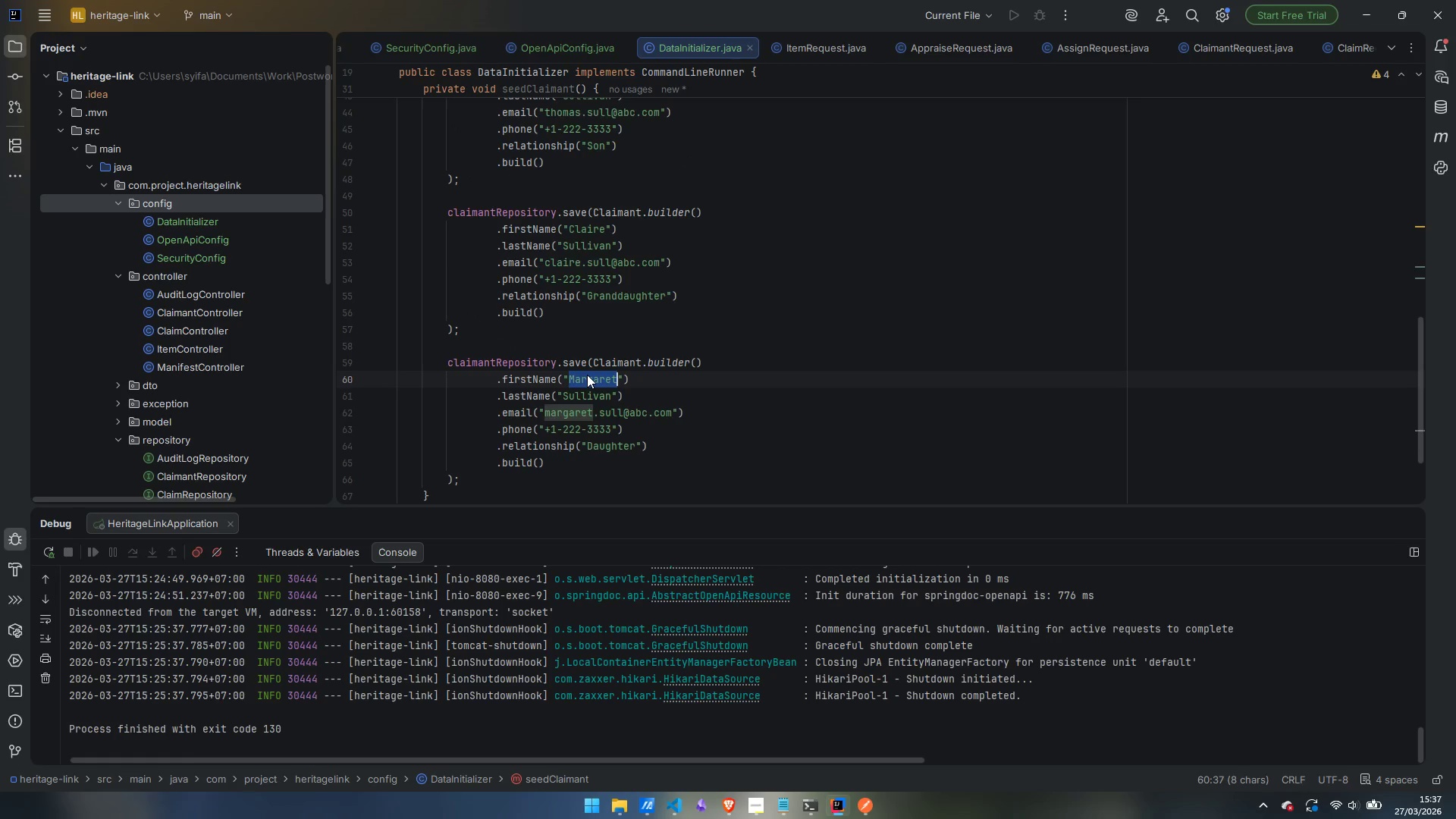 
type(Patrick)
 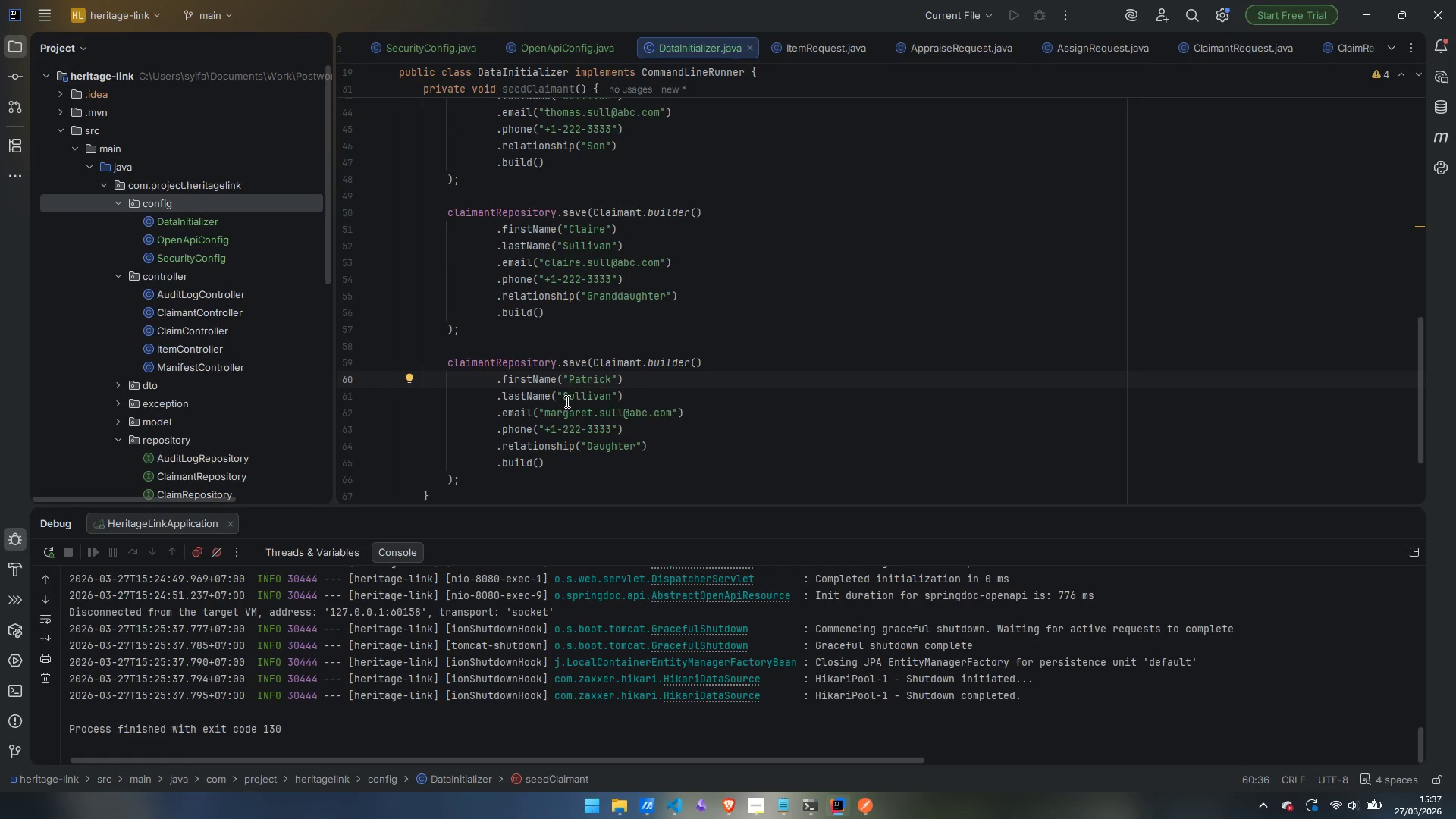 
double_click([568, 413])
 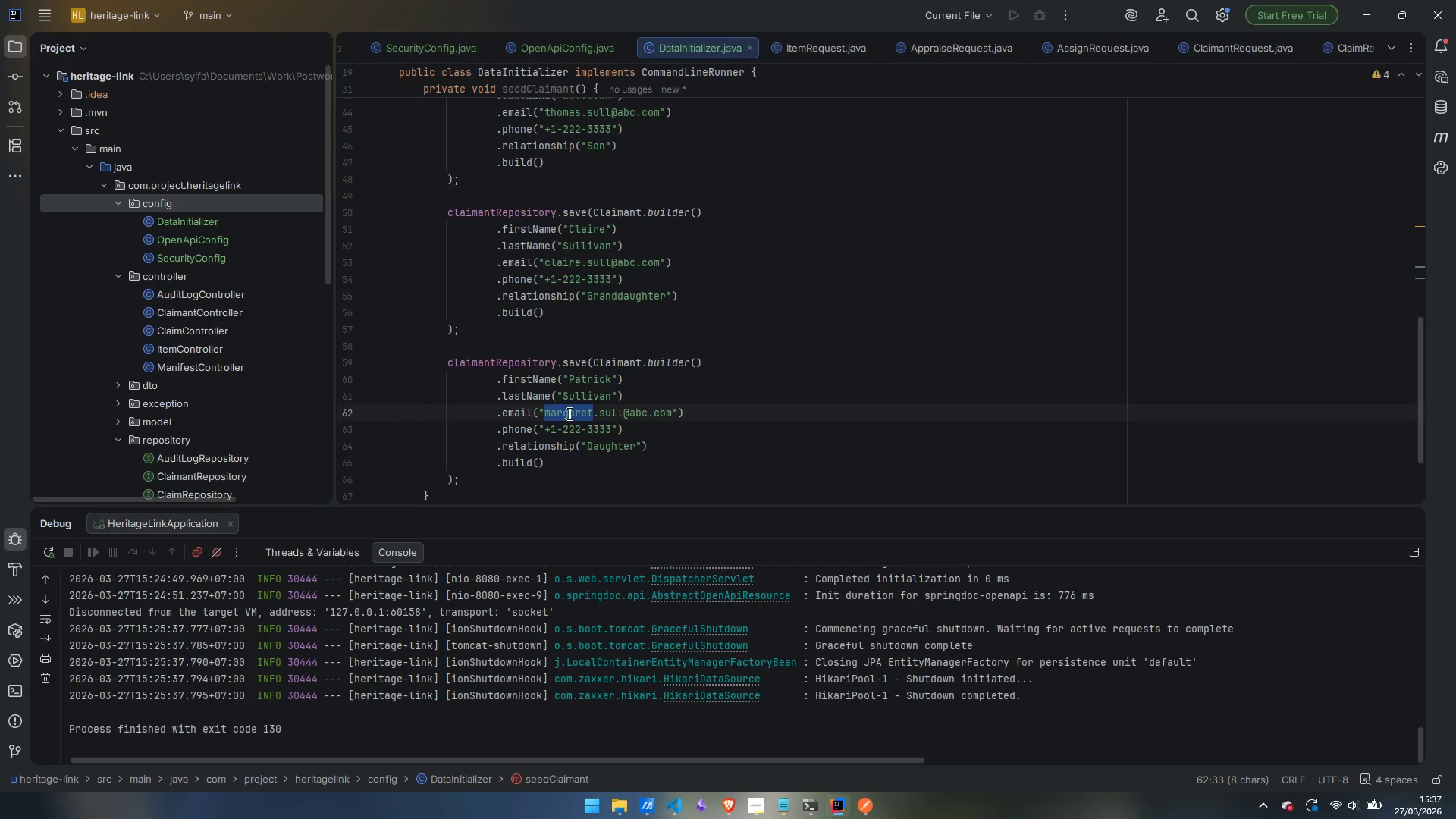 
type(patroclk)
key(Backspace)
key(Backspace)
key(Backspace)
key(Backspace)
type(ick)
 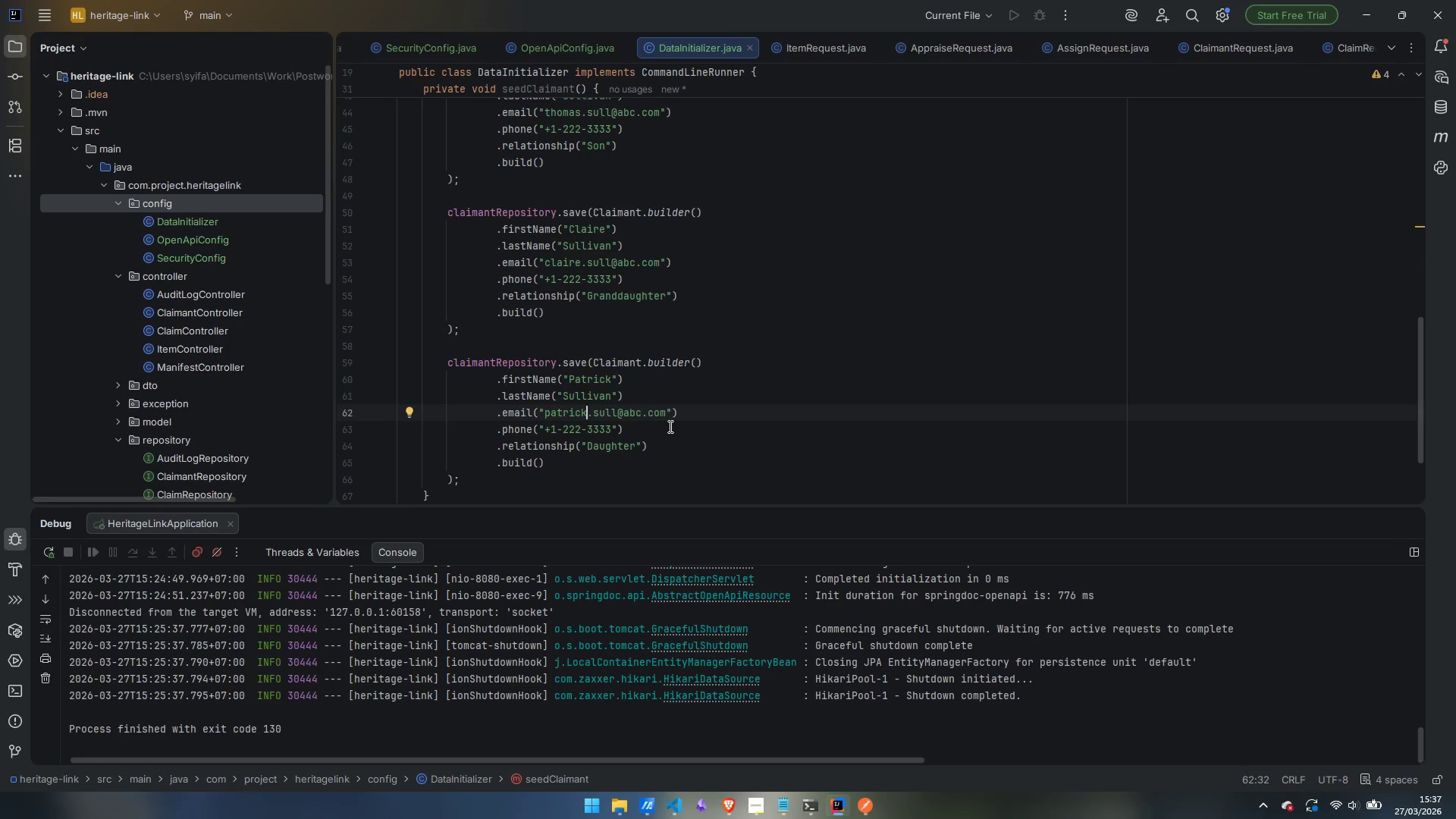 
double_click([602, 447])
 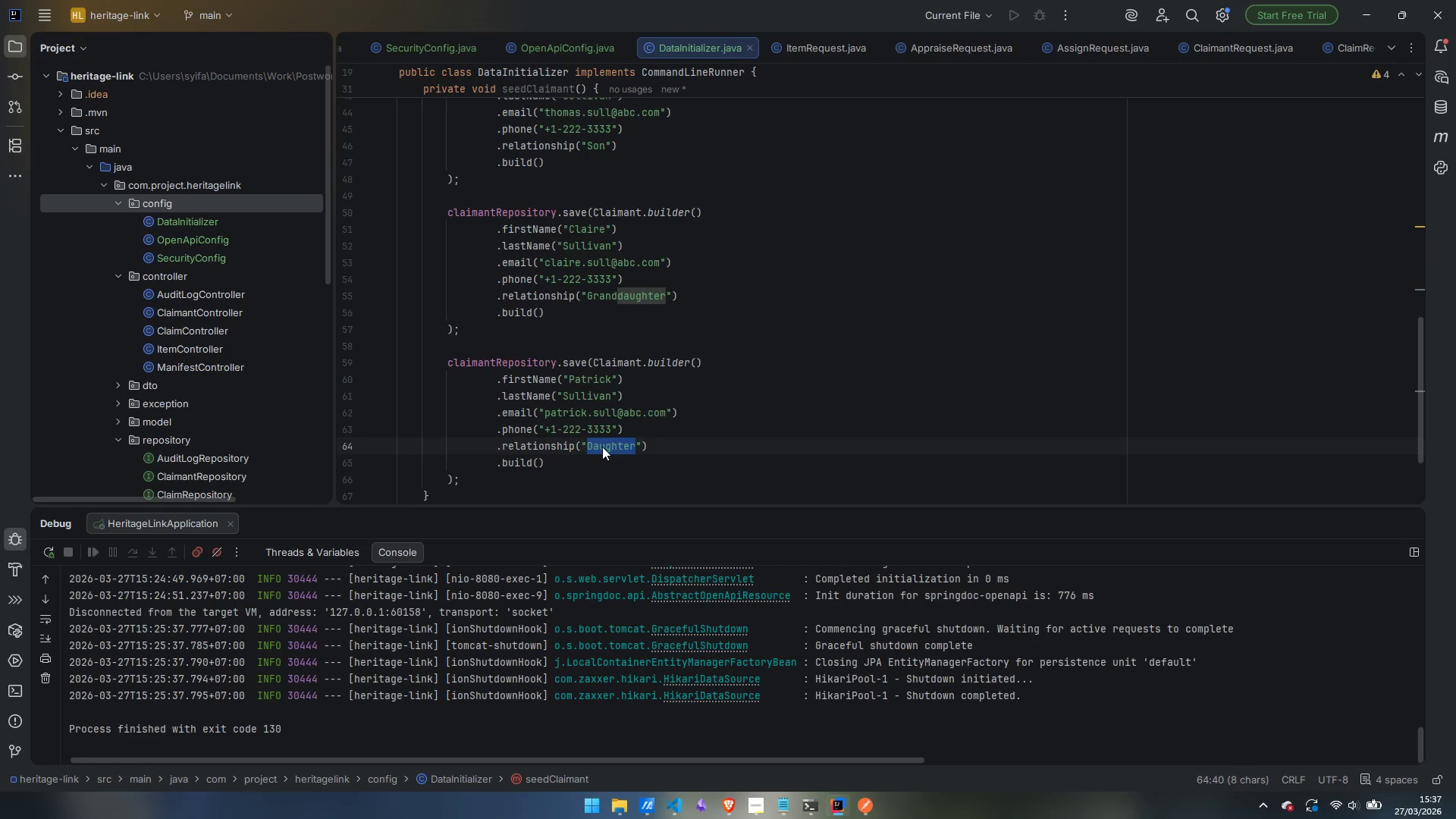 
type(Sone)
key(Backspace)
 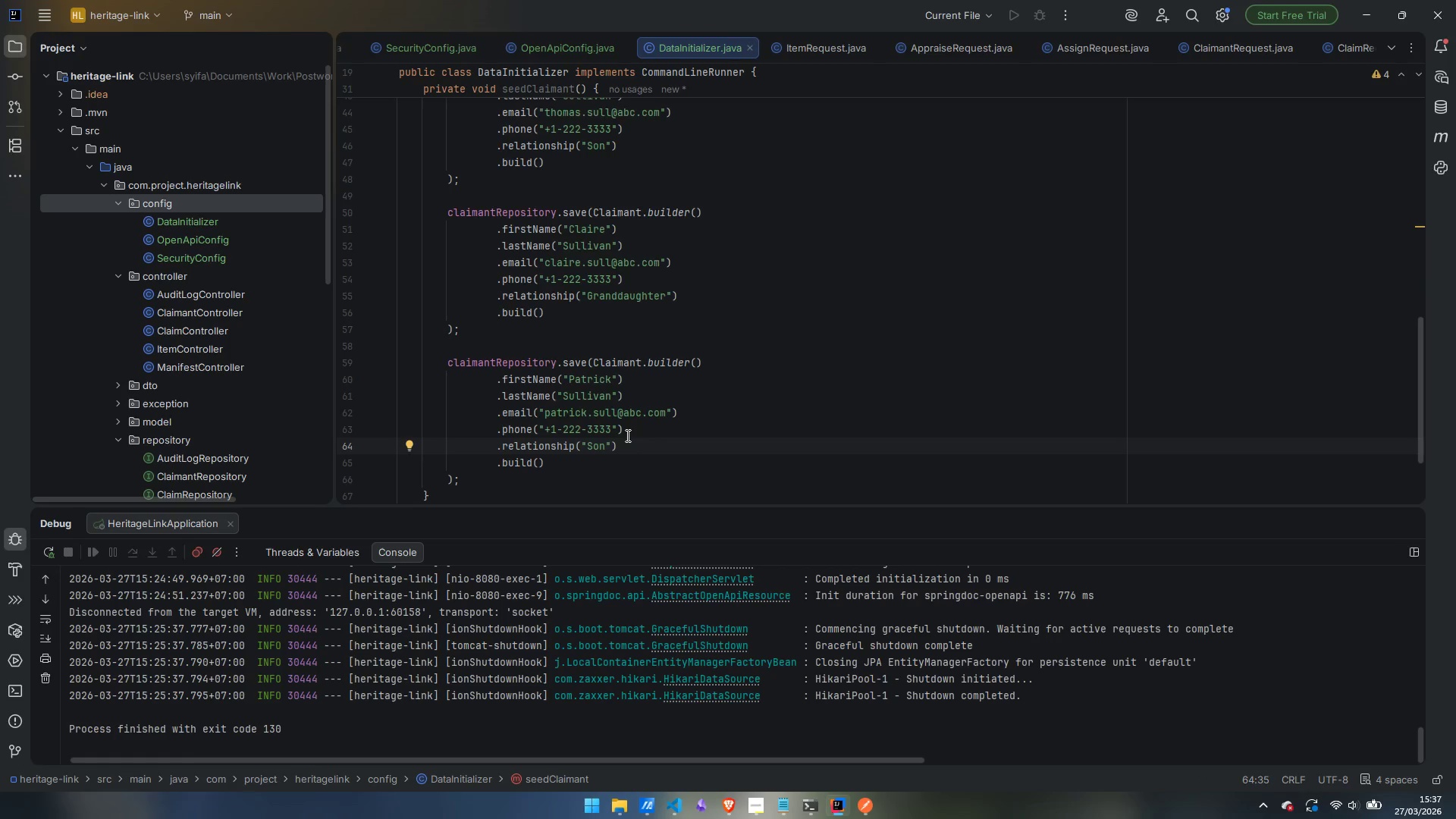 
scroll: coordinate [582, 372], scroll_direction: up, amount: 9.0
 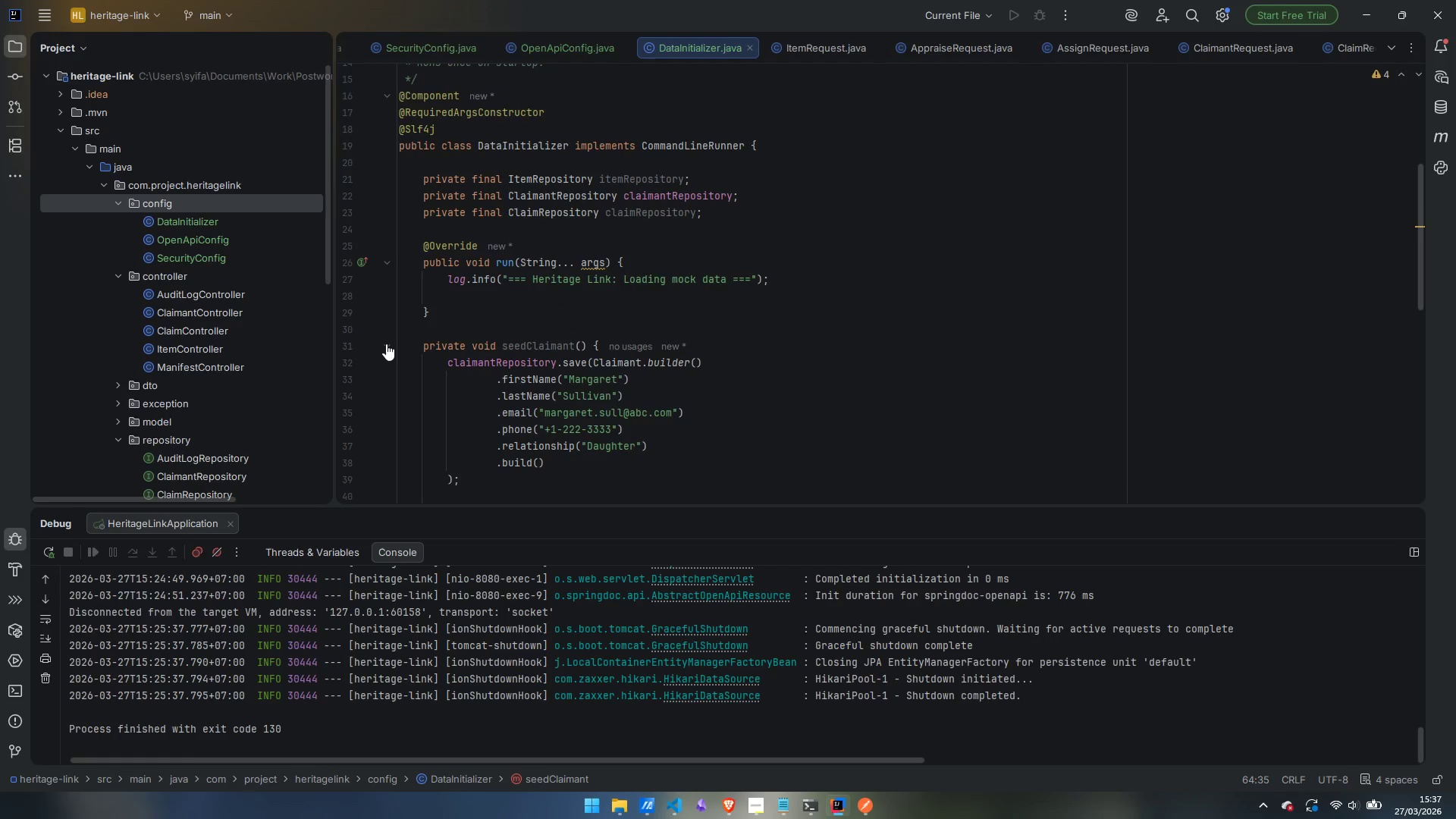 
left_click([386, 344])
 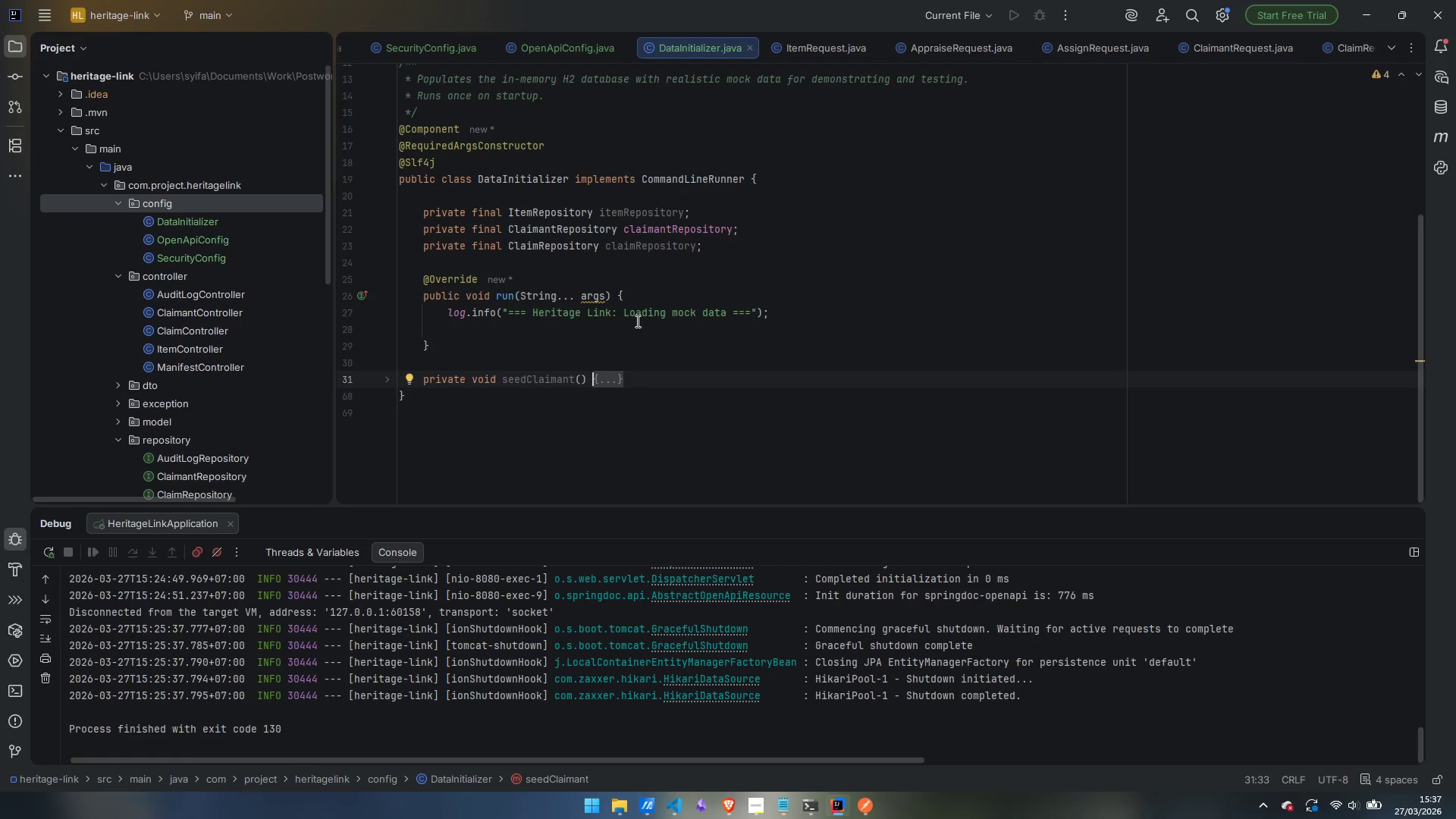 
left_click([494, 327])
 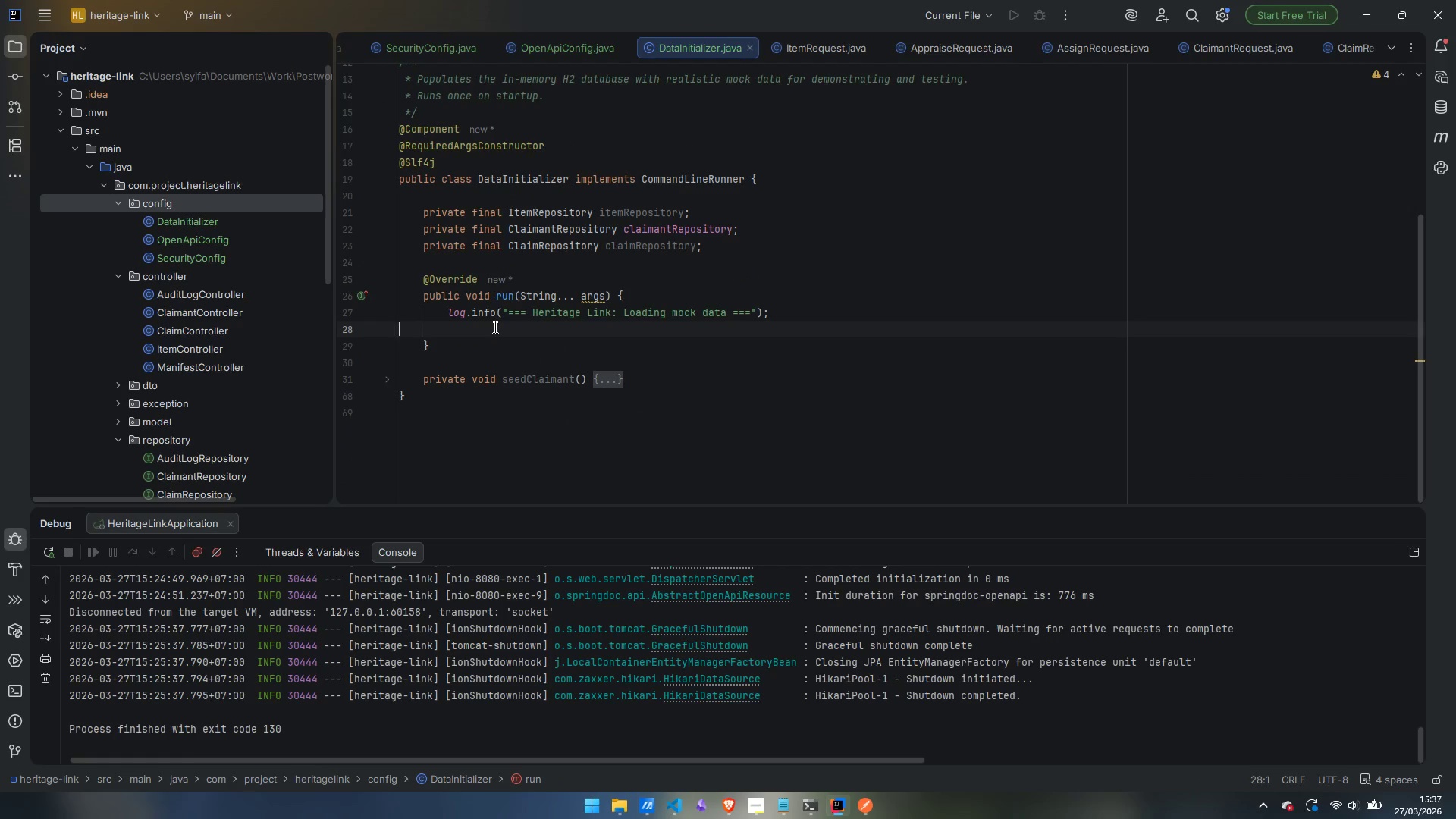 
key(Tab)
key(Tab)
type(seed)
 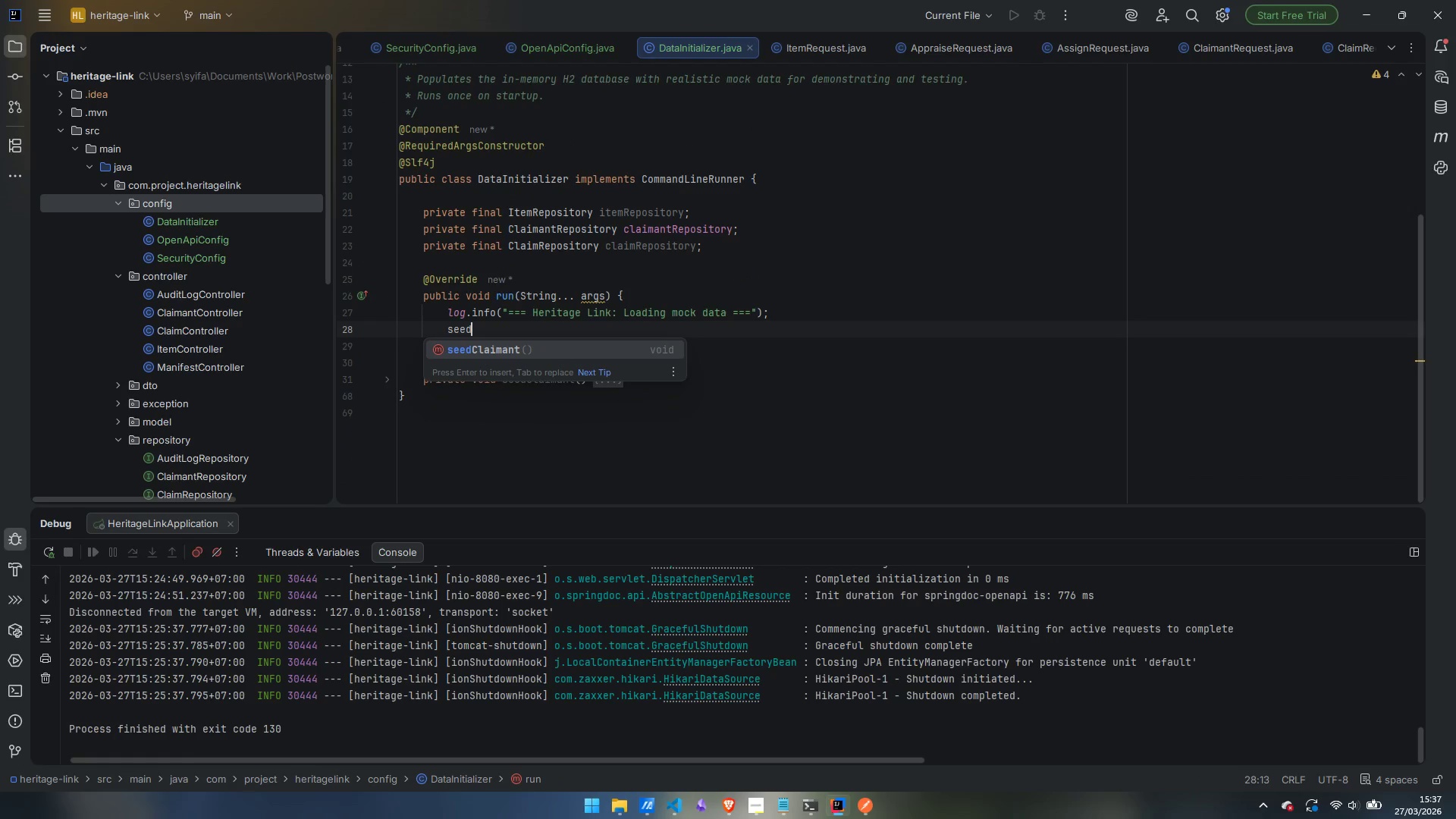 
key(Enter)
 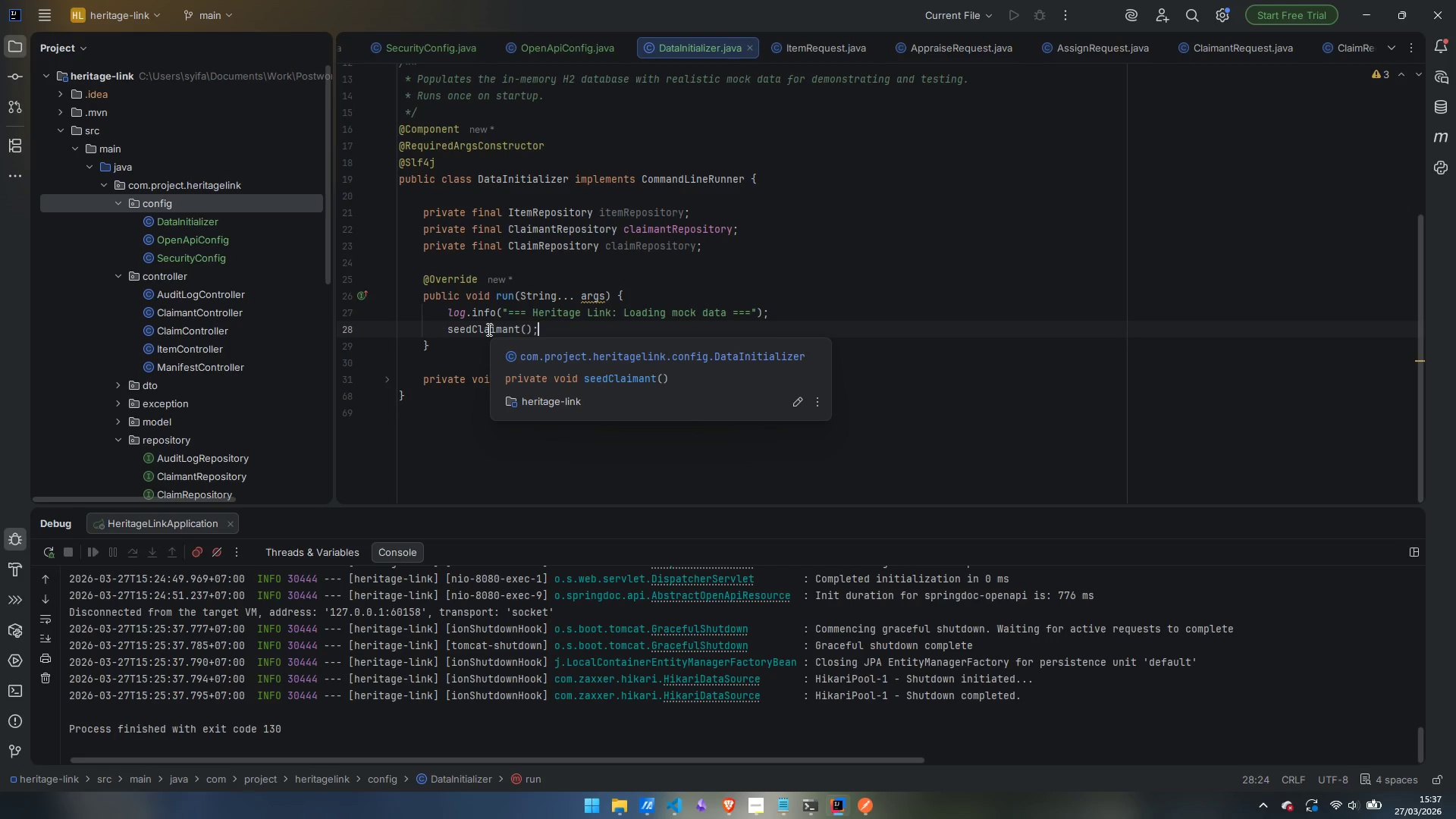 
wait(14.86)
 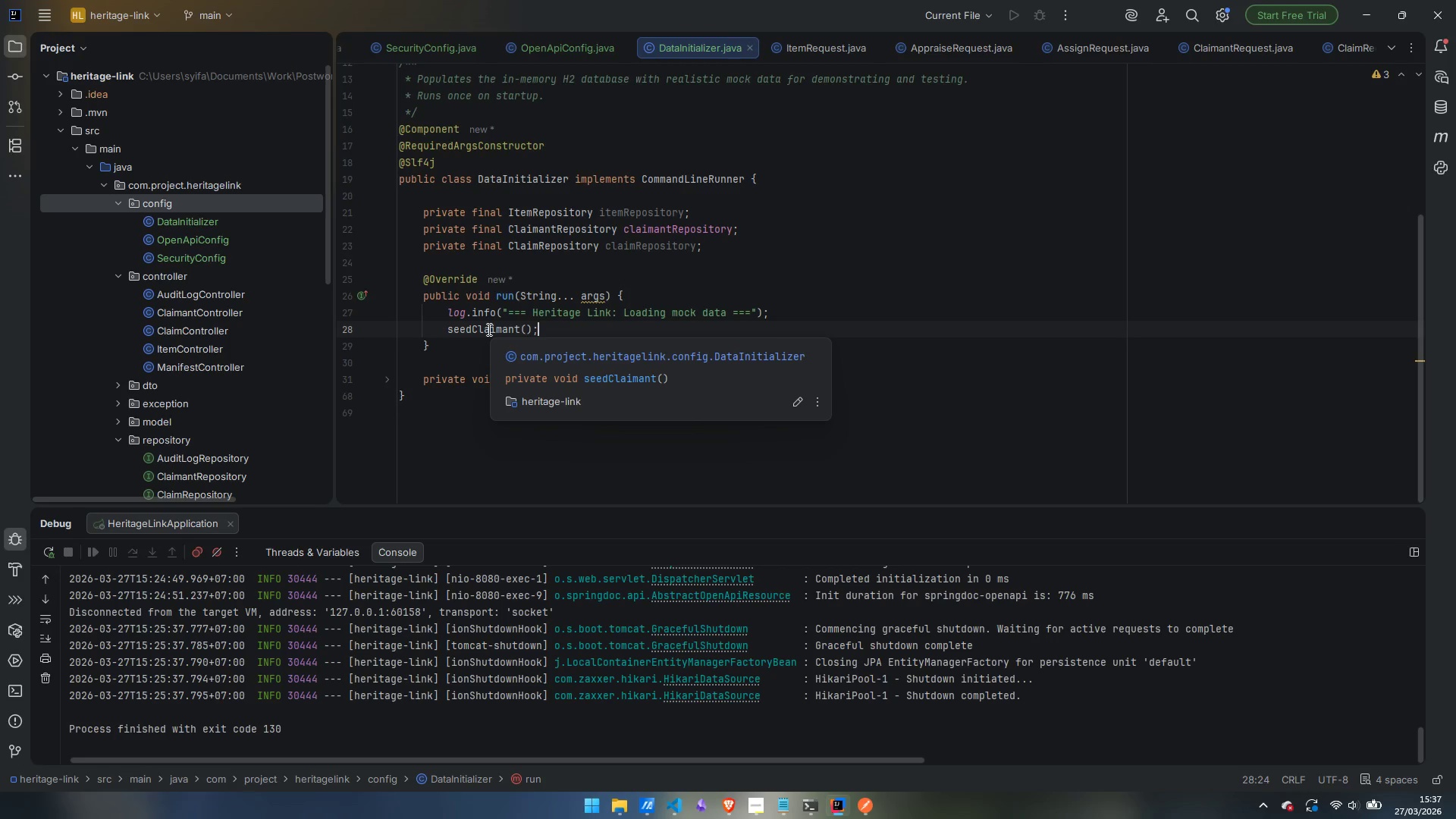 
left_click([661, 377])
 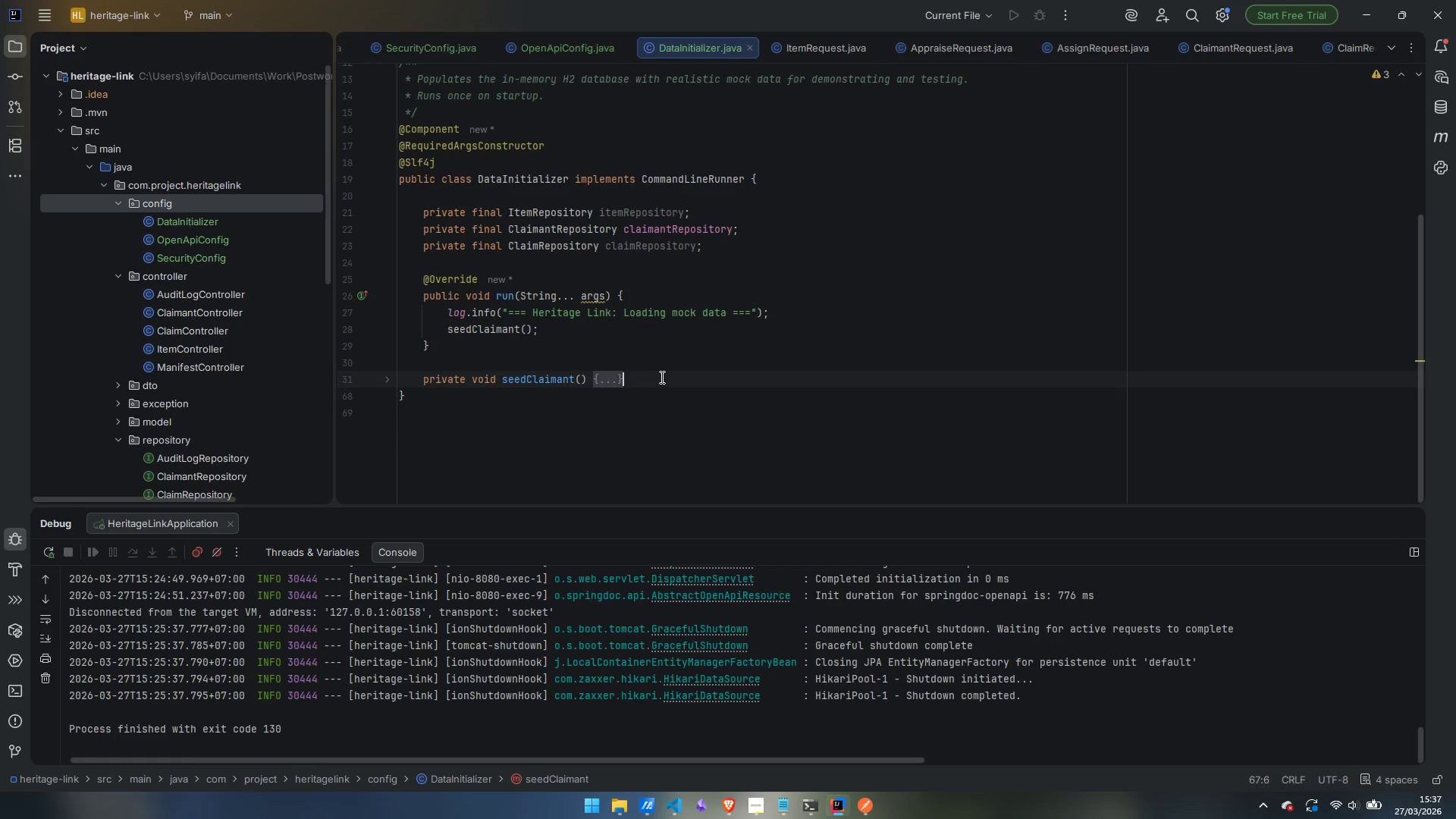 
key(Enter)
 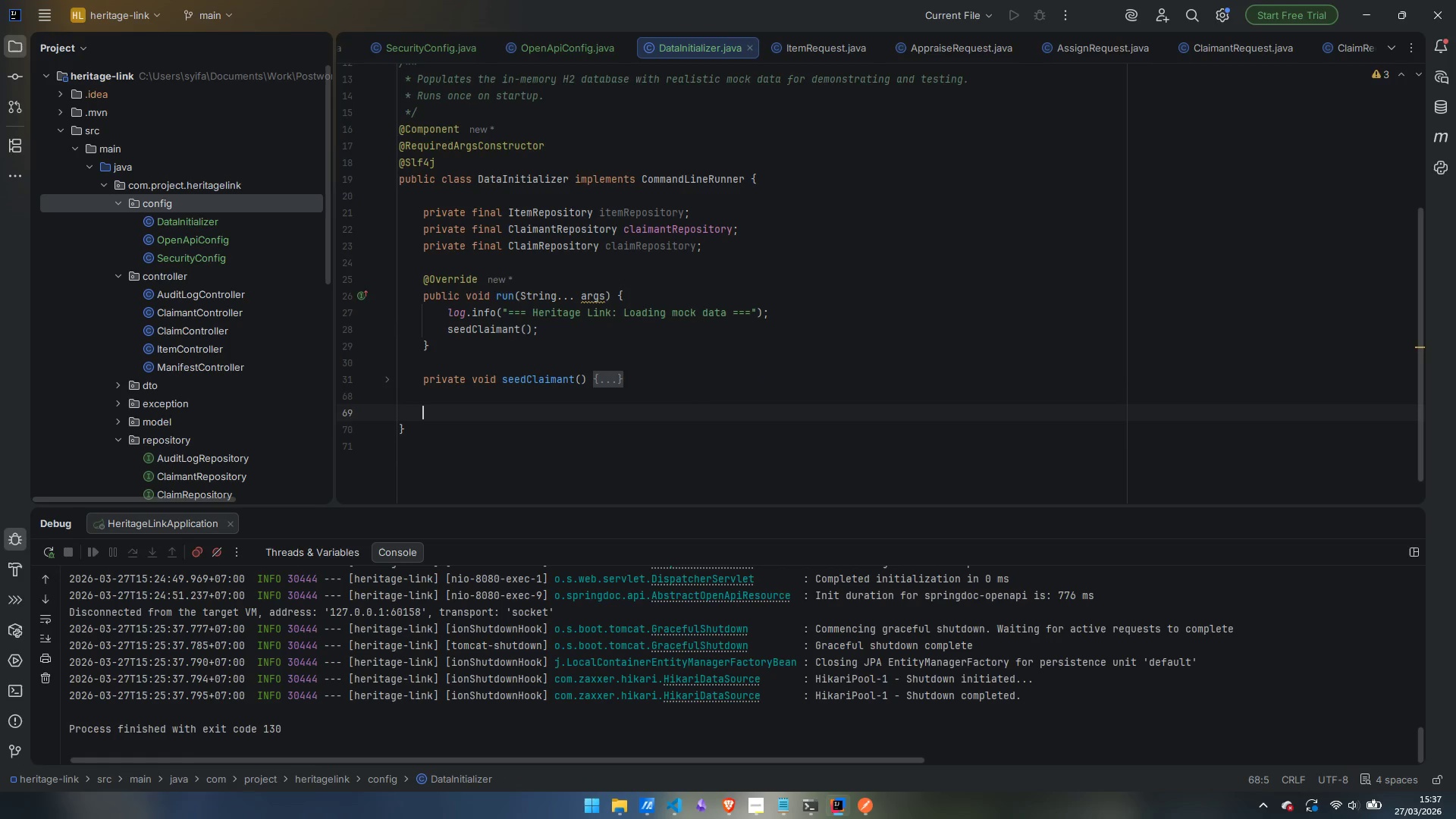 
key(Enter)
 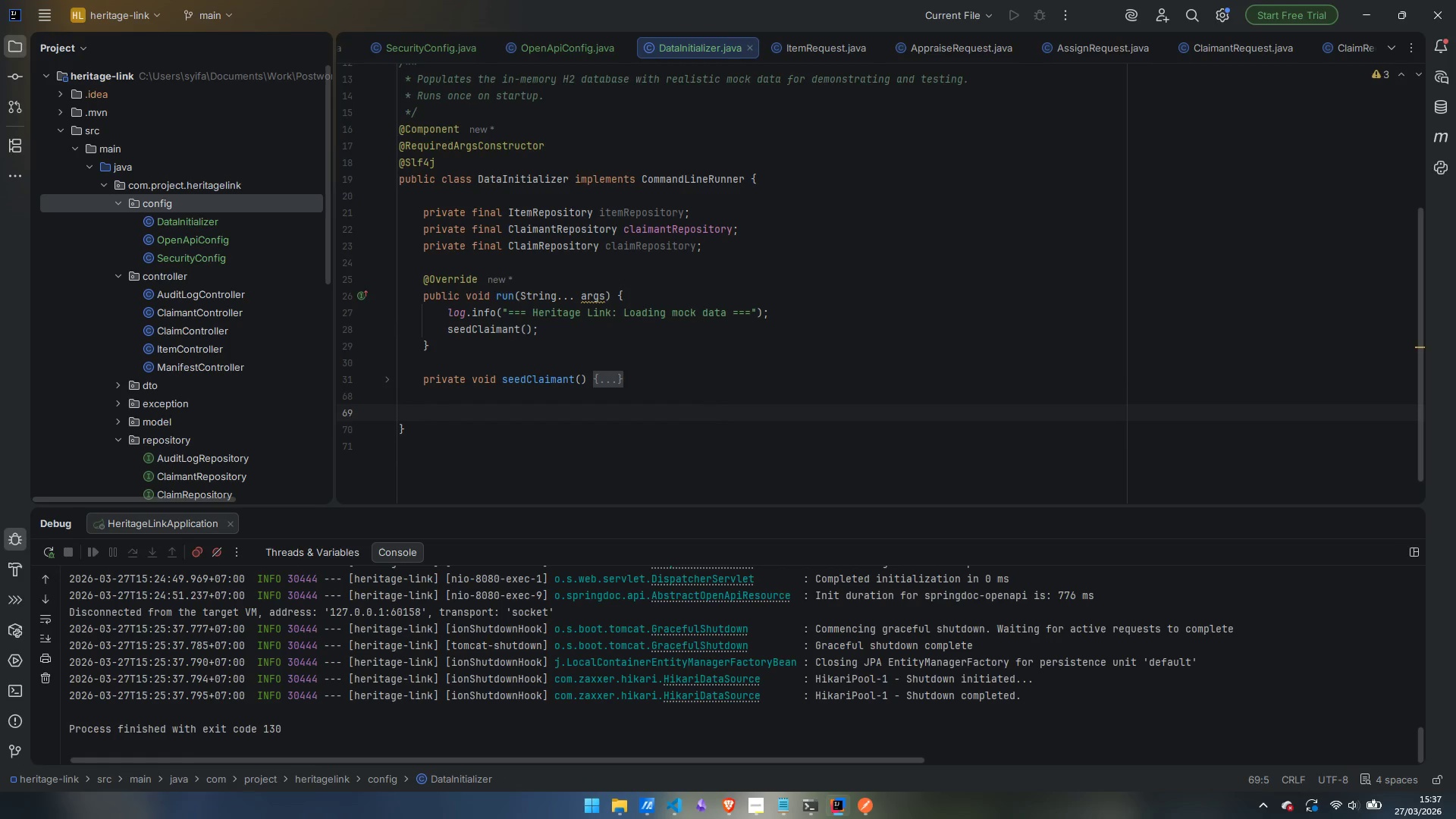 
type([r)
key(Backspace)
key(Backspace)
type(private void seedItems()
 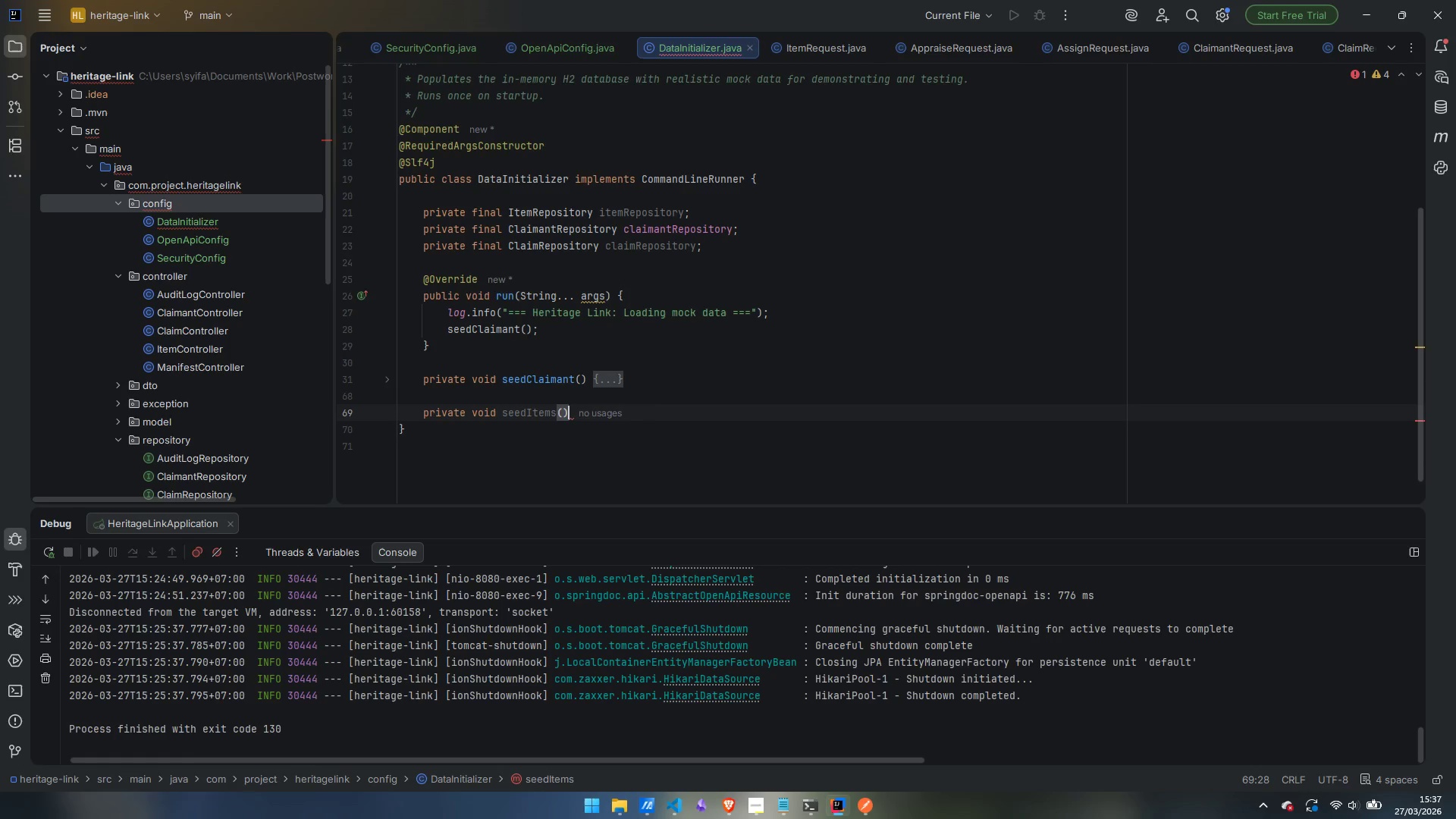 
 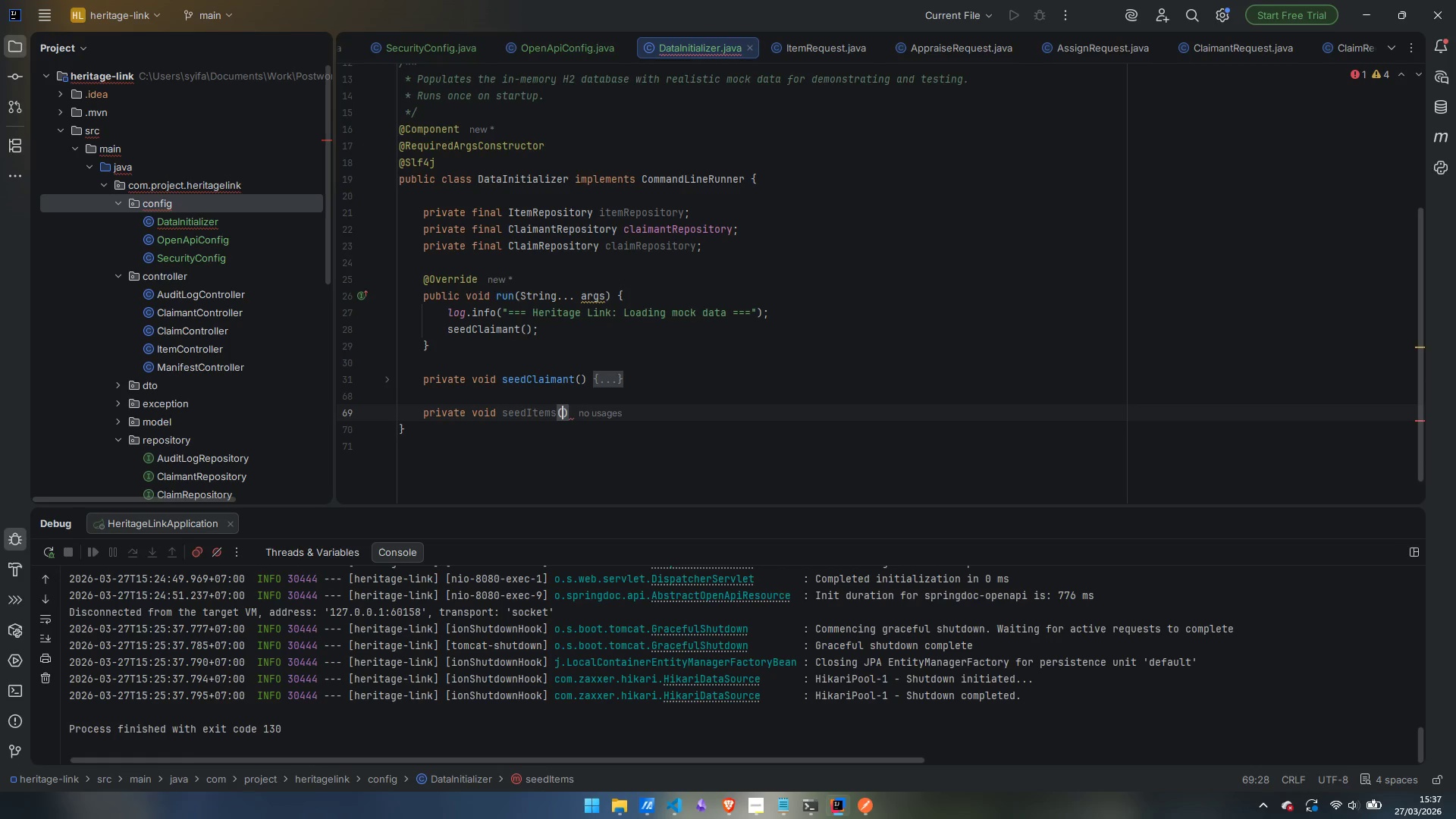 
key(ArrowRight)
 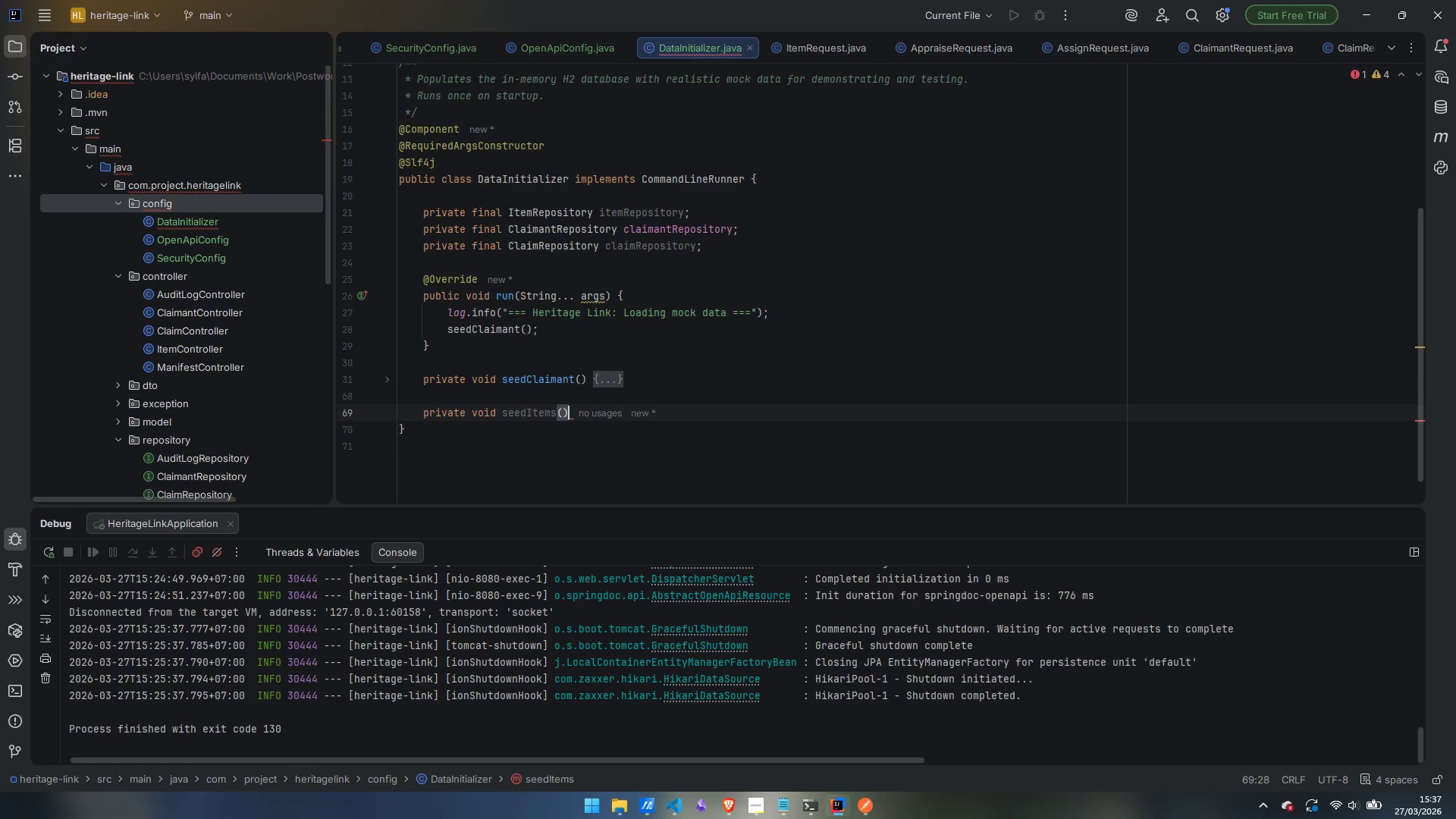 
key(Space)
 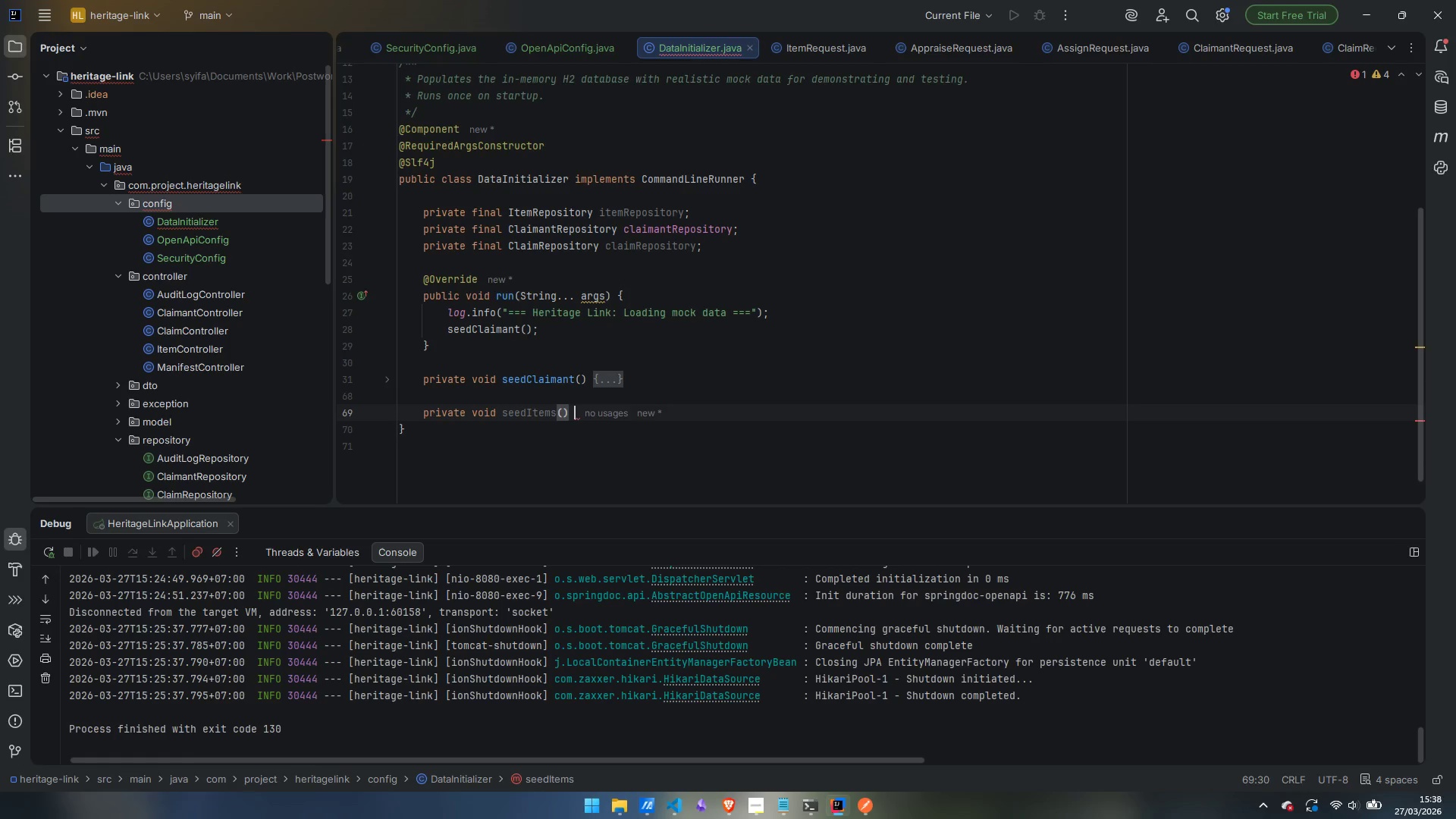 
key(Shift+BracketLeft)
 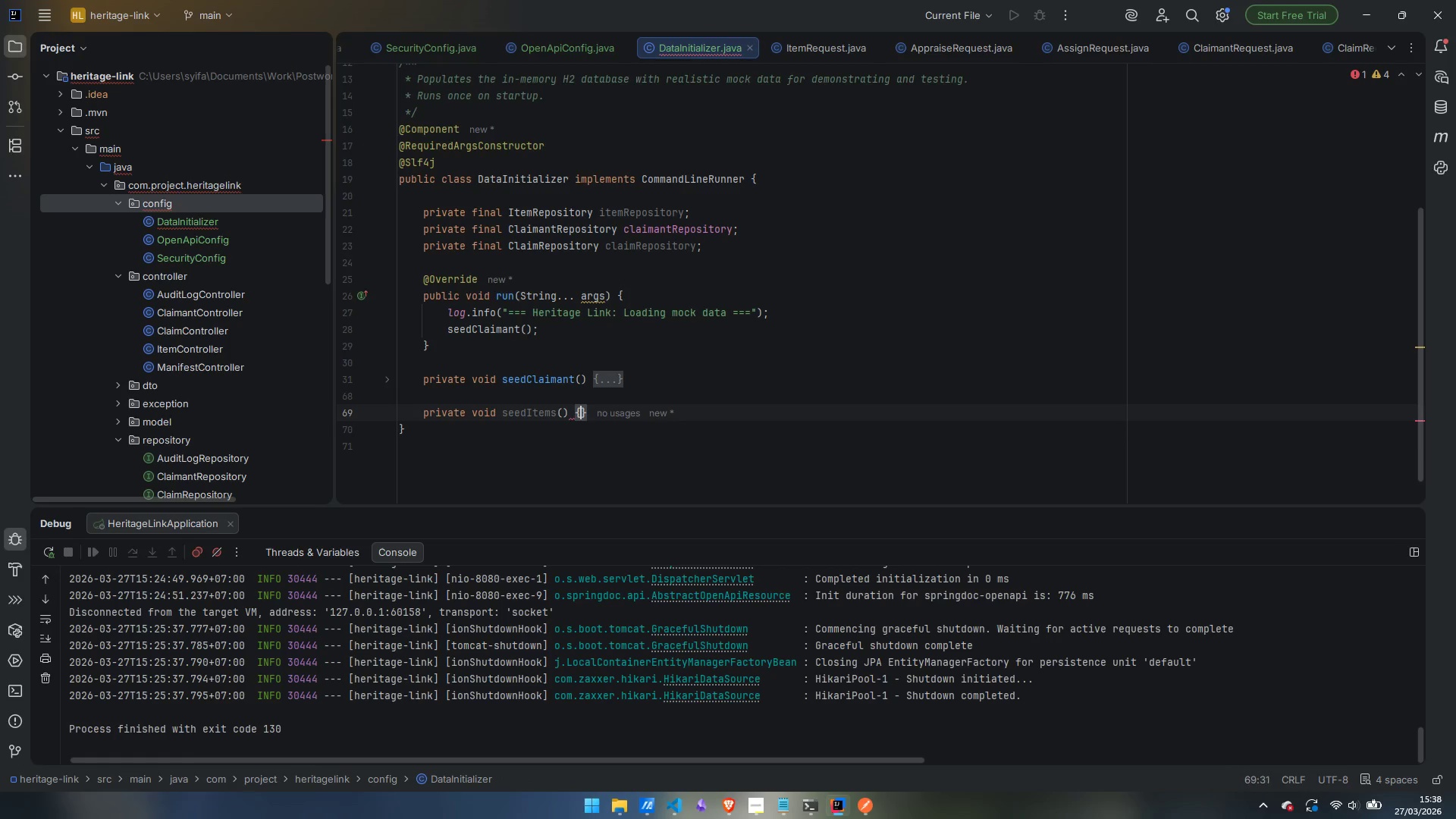 
key(Enter)
 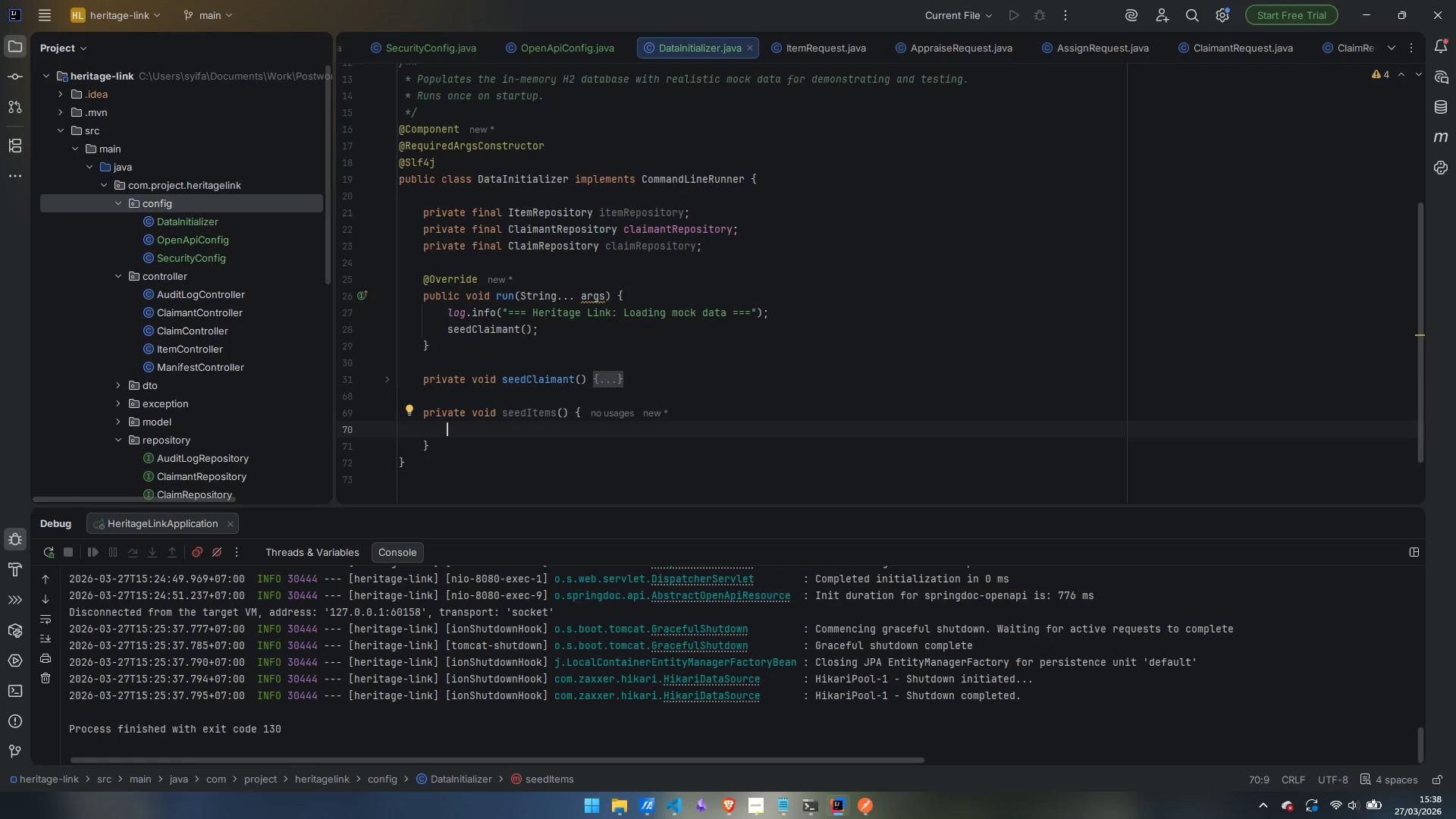 
wait(11.64)
 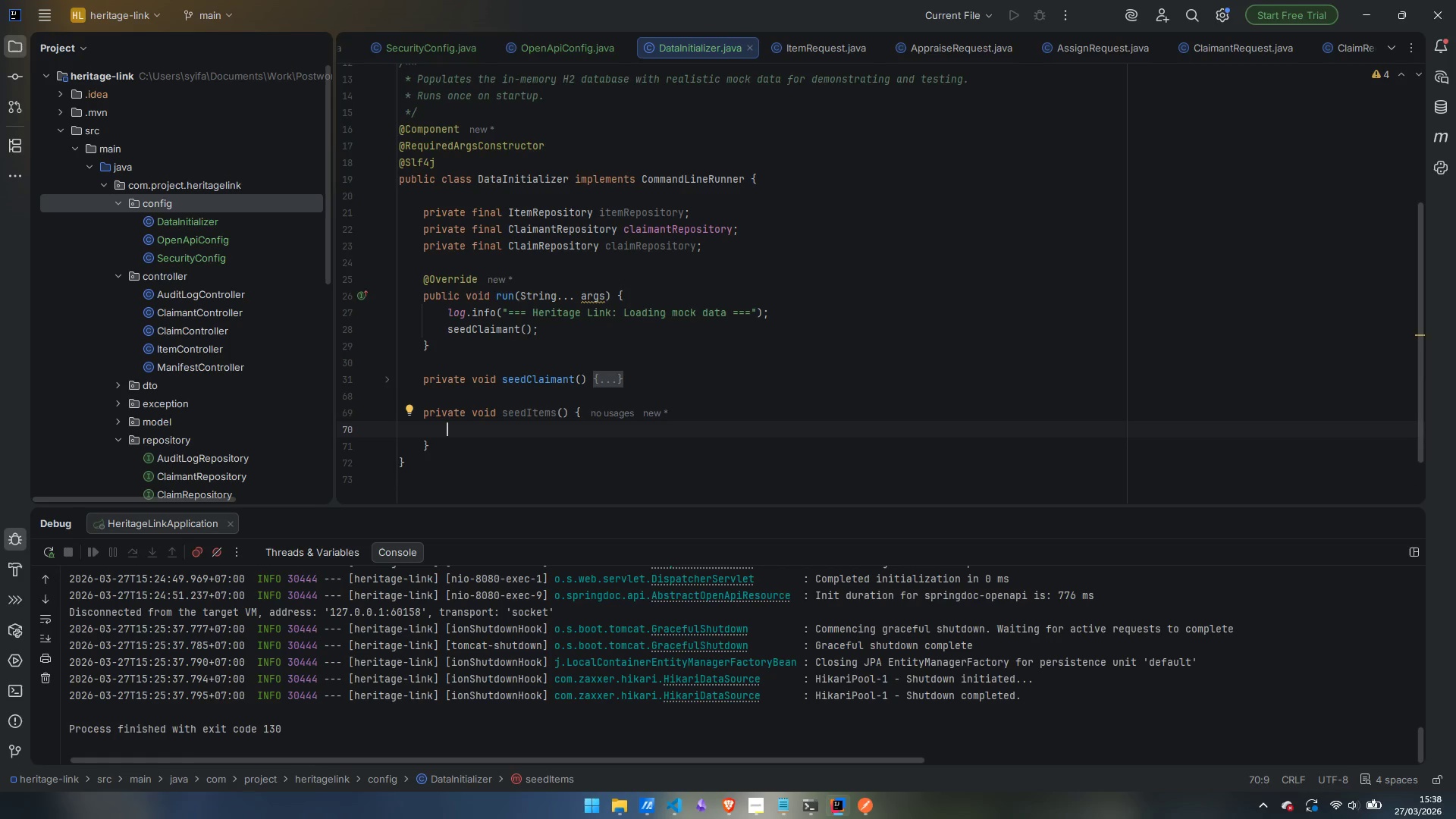 
key(Enter)
 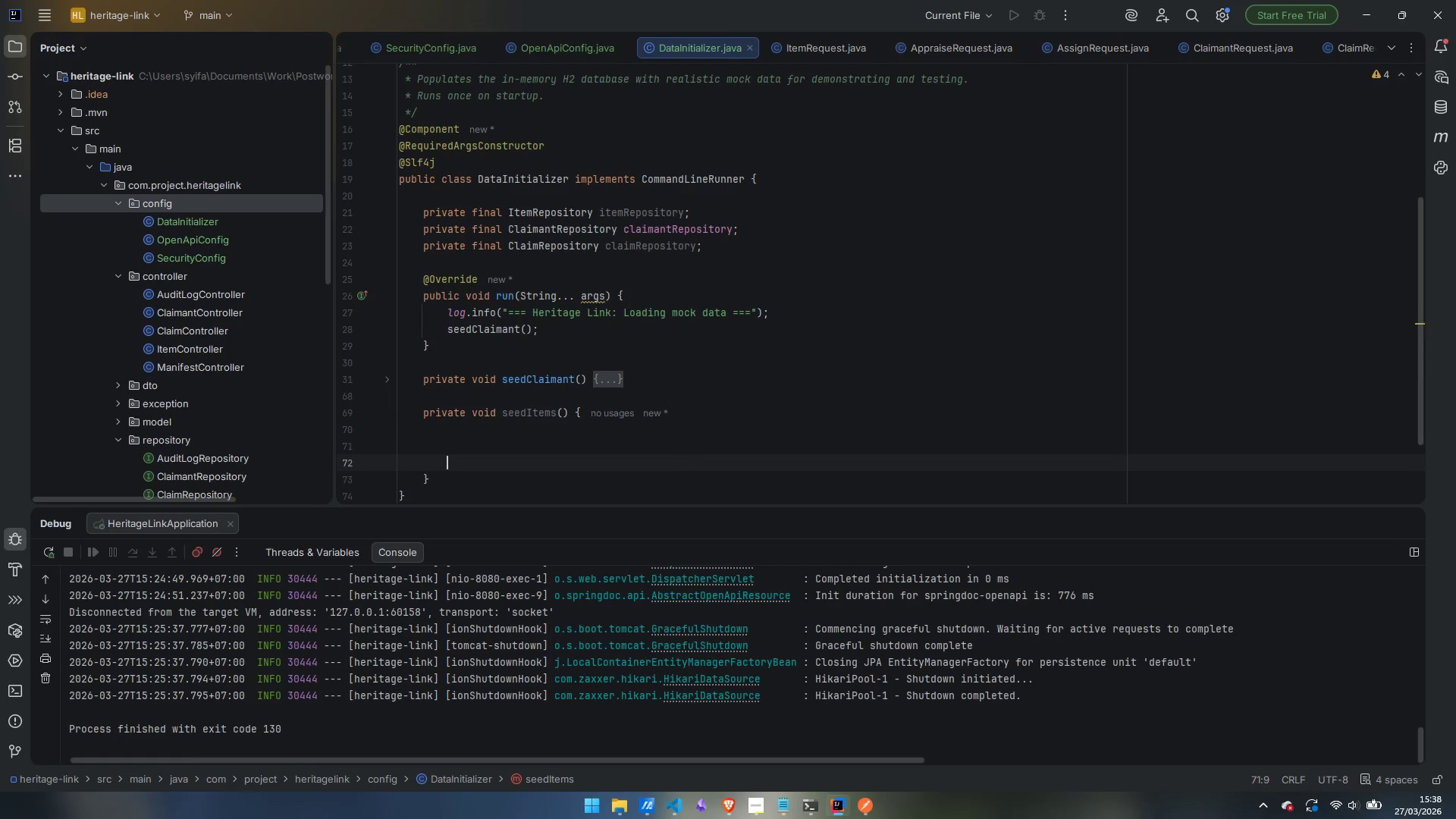 
key(Enter)
 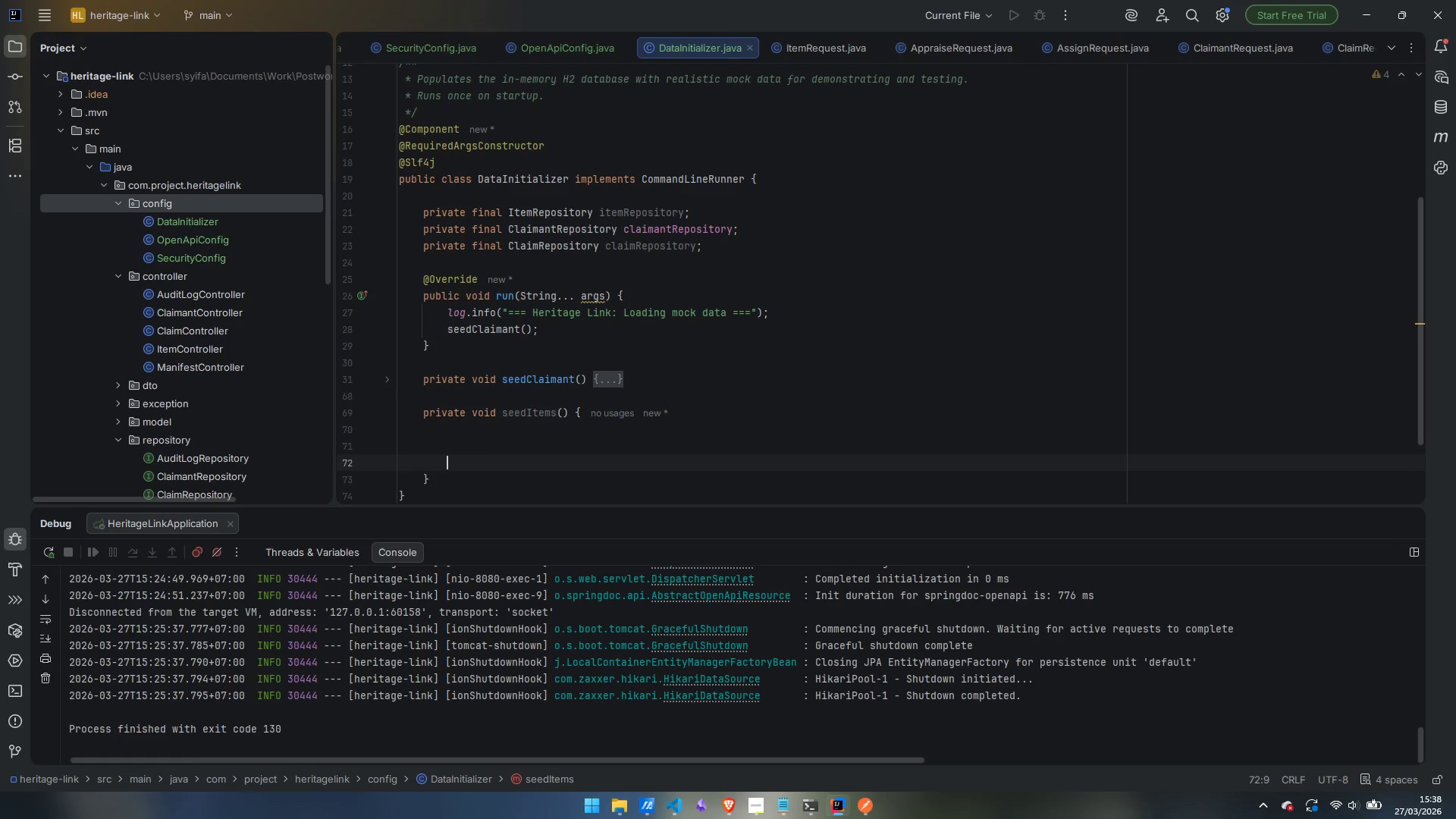 
key(ArrowUp)
 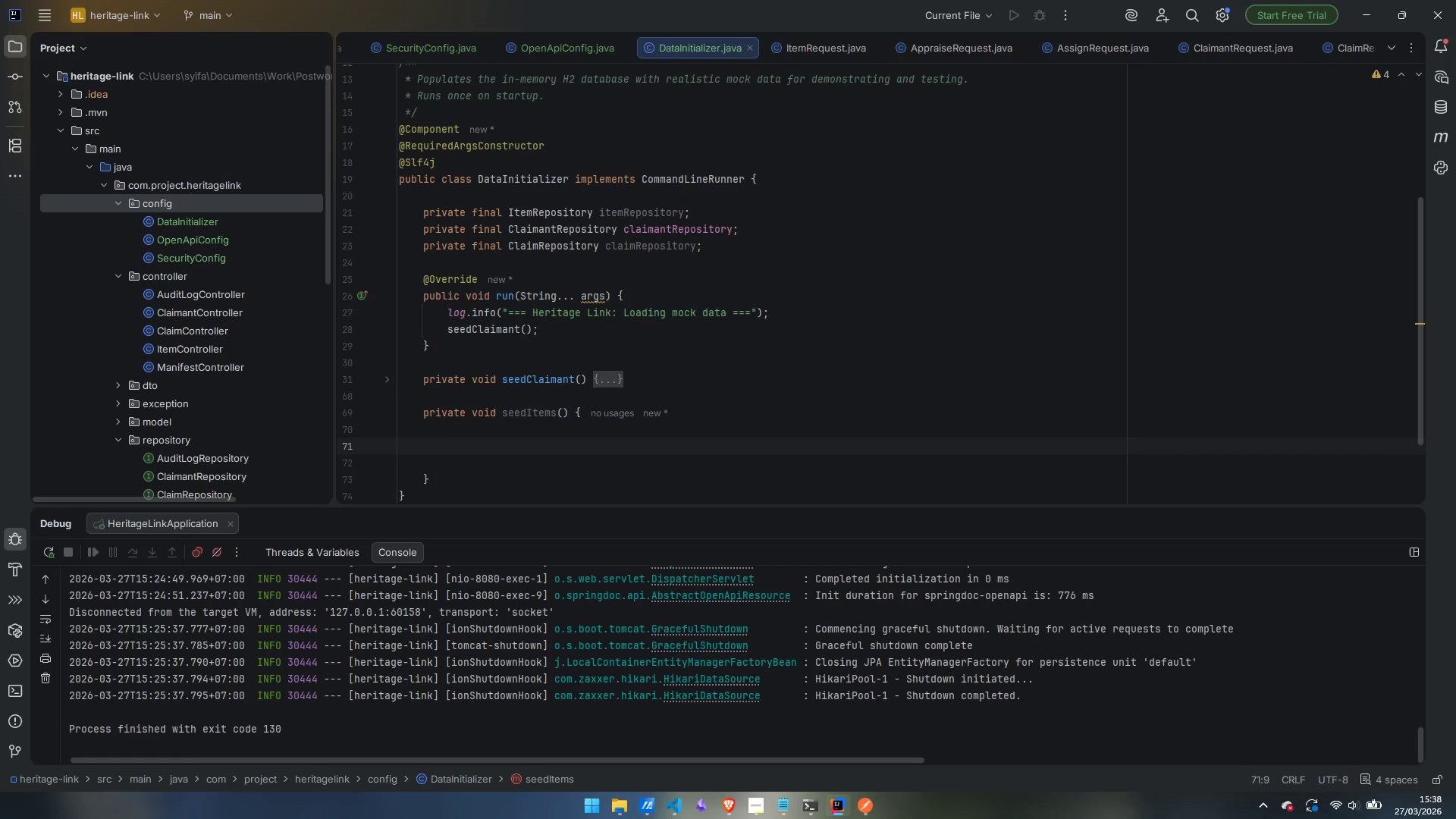 
type(//study)
 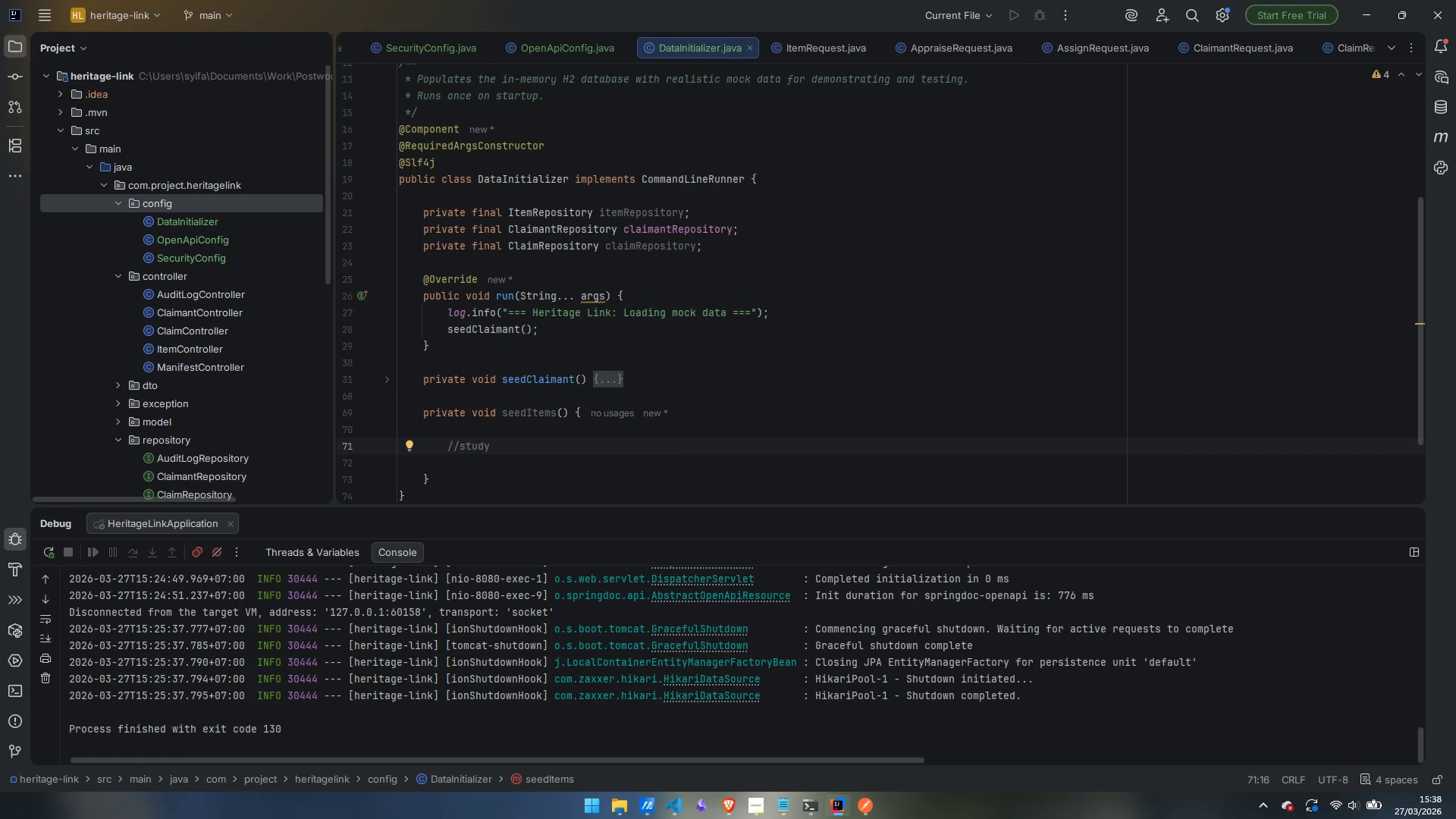 
key(Control+ControlLeft)
 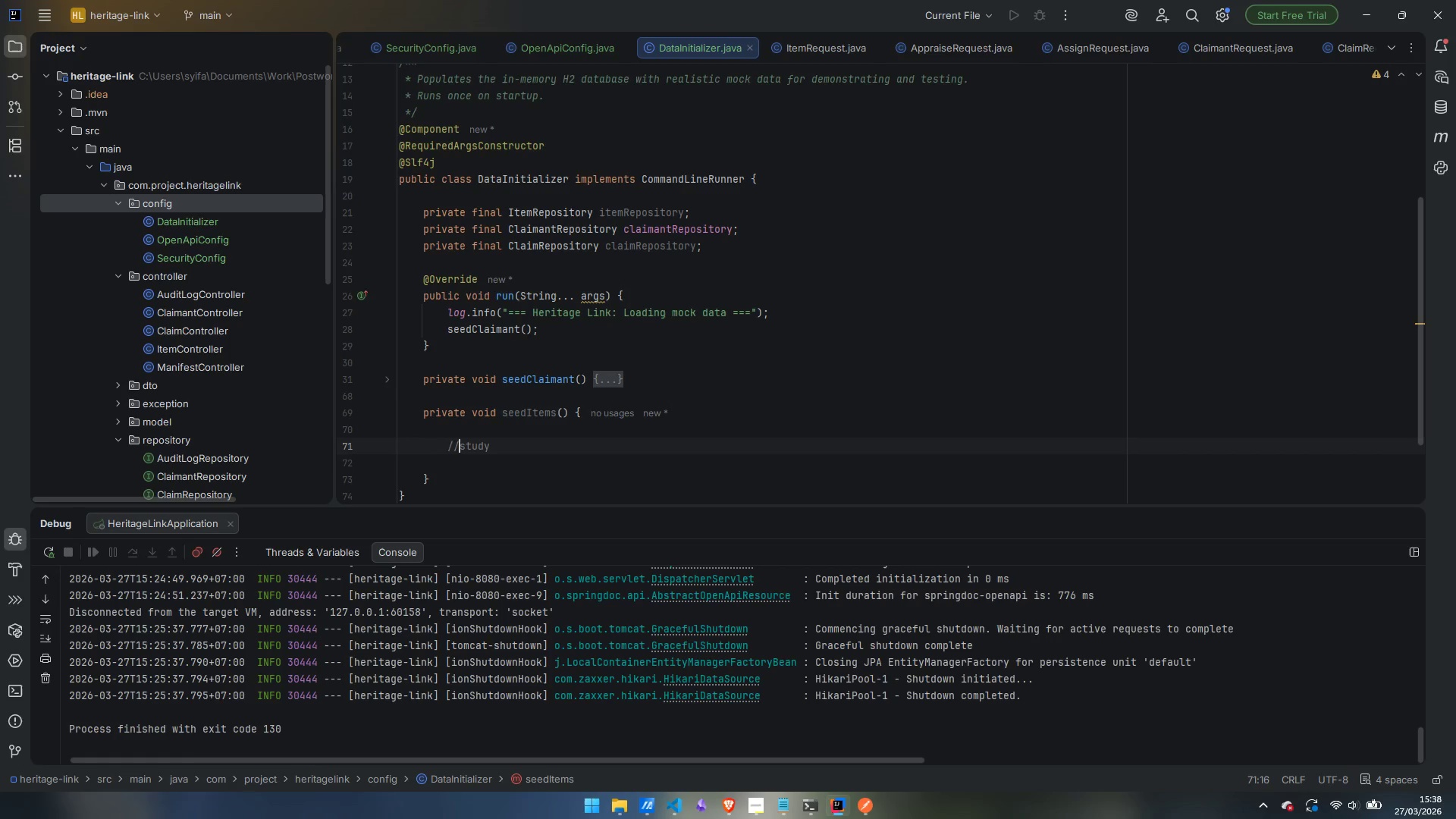 
key(Control+ArrowLeft)
 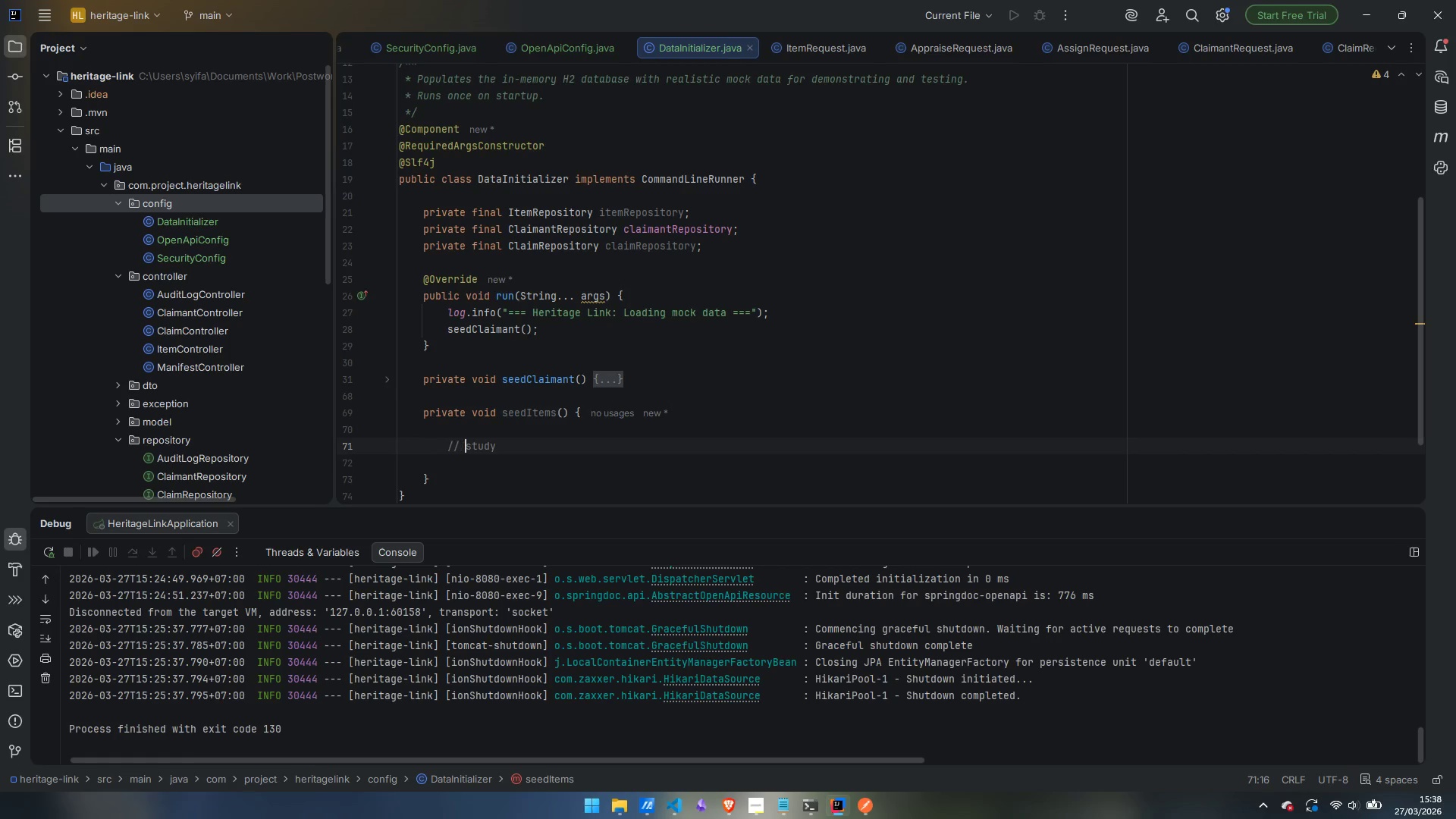 
key(Space)
 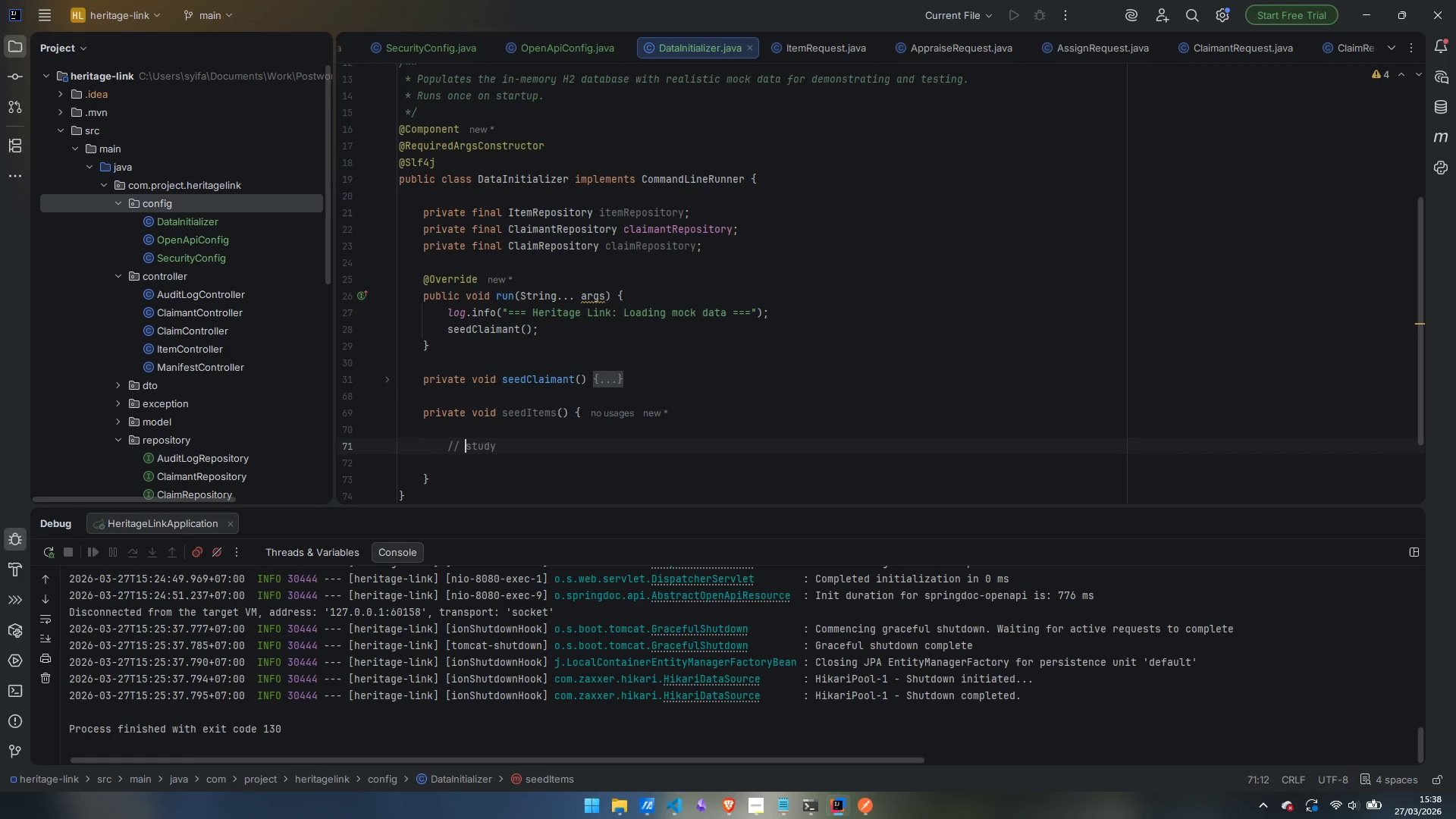 
key(Control+ControlLeft)
 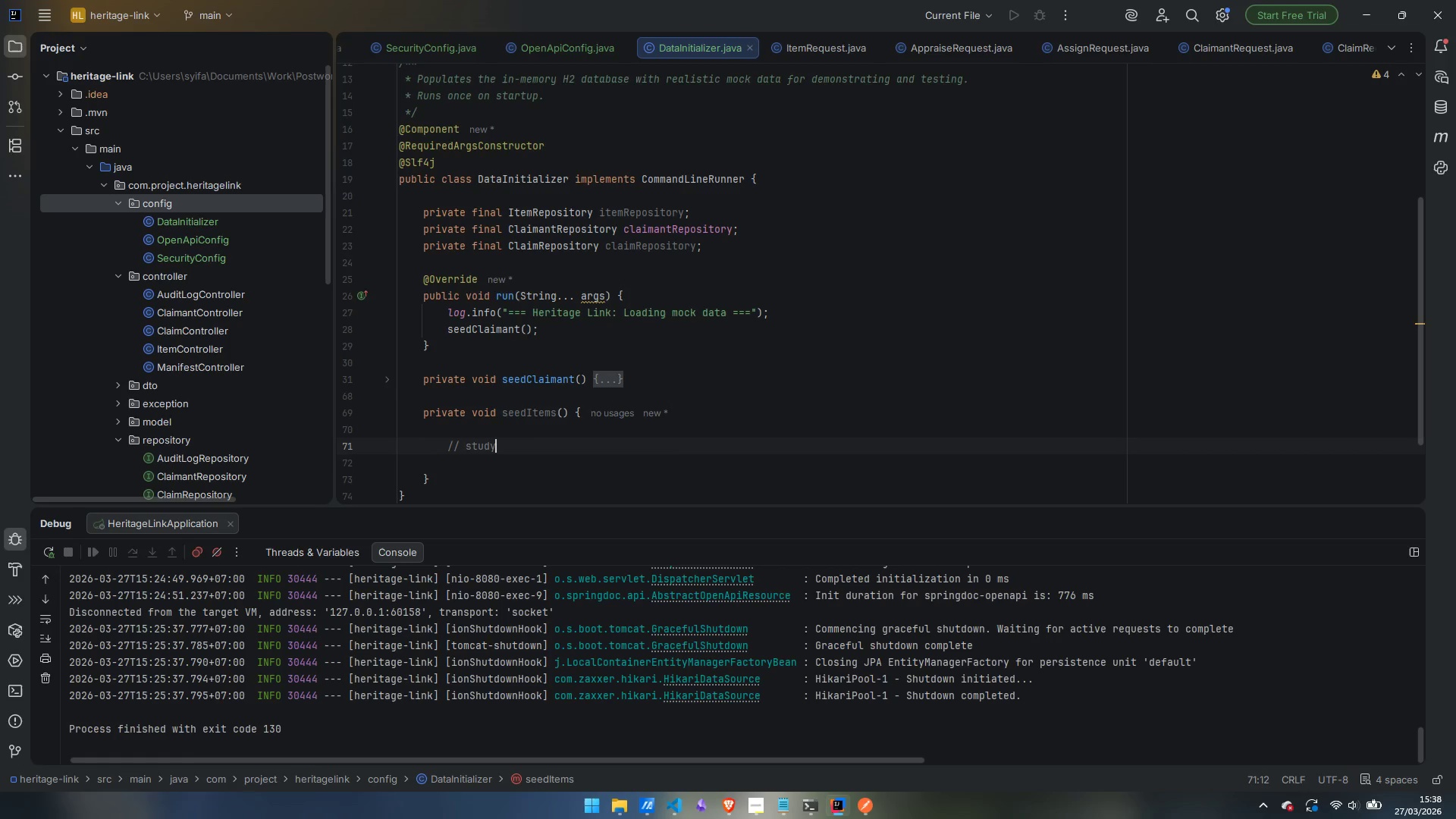 
key(Control+ArrowRight)
 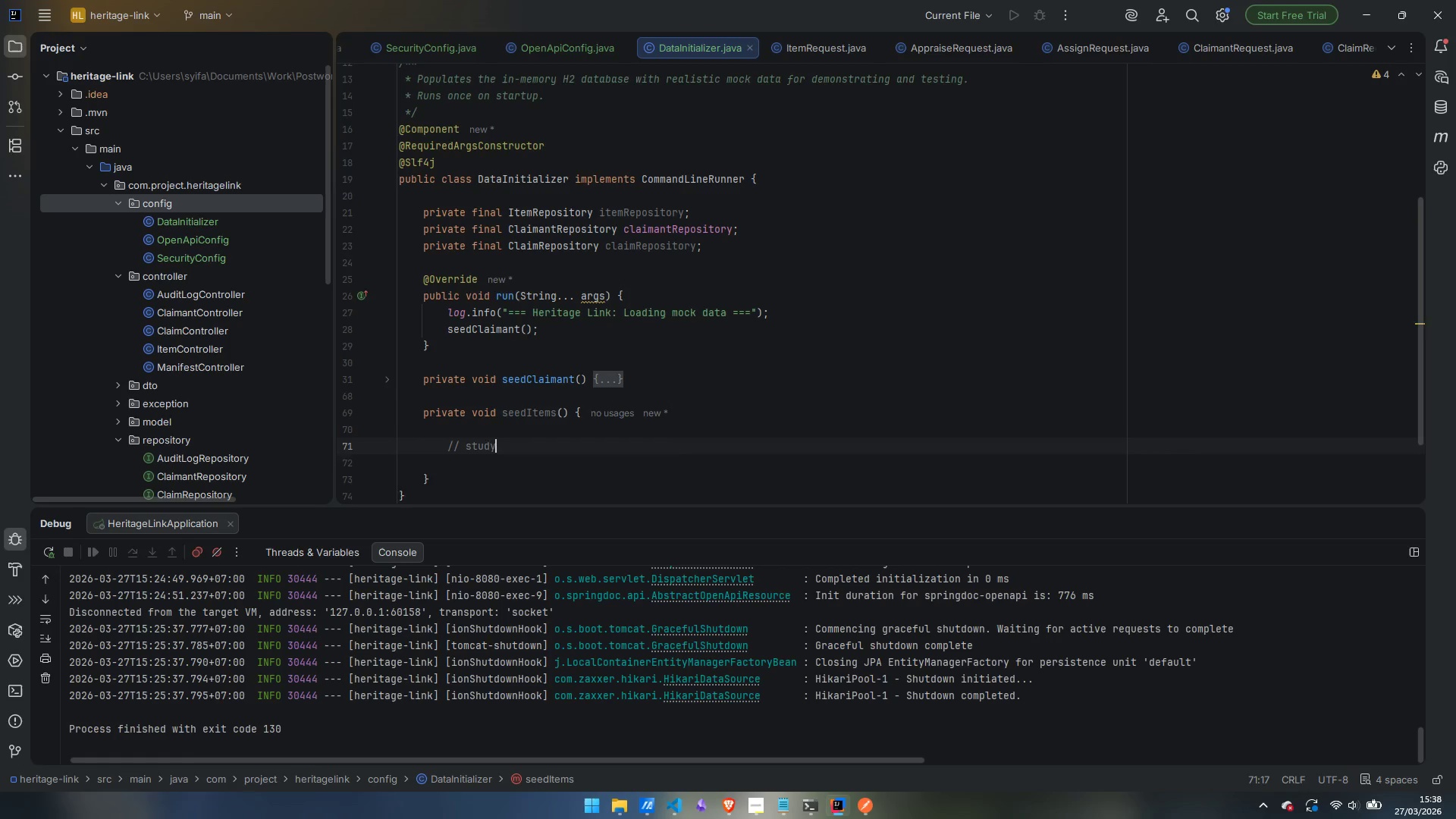 
key(Enter)
 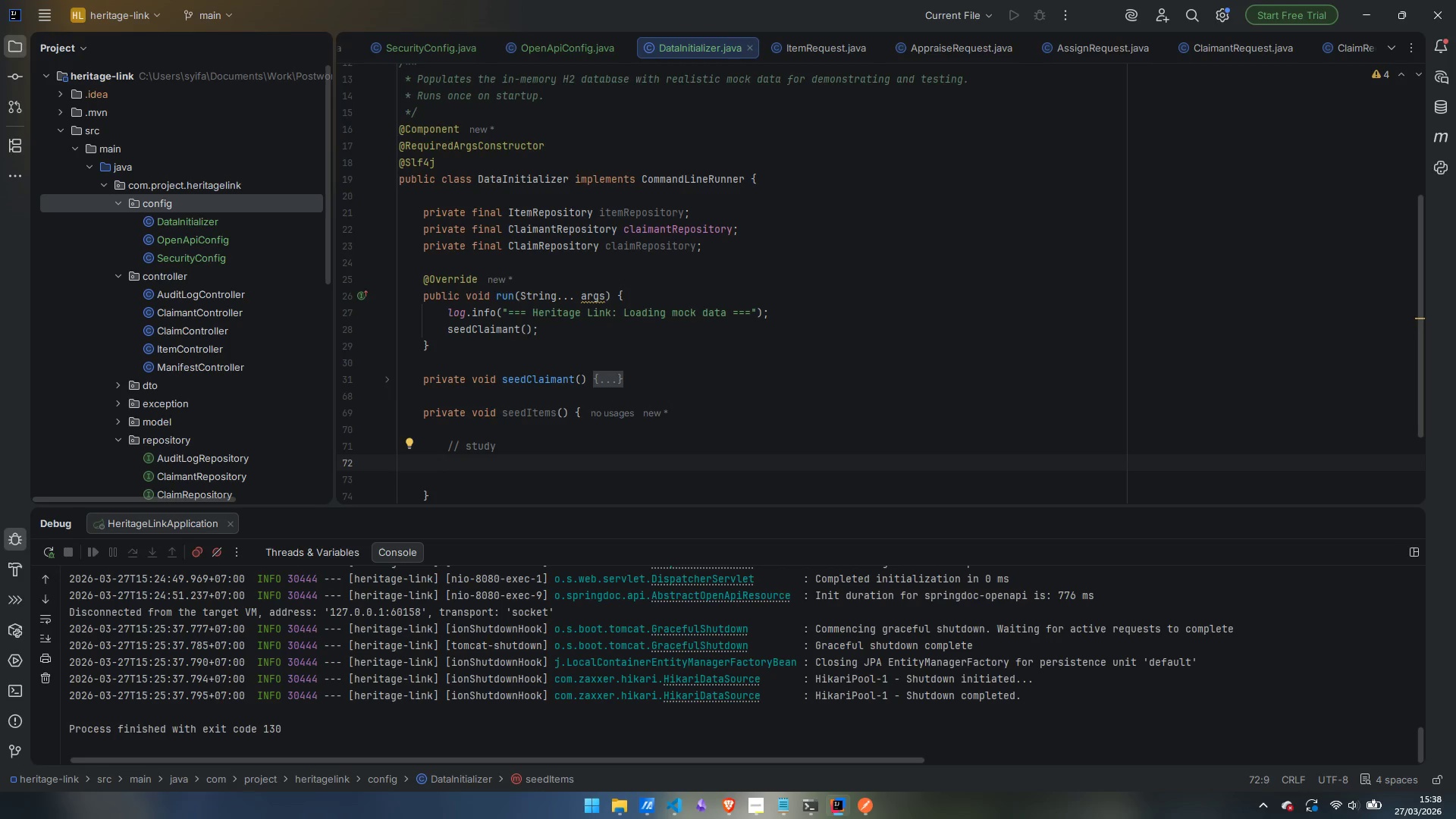 
type(itemRe)
 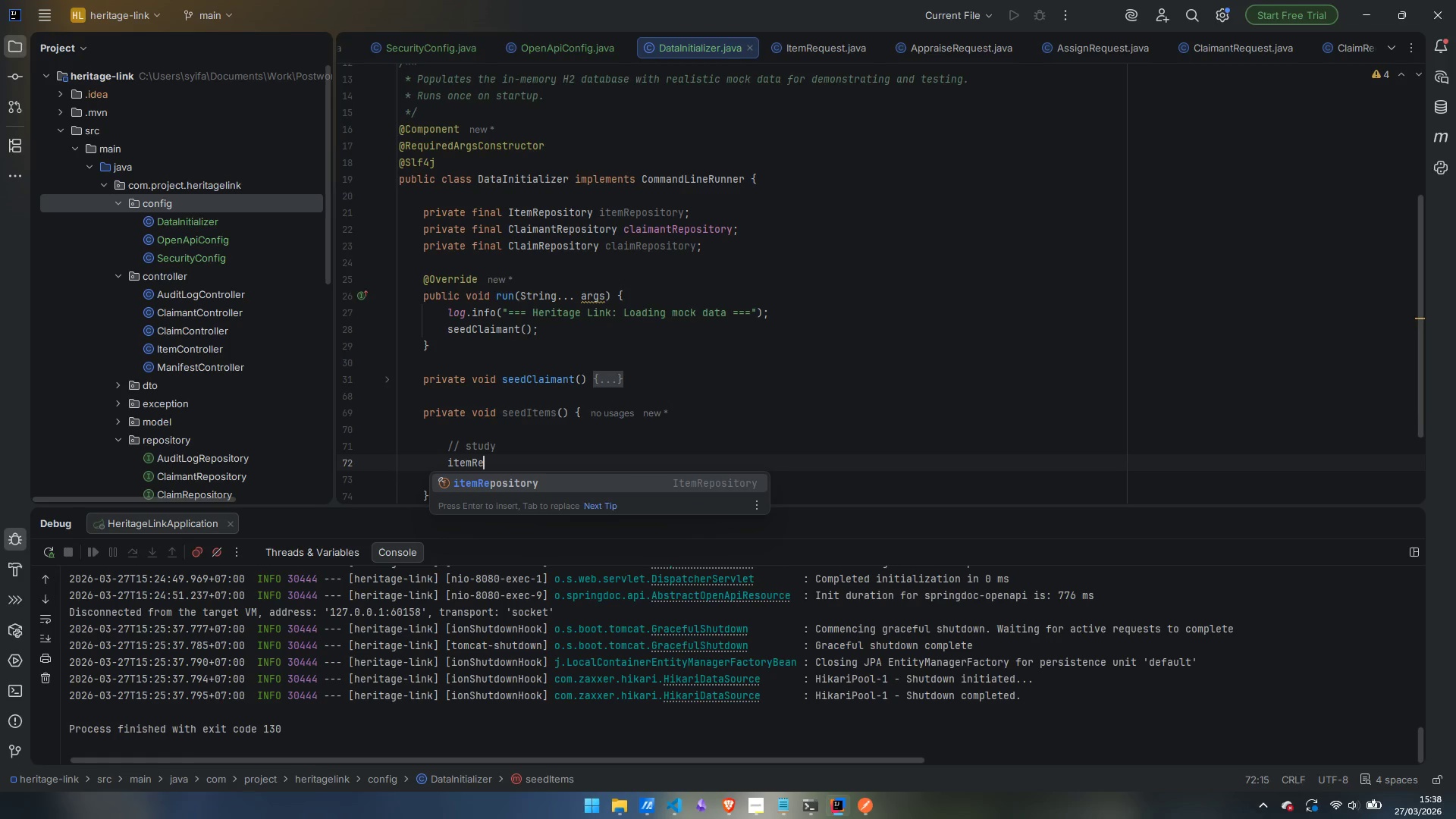 
key(Enter)
 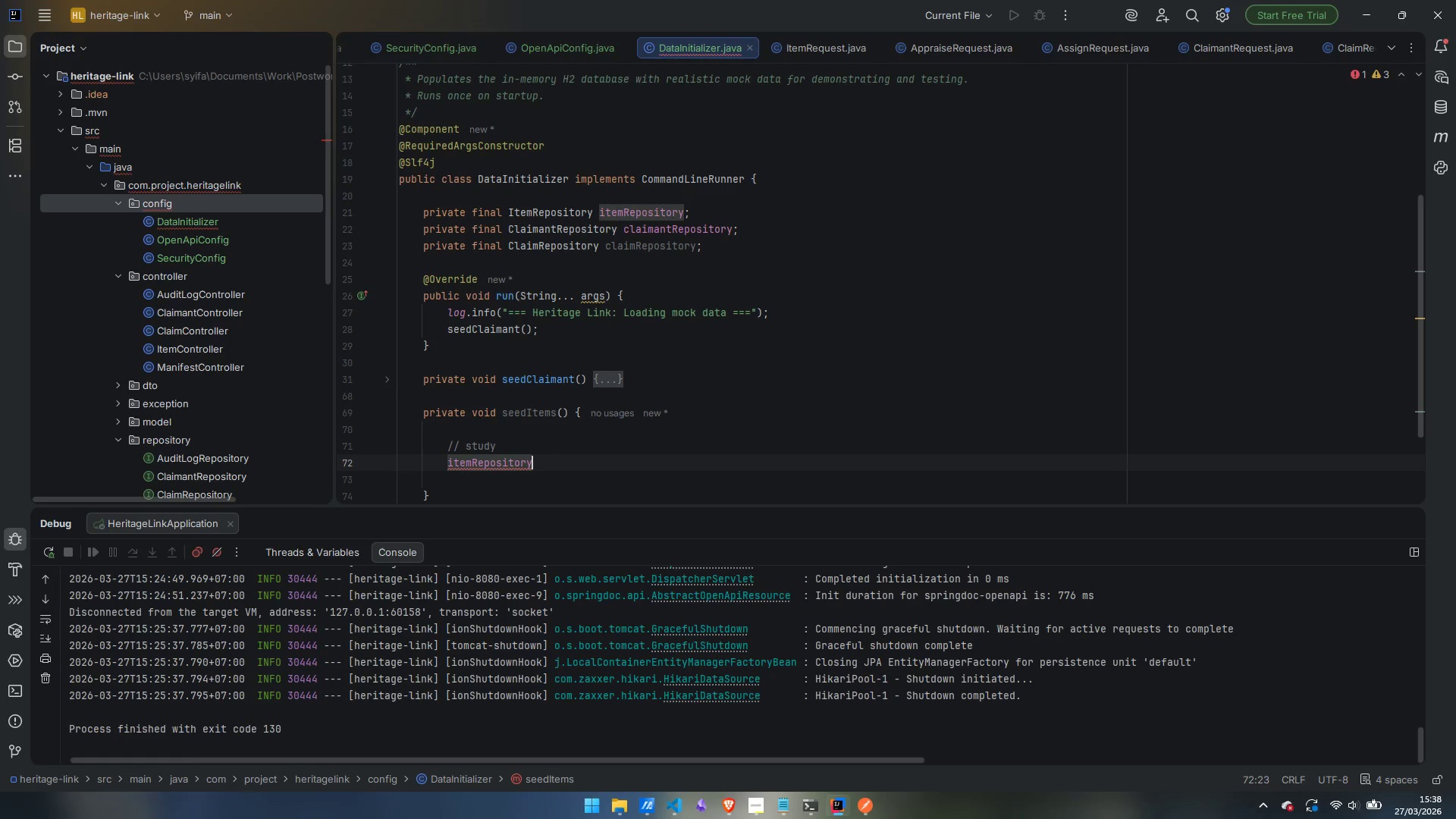 
type(.save)
 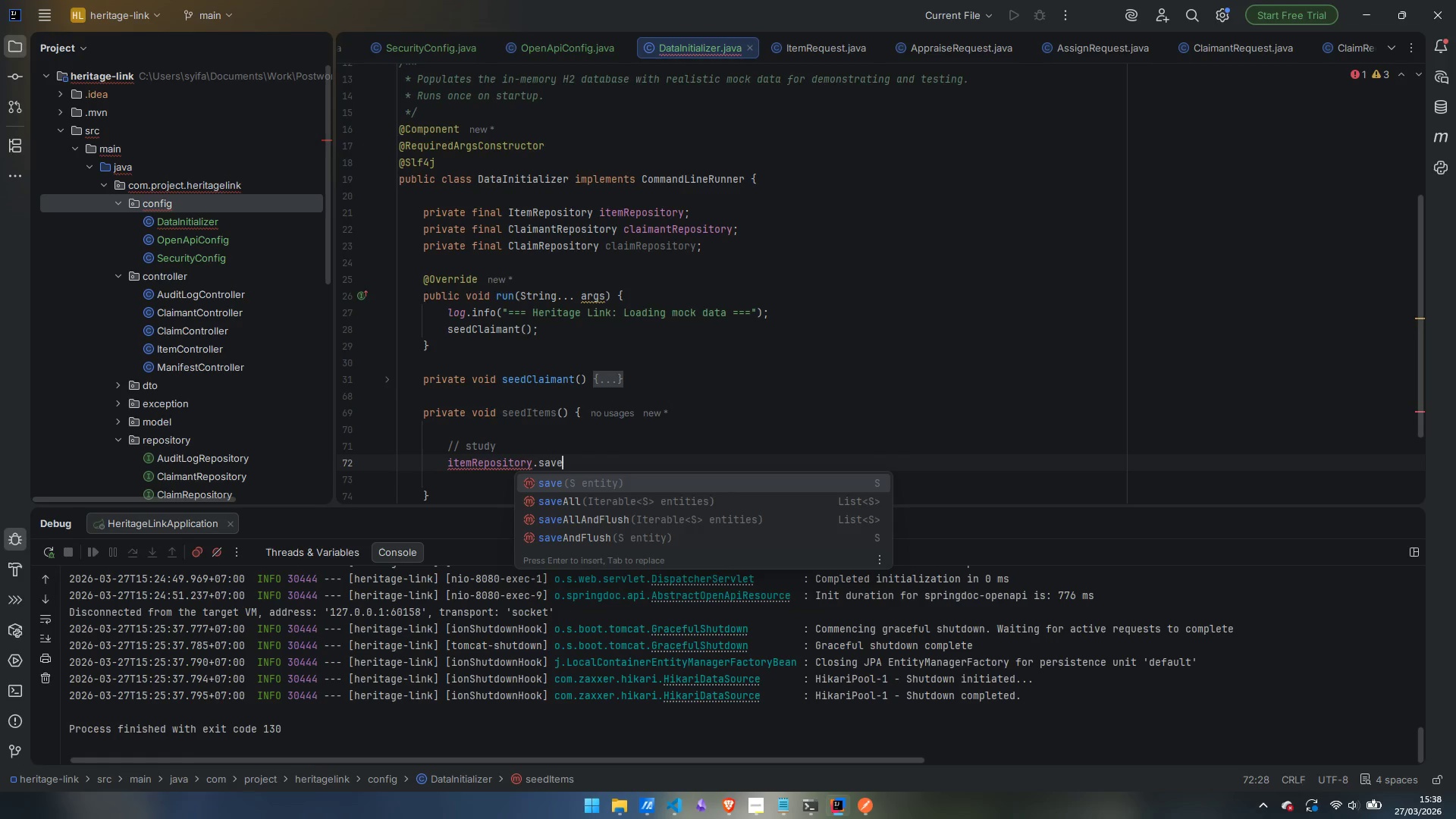 
key(Enter)
 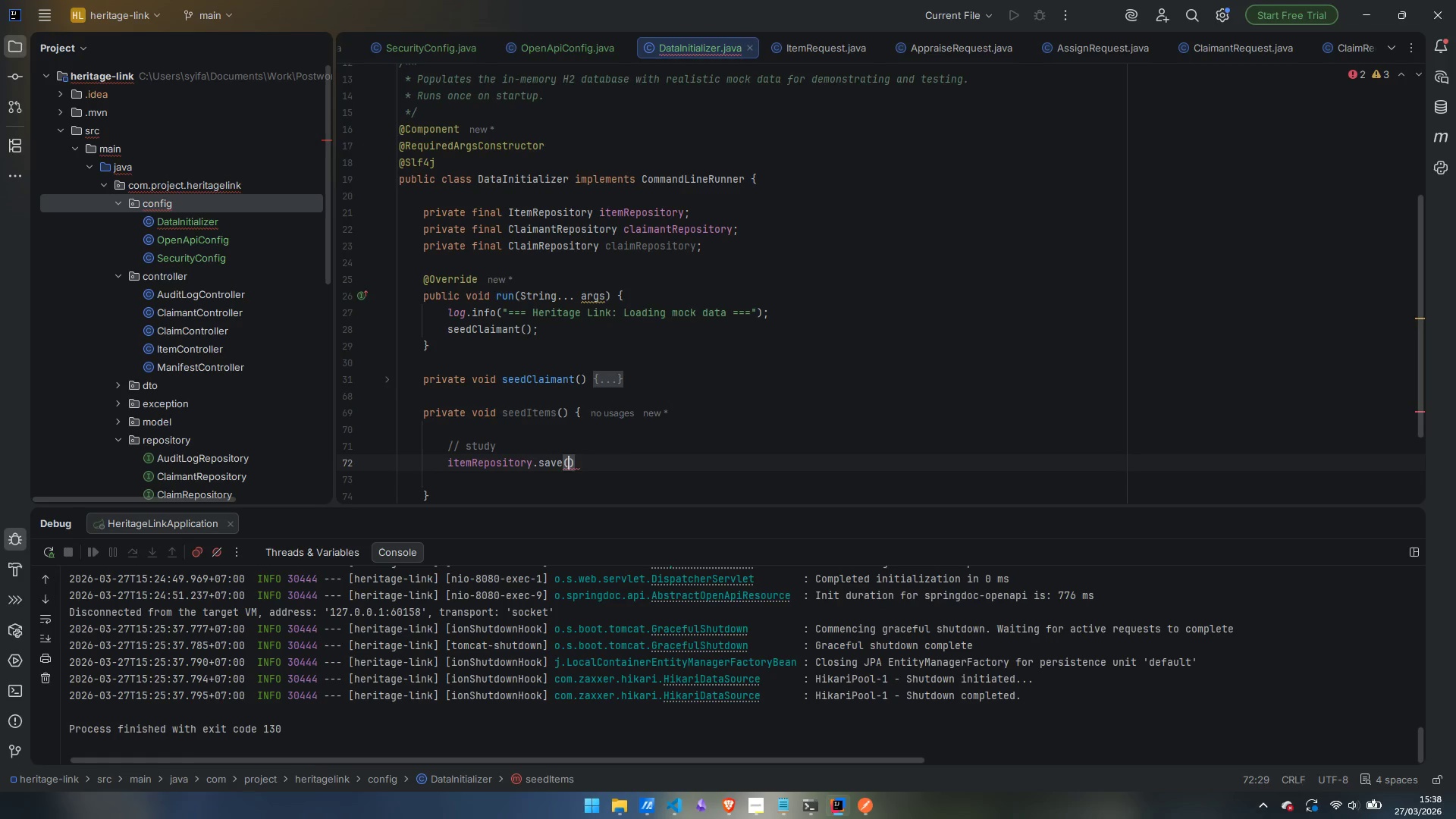 
type(Item.Bu)
 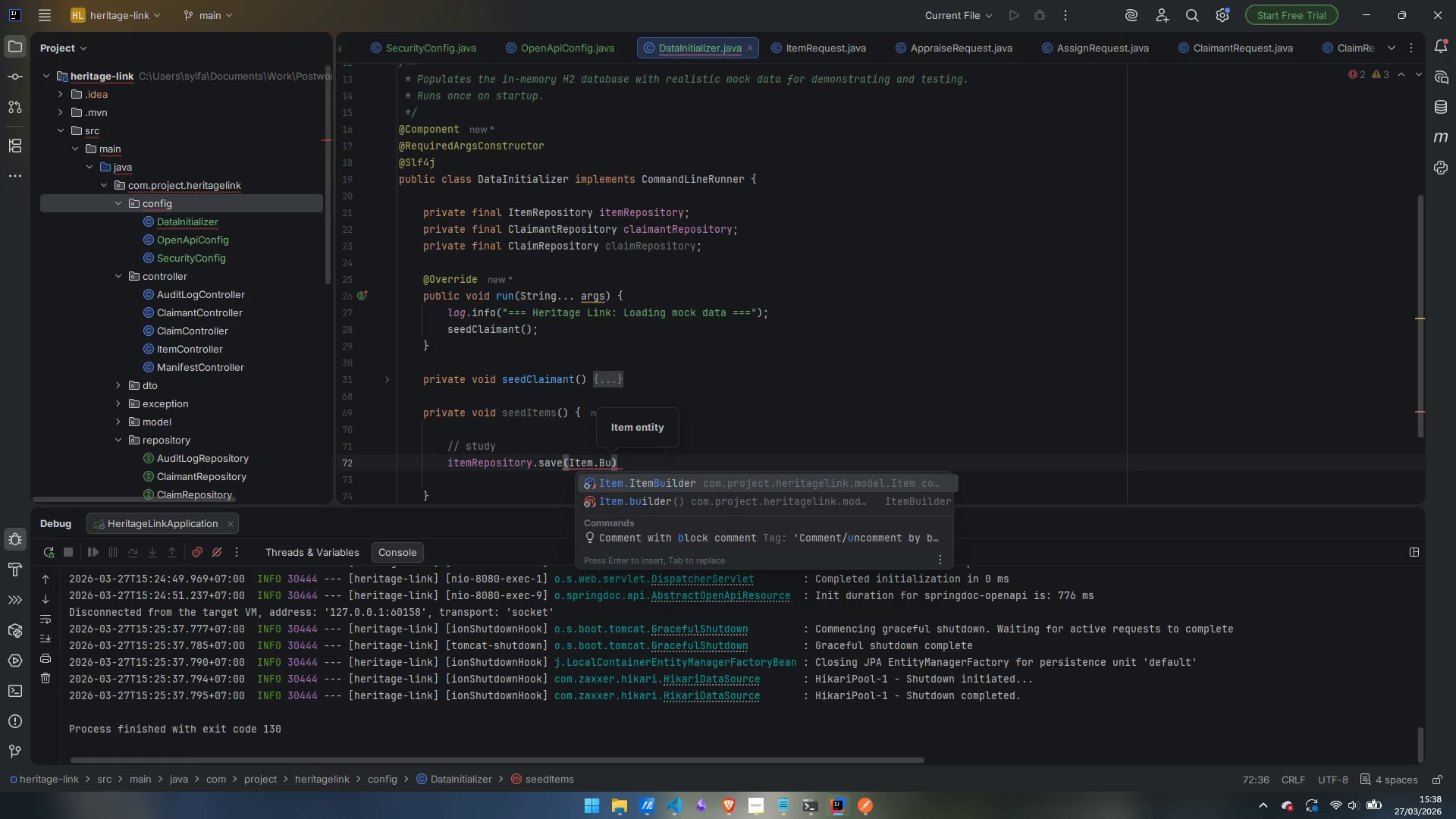 
key(ArrowDown)
 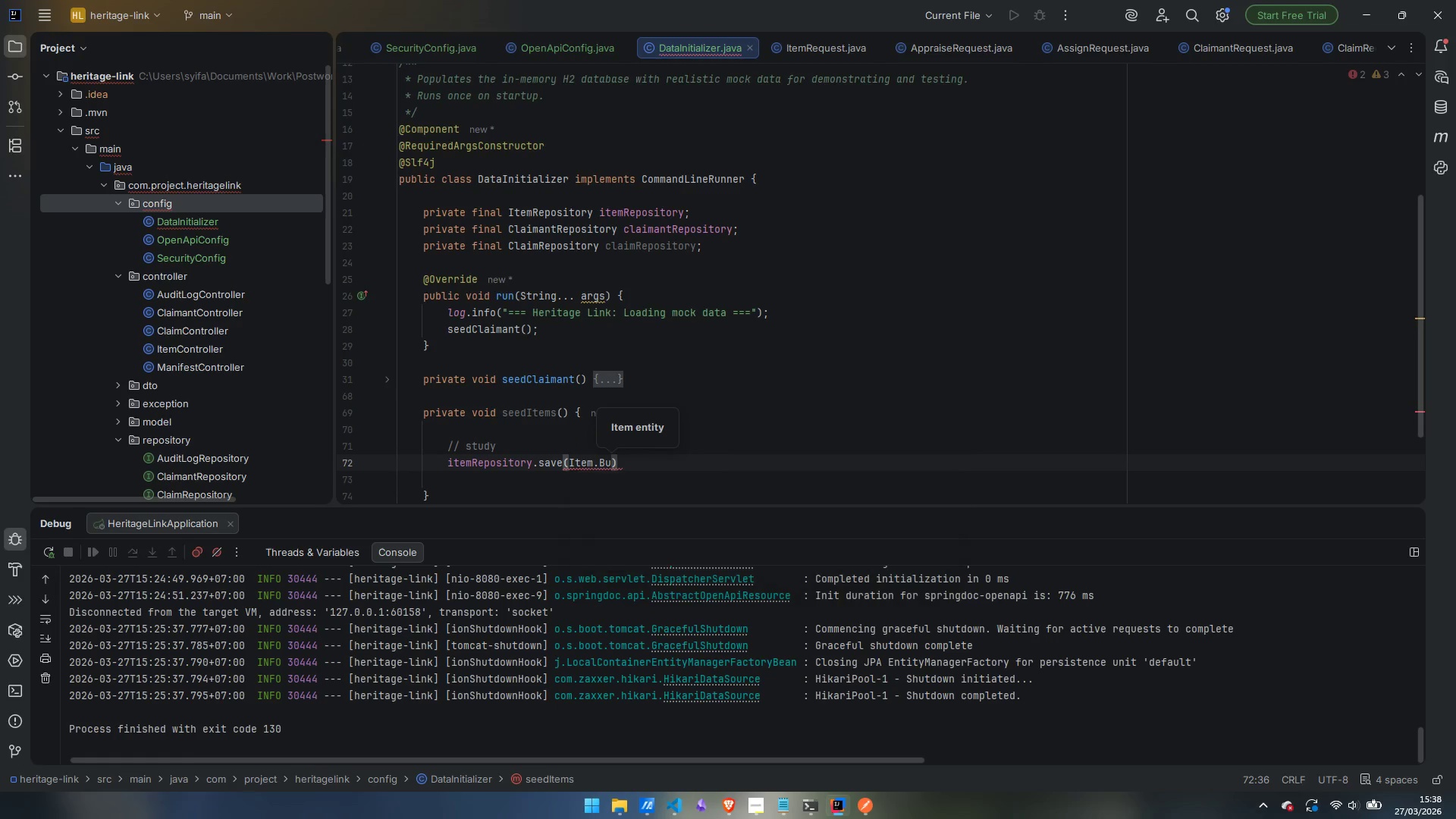 
key(Enter)
 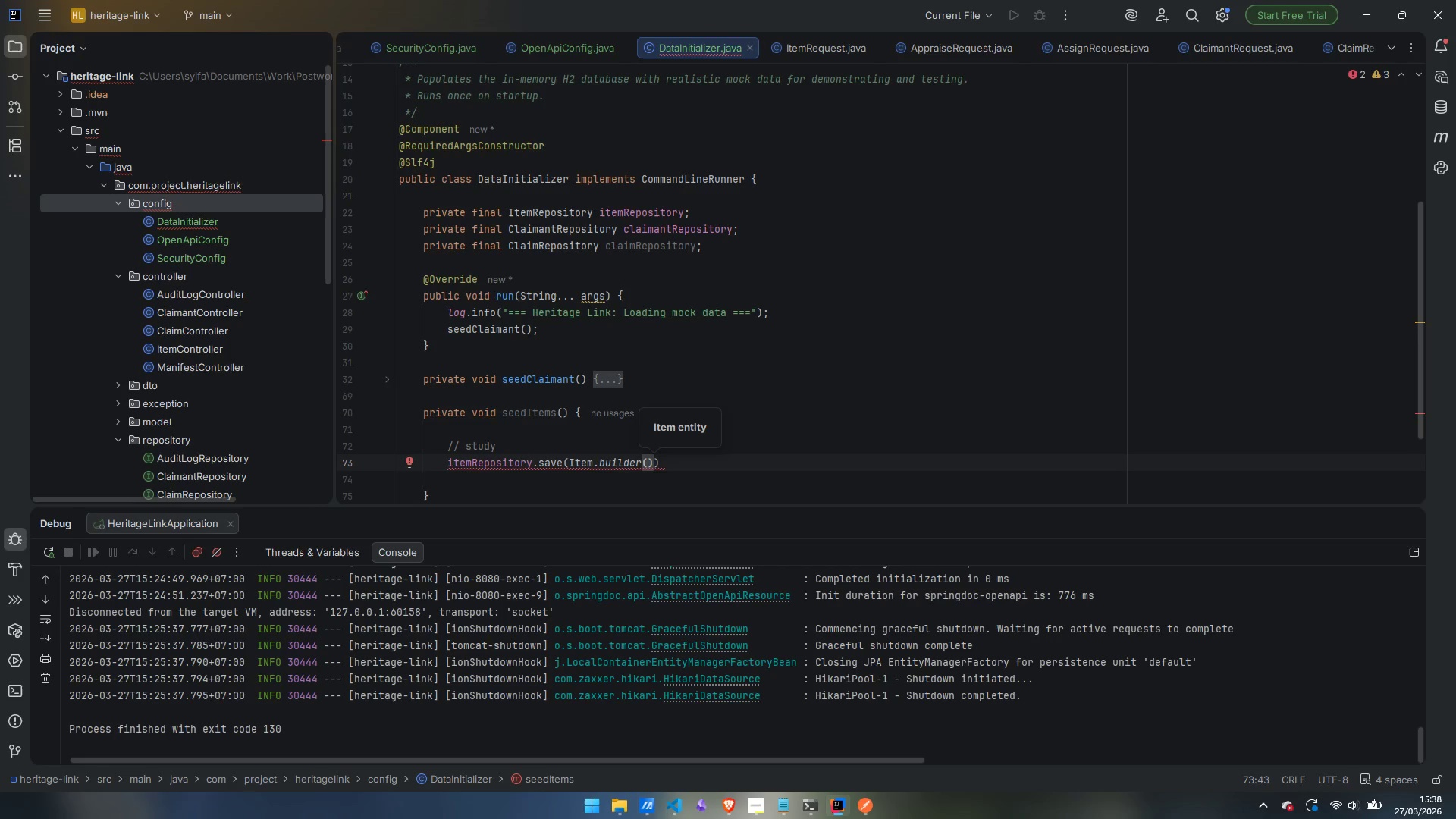 
key(Enter)
 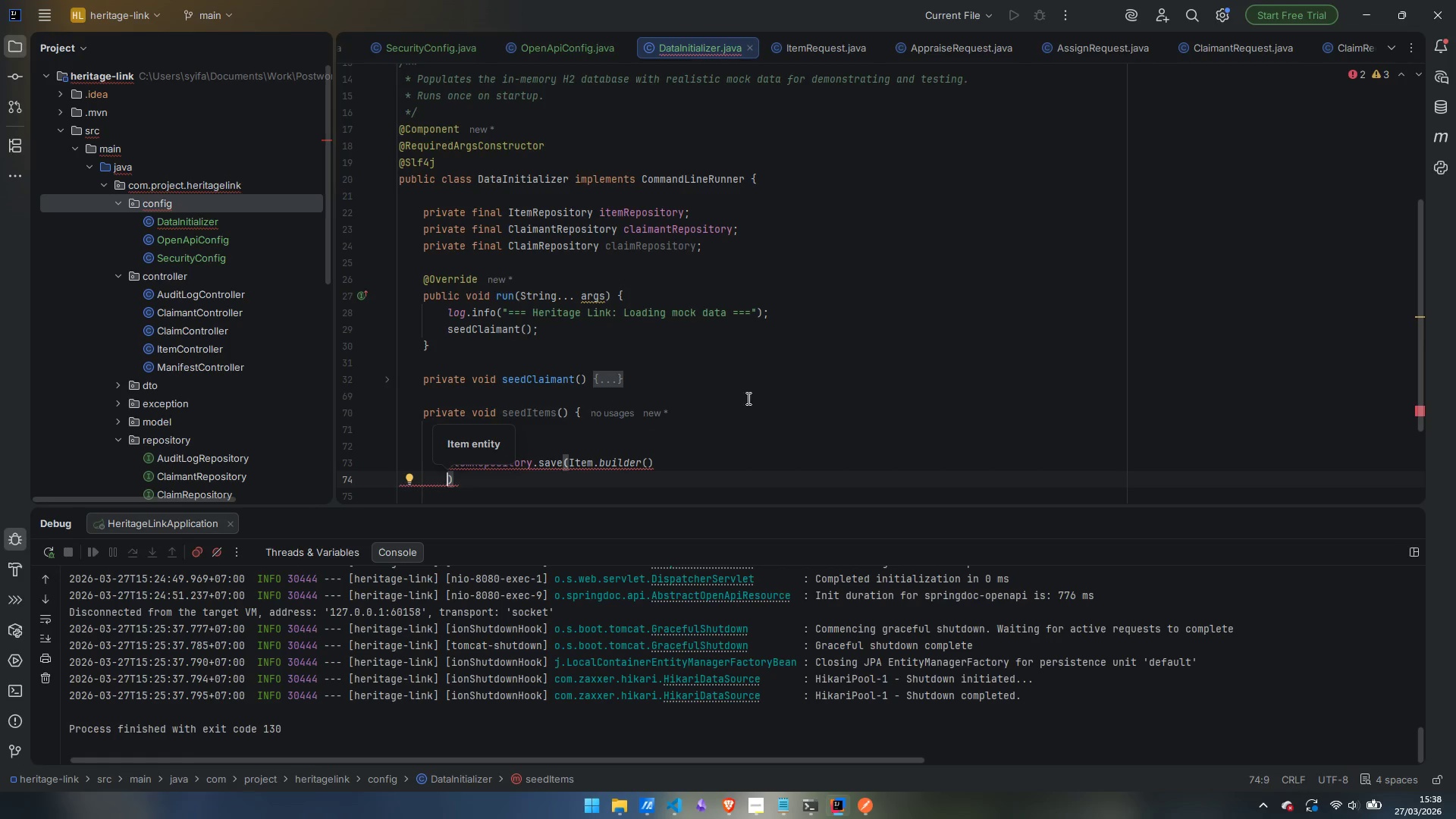 
left_click([702, 464])
 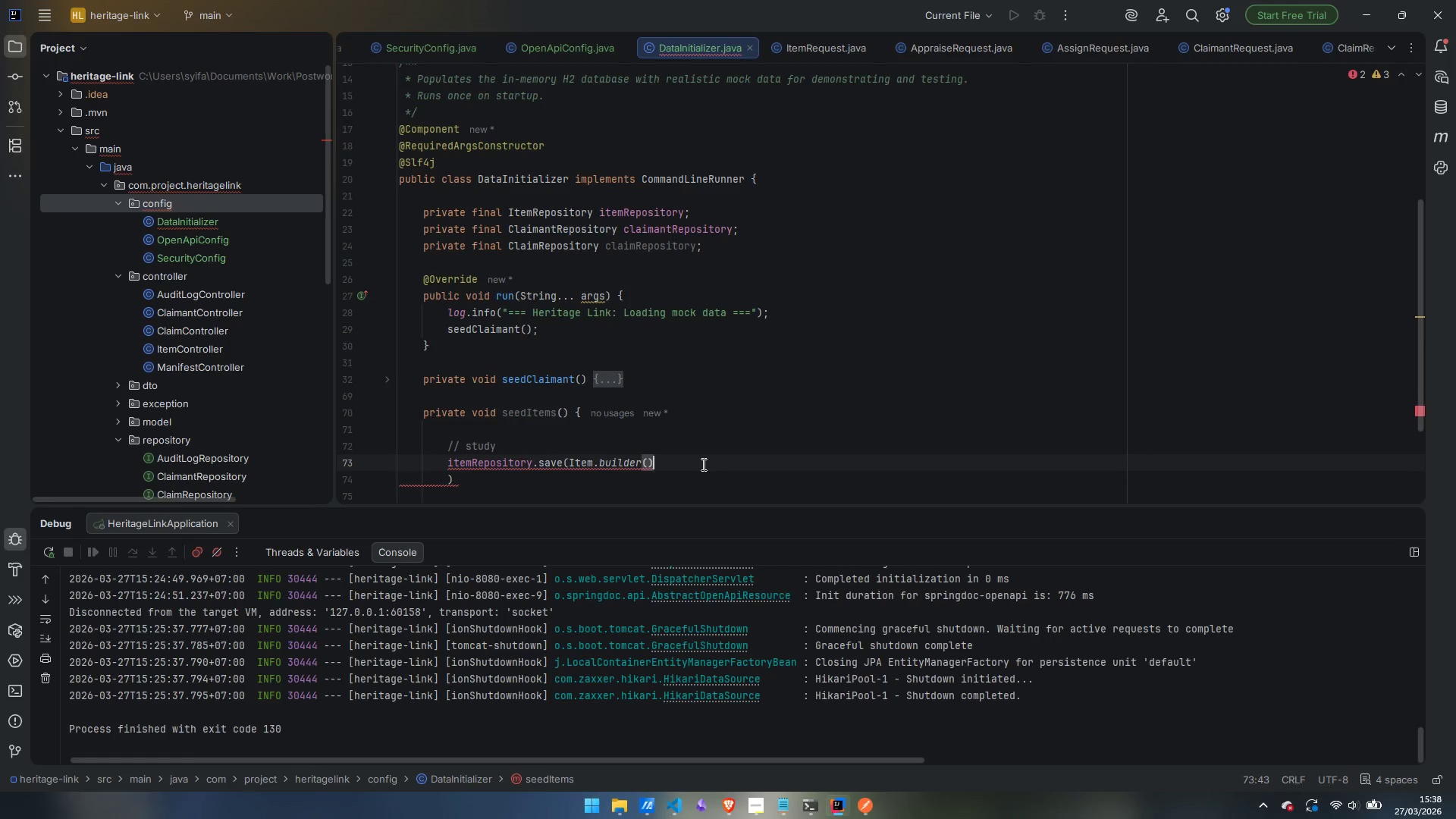 
key(Enter)
 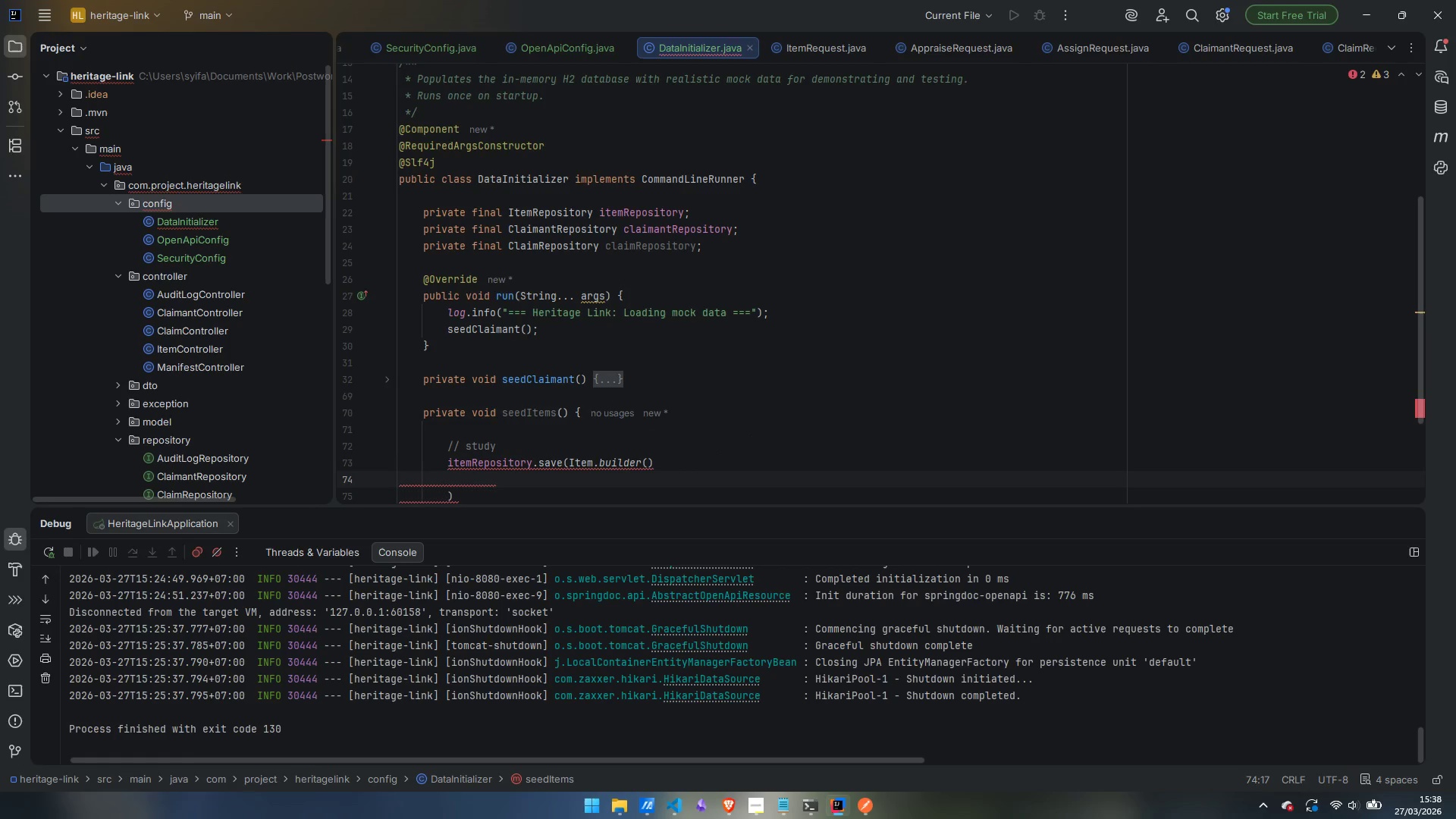 
type(.nam)
 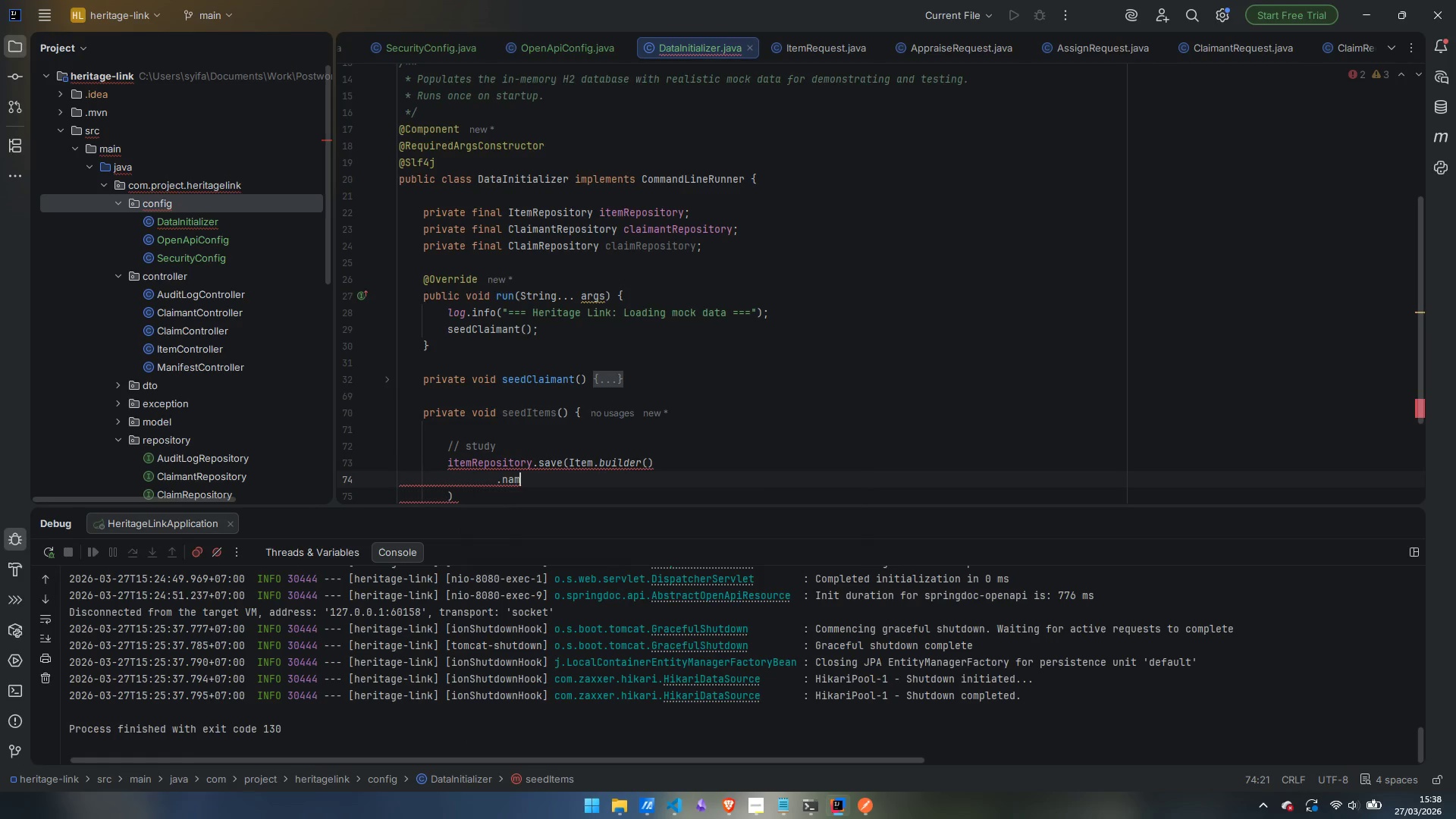 
key(Enter)
 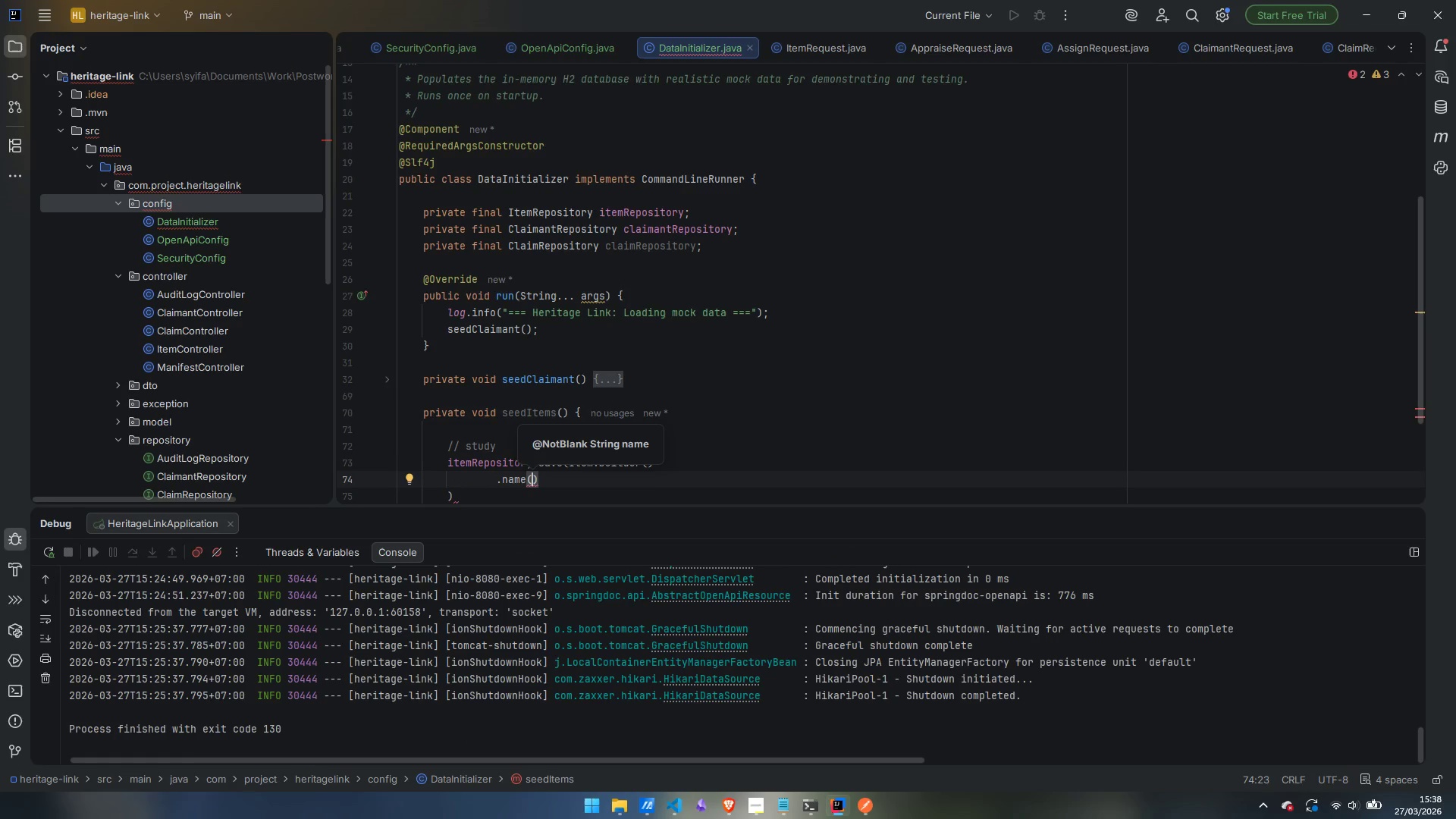 
type("Vistori)
 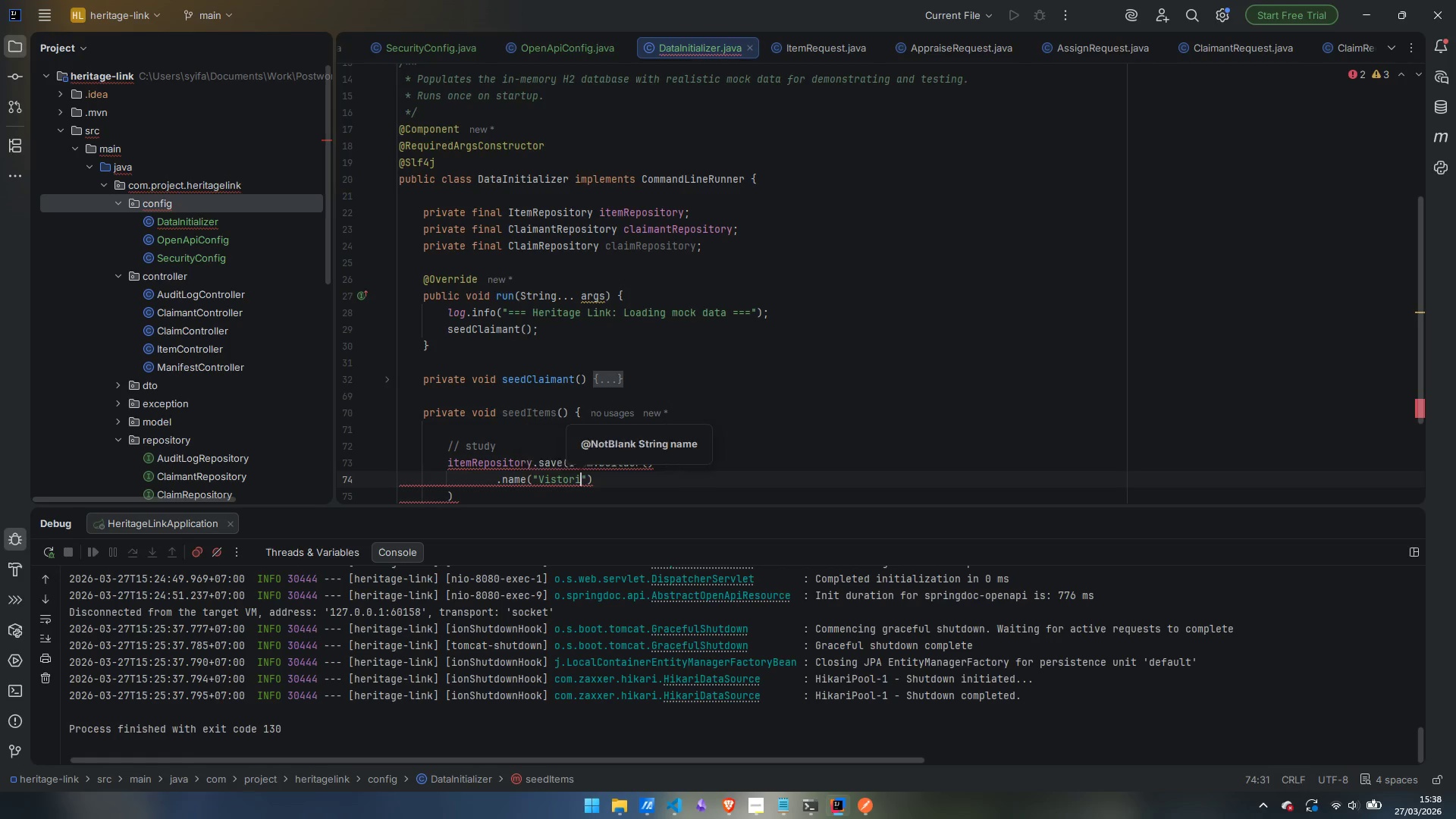 
key(Control+ControlLeft)
 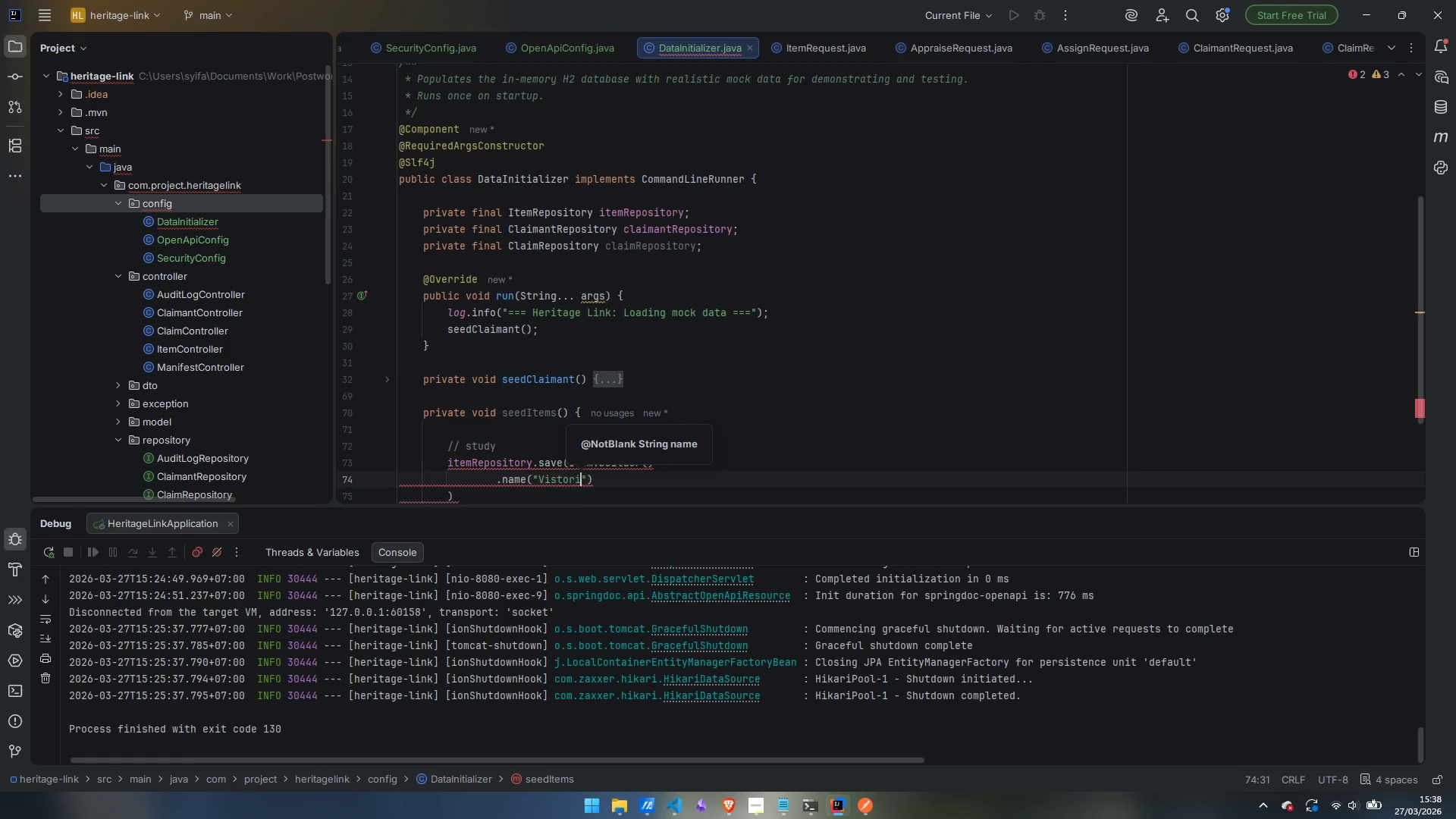 
key(Control+Backspace)
 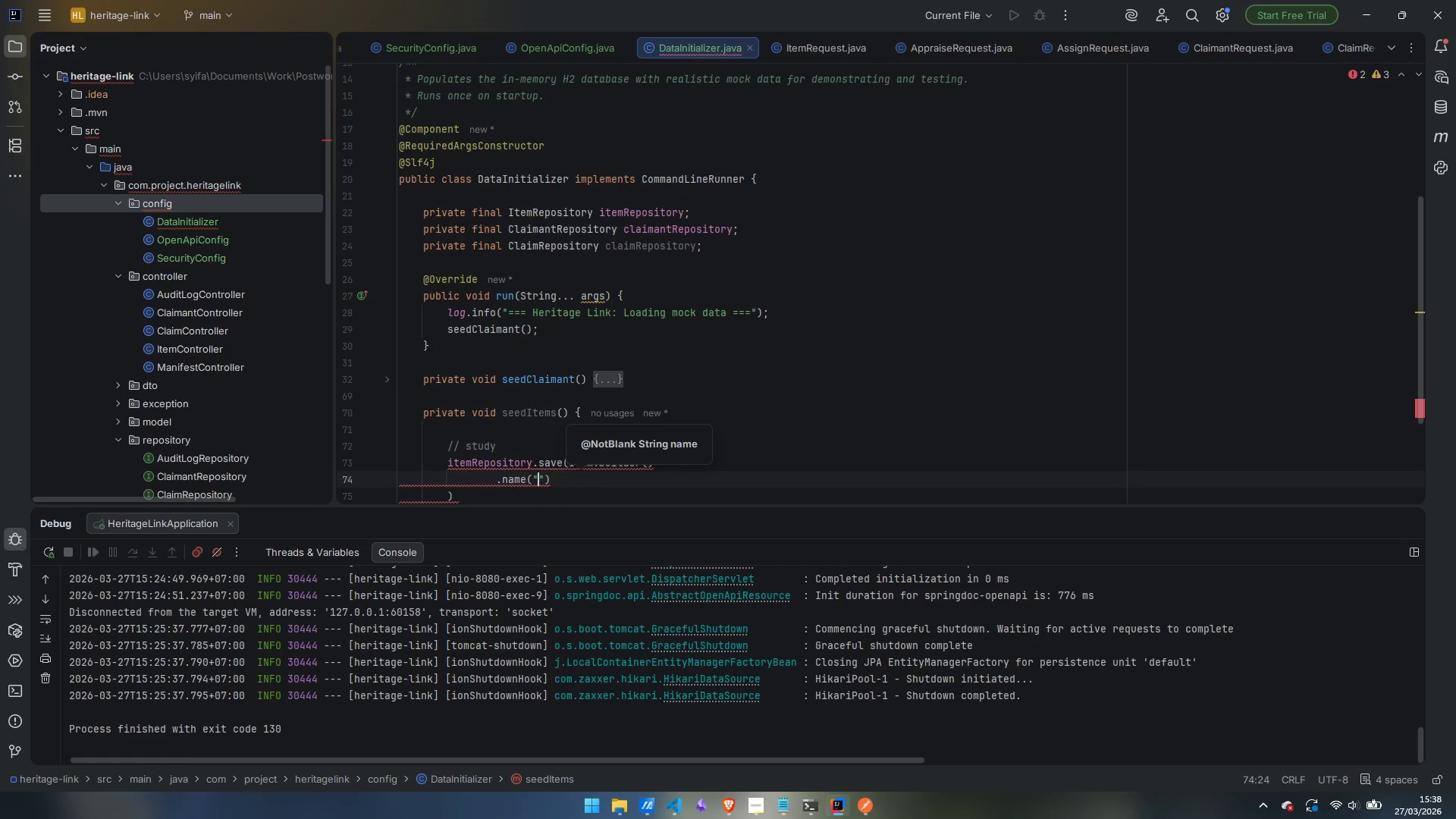 
type(Victorian We)
key(Backspace)
type(riting Desdk)
key(Backspace)
key(Backspace)
type(k)
 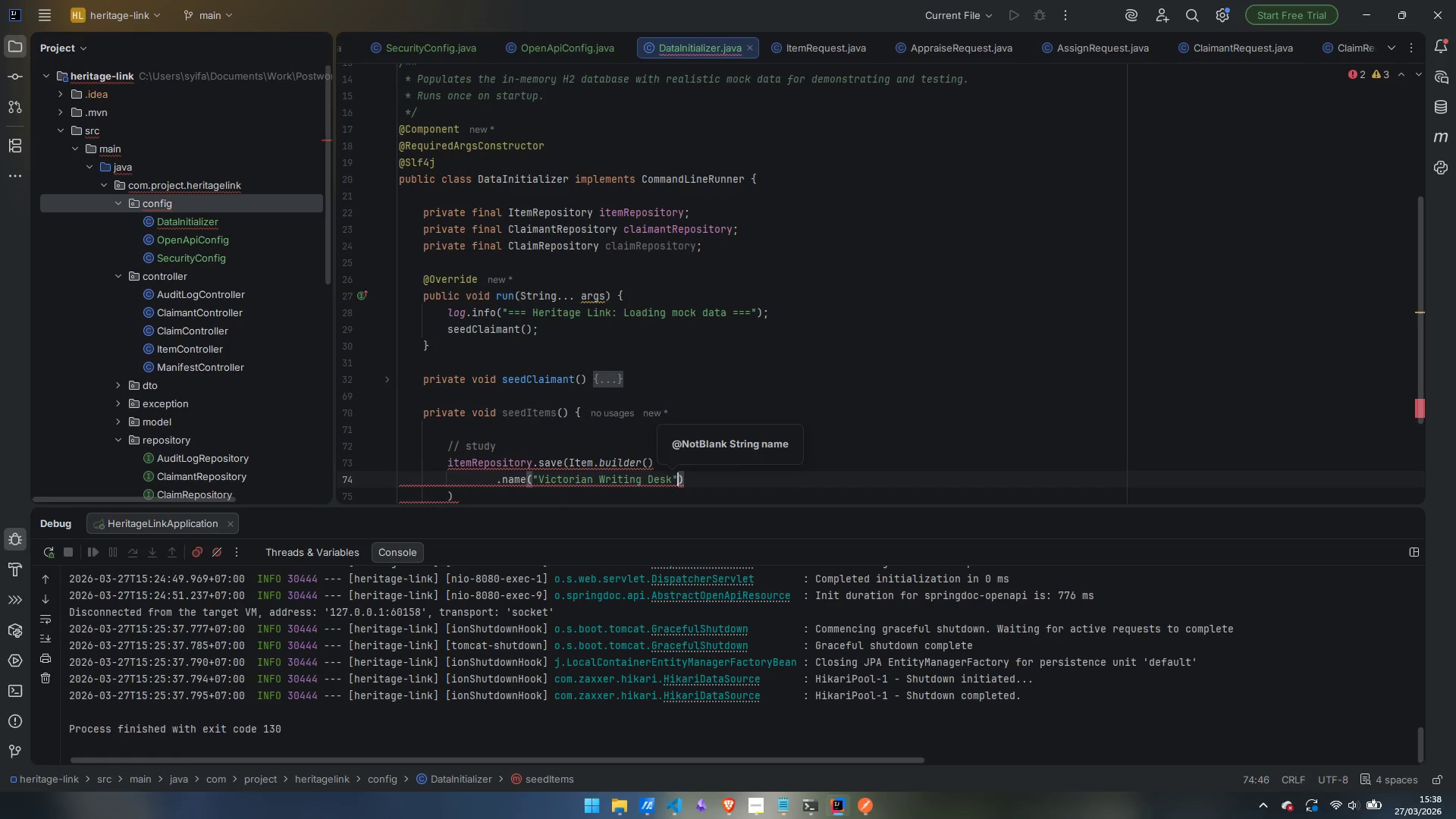 
 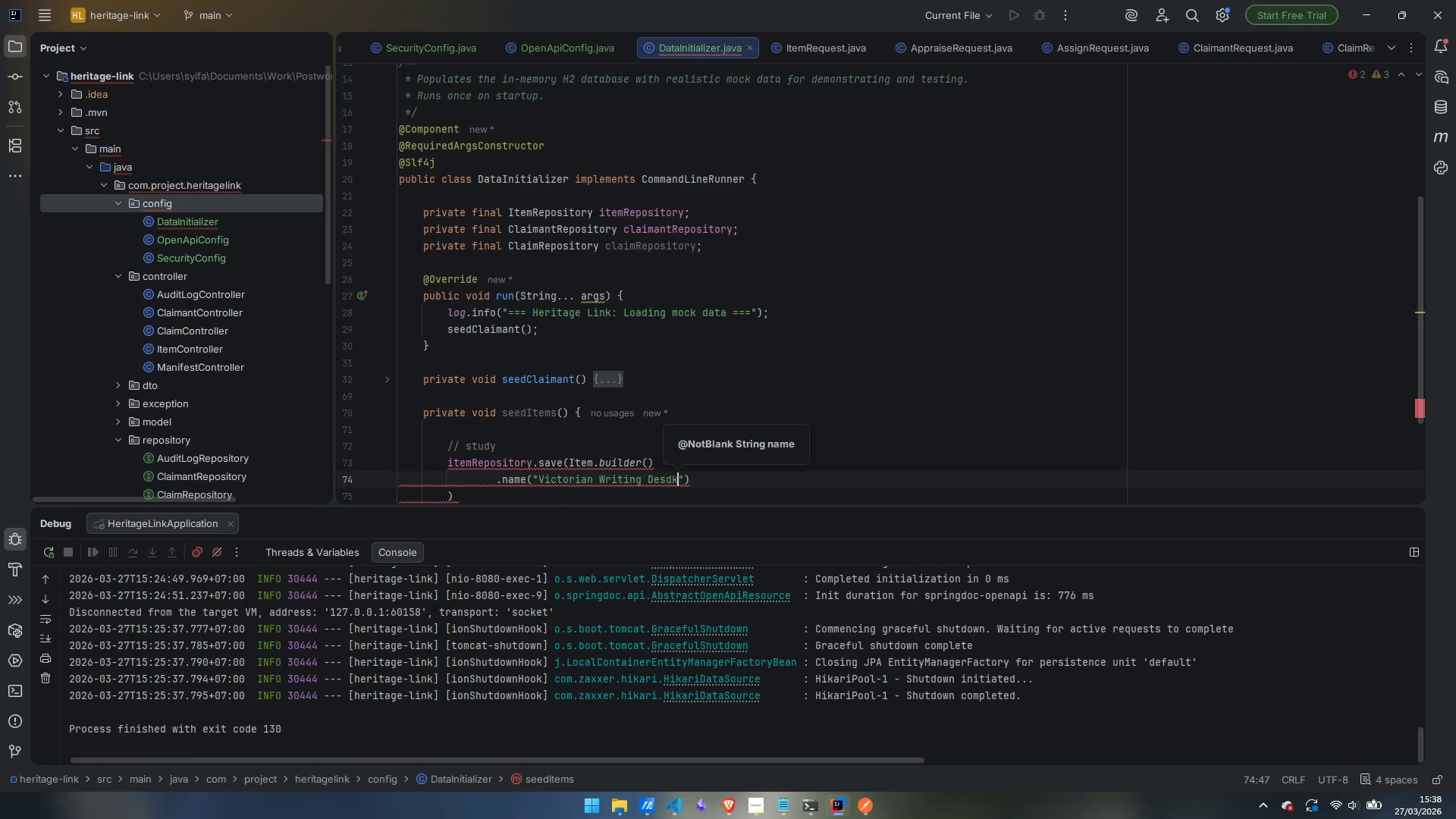 
key(ArrowRight)
 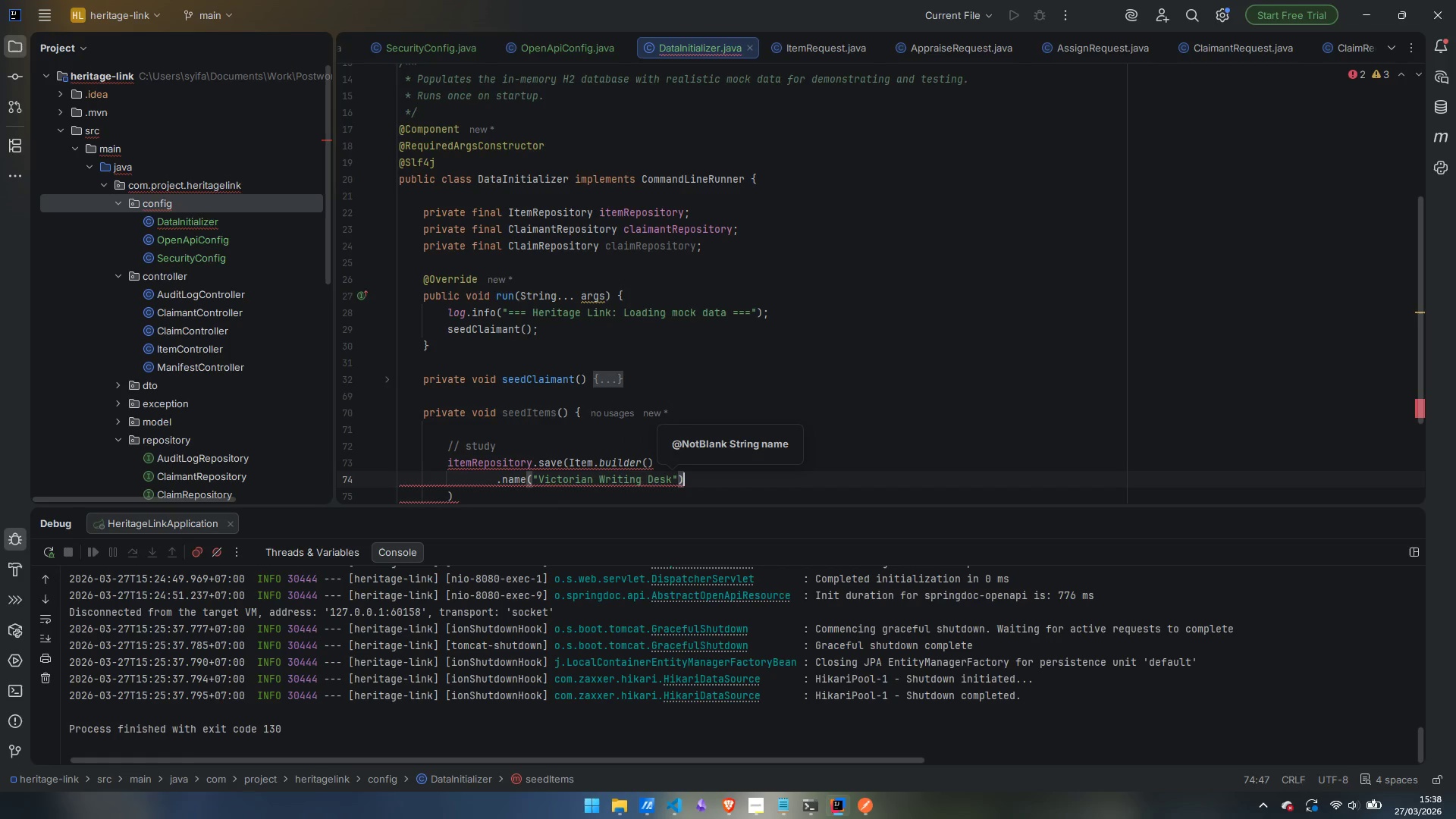 
key(ArrowRight)
 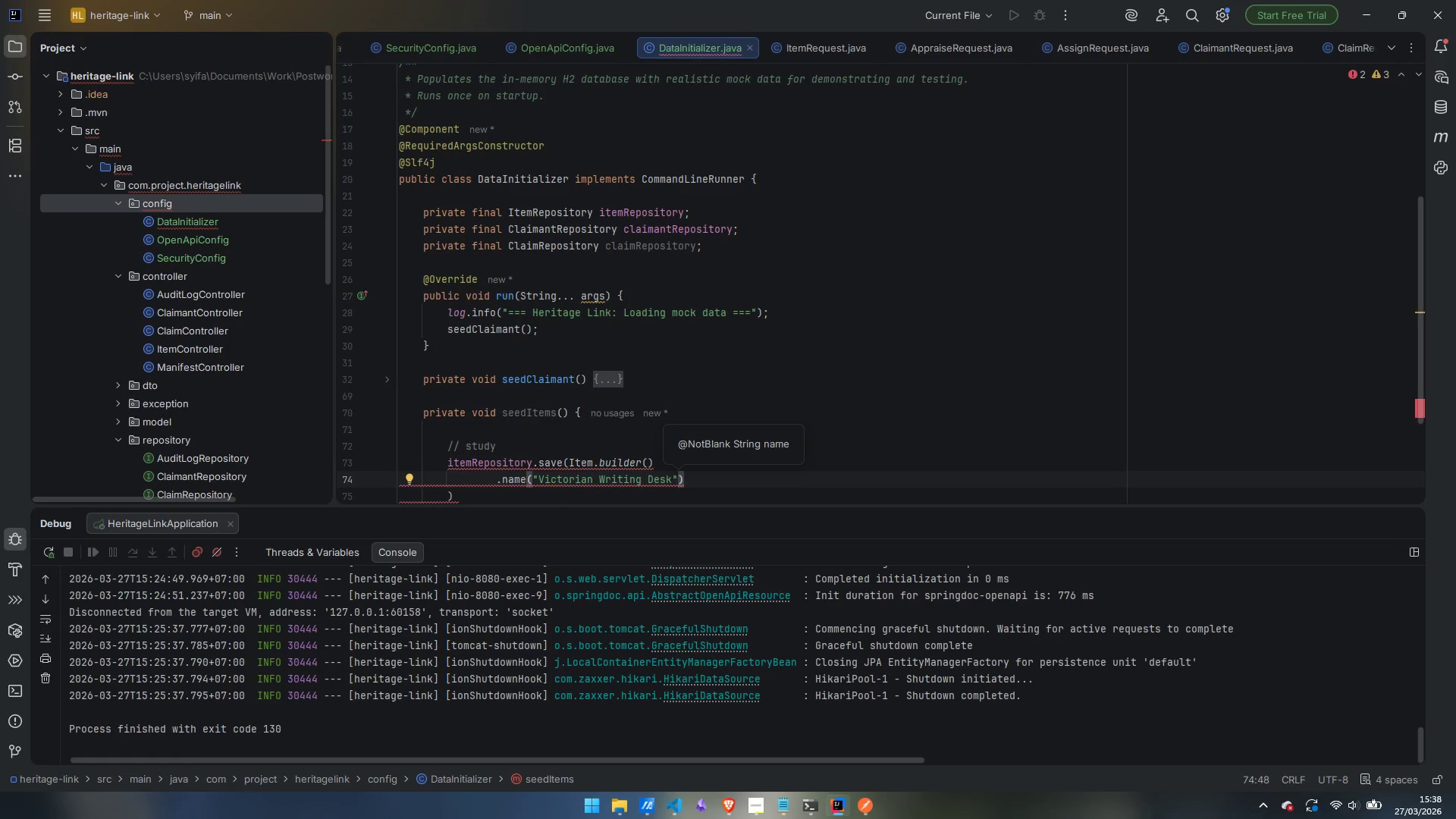 
key(Enter)
 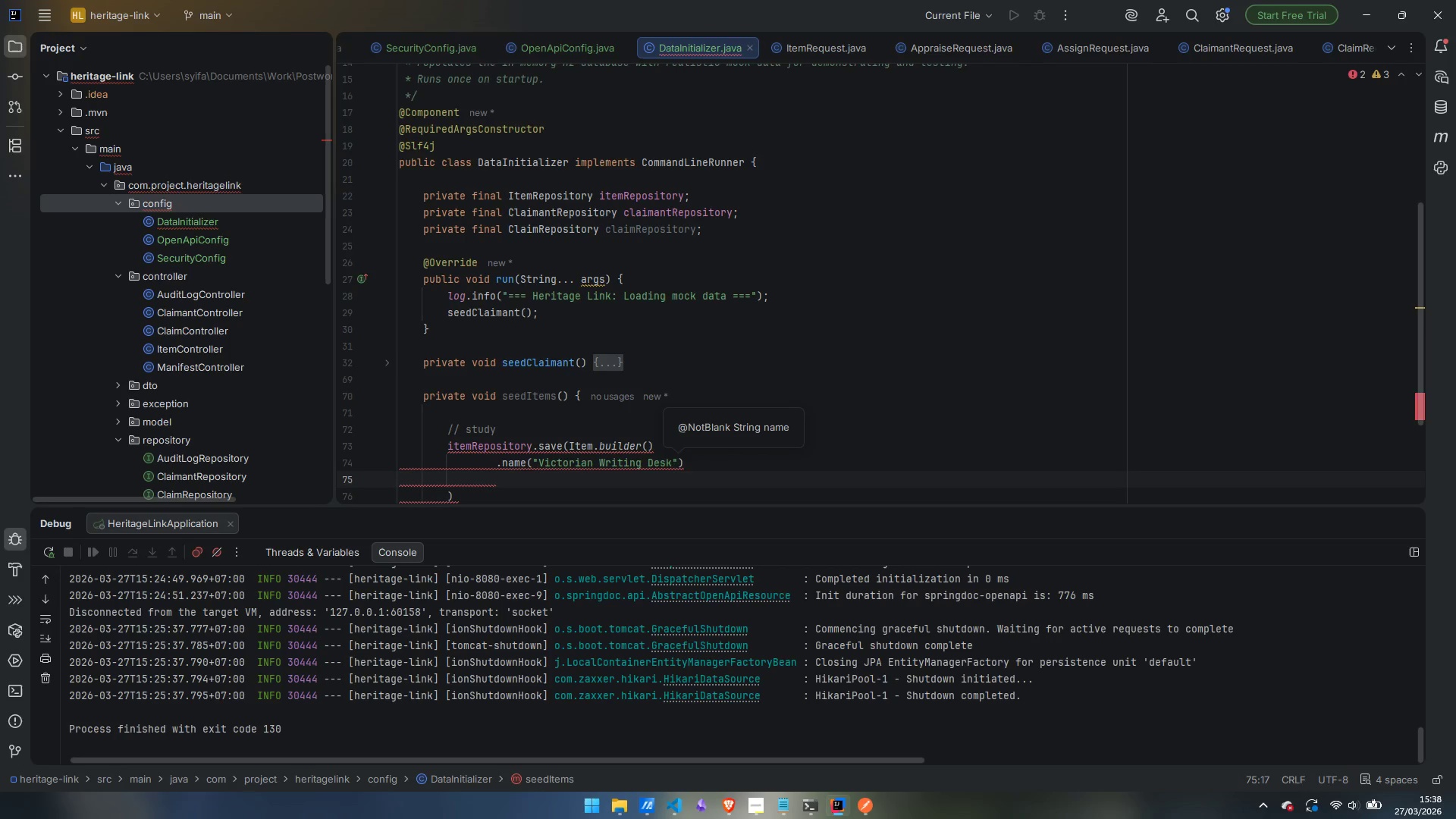 
type(.desc)
 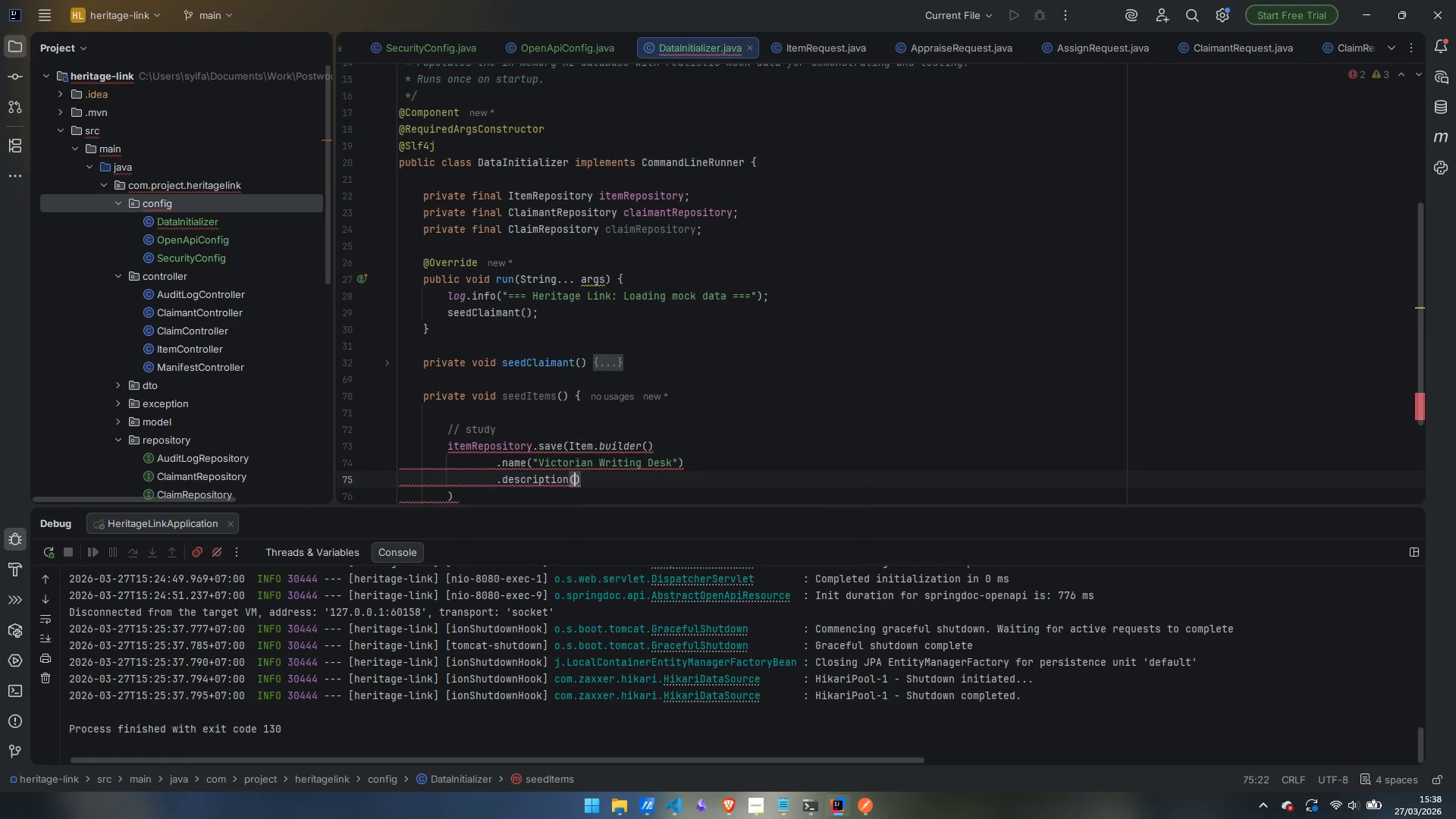 
key(Enter)
 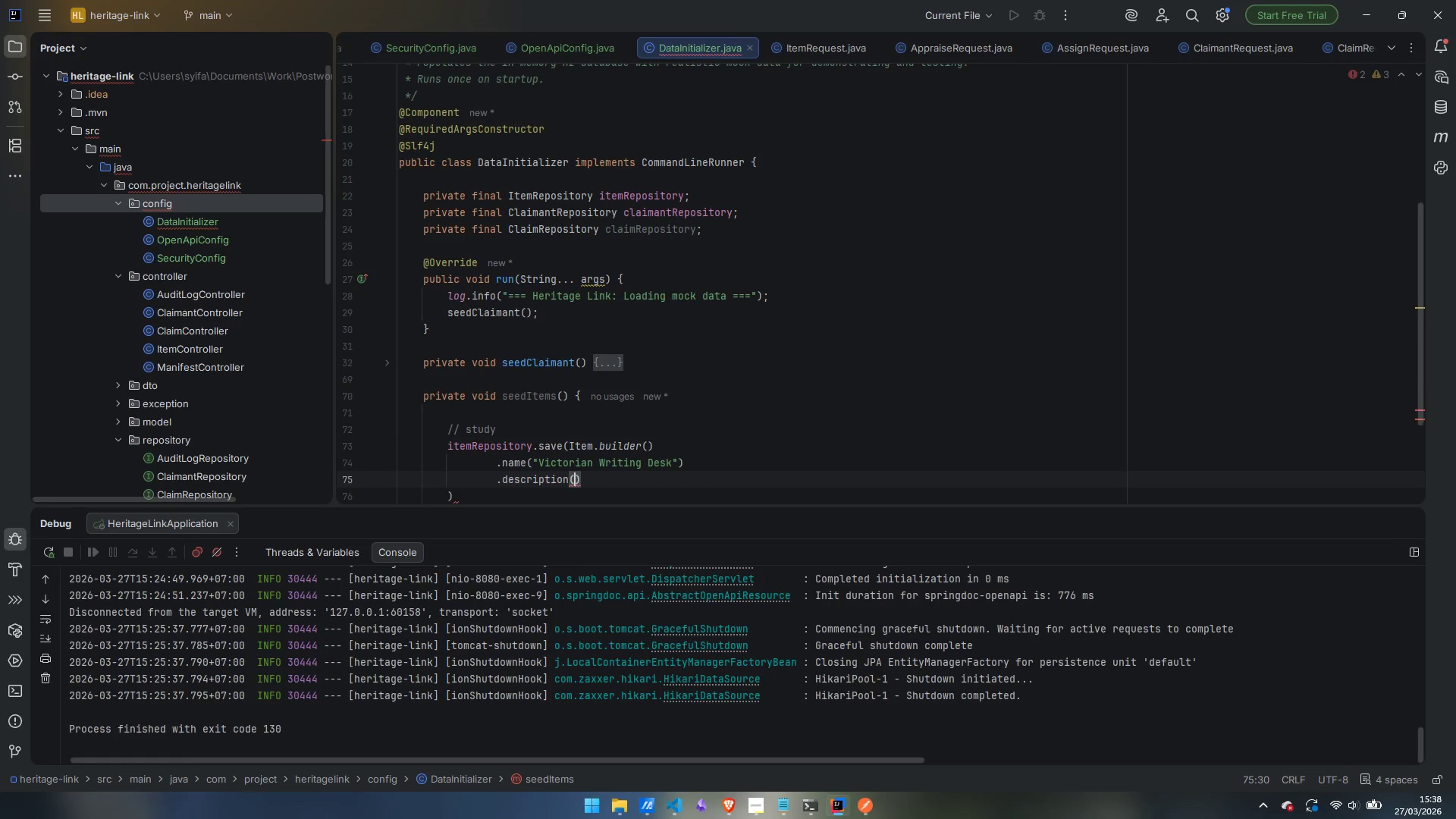 
type("Solid walnut writing desk, circa 1890. Acquired at an re)
key(Backspace)
key(Backspace)
type(estate sale in Dublin. )
 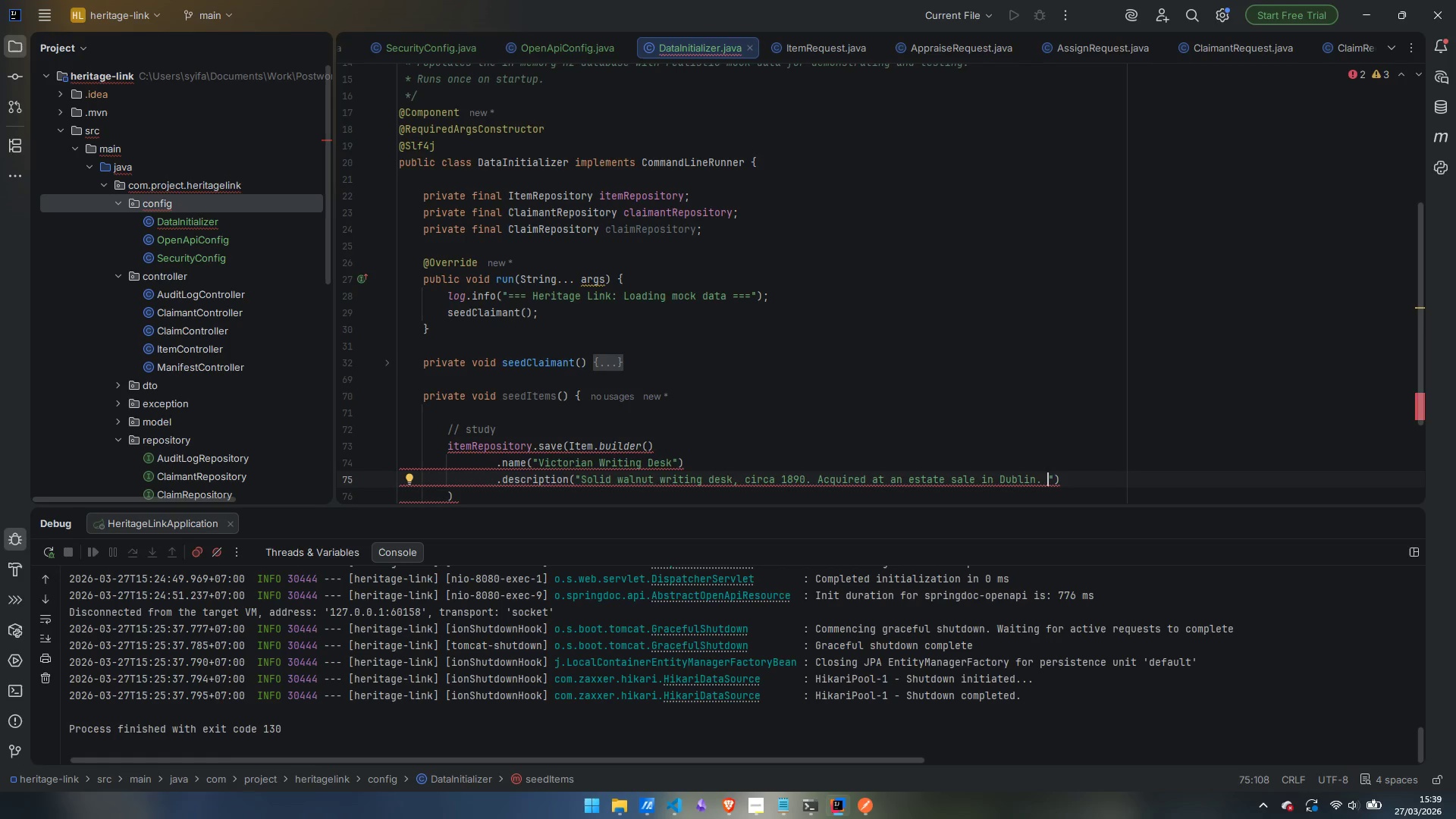 
wait(6.97)
 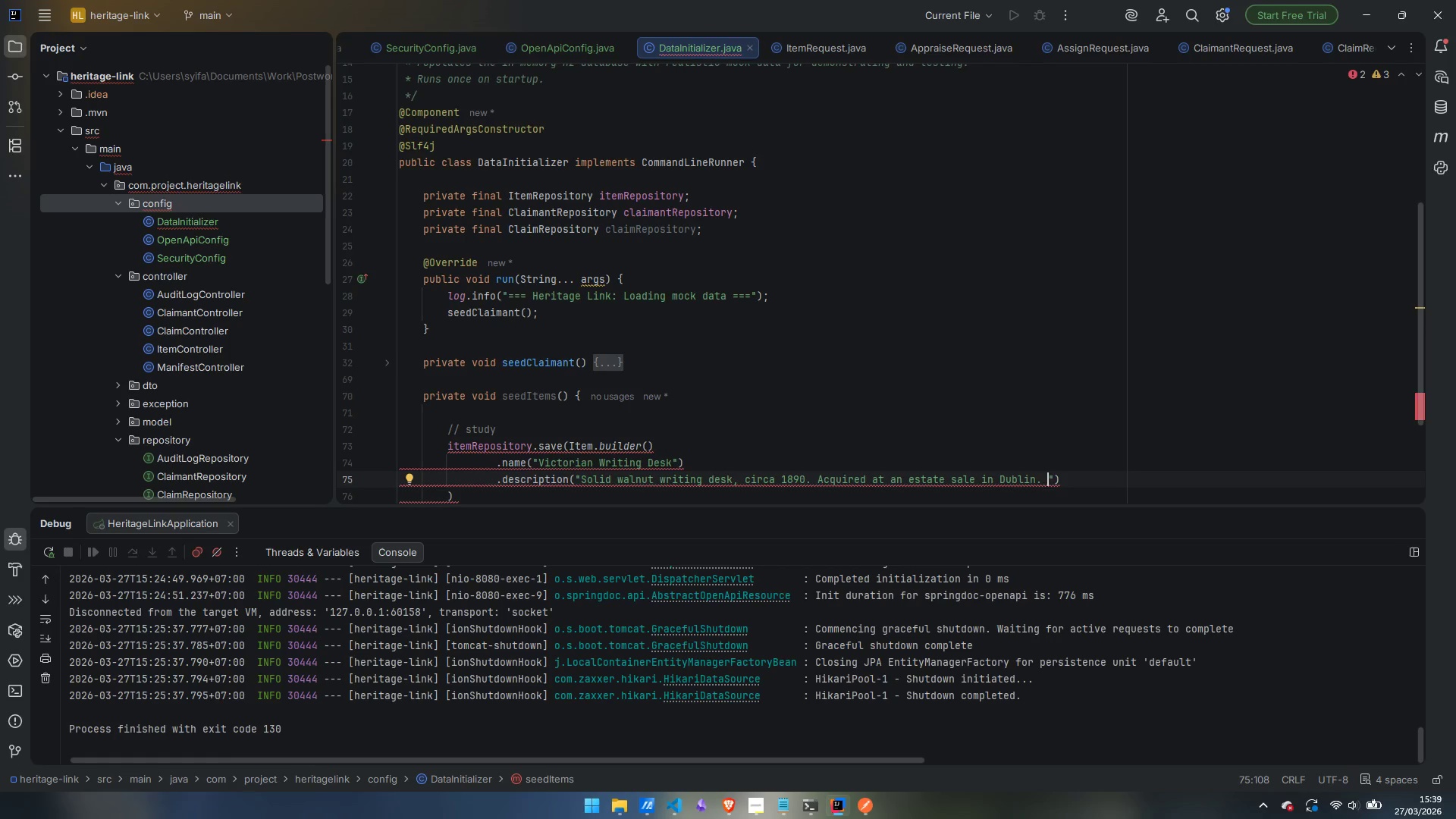 
key(Control+Shift+ArrowLeft)
 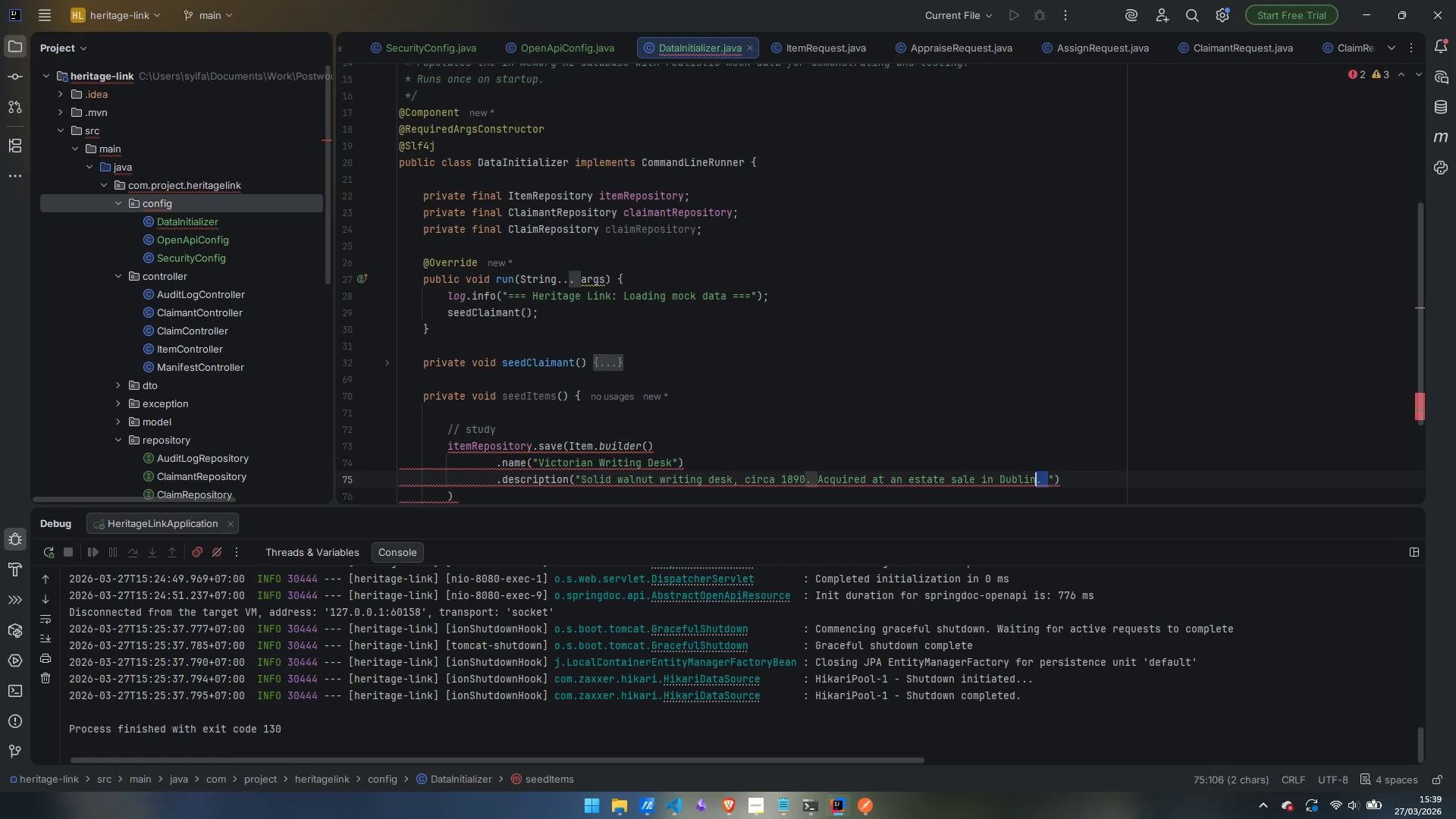 
key(Control+Shift+ArrowLeft)
 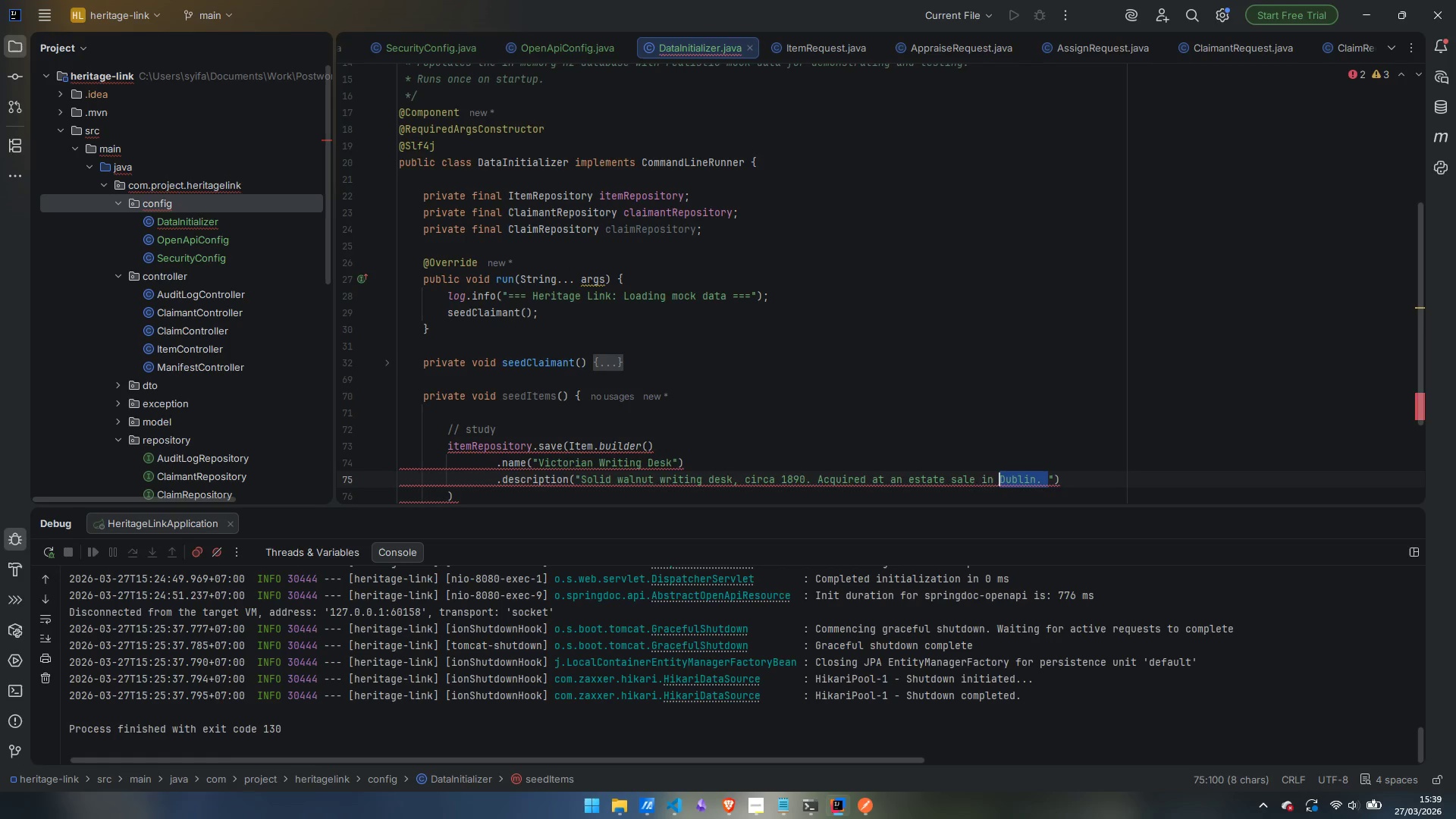 
key(Control+Shift+ArrowLeft)
 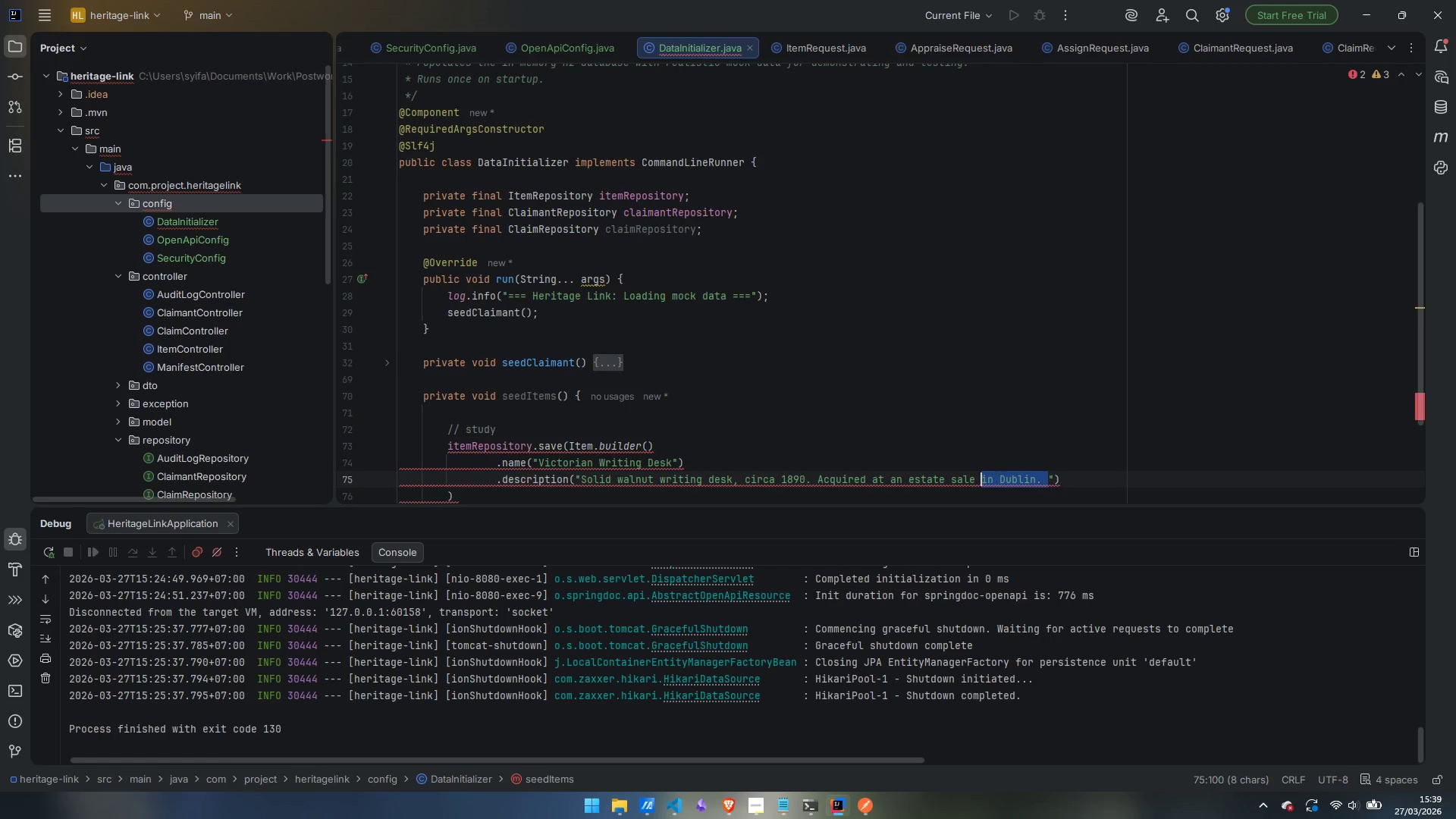 
key(Control+Shift+ArrowLeft)
 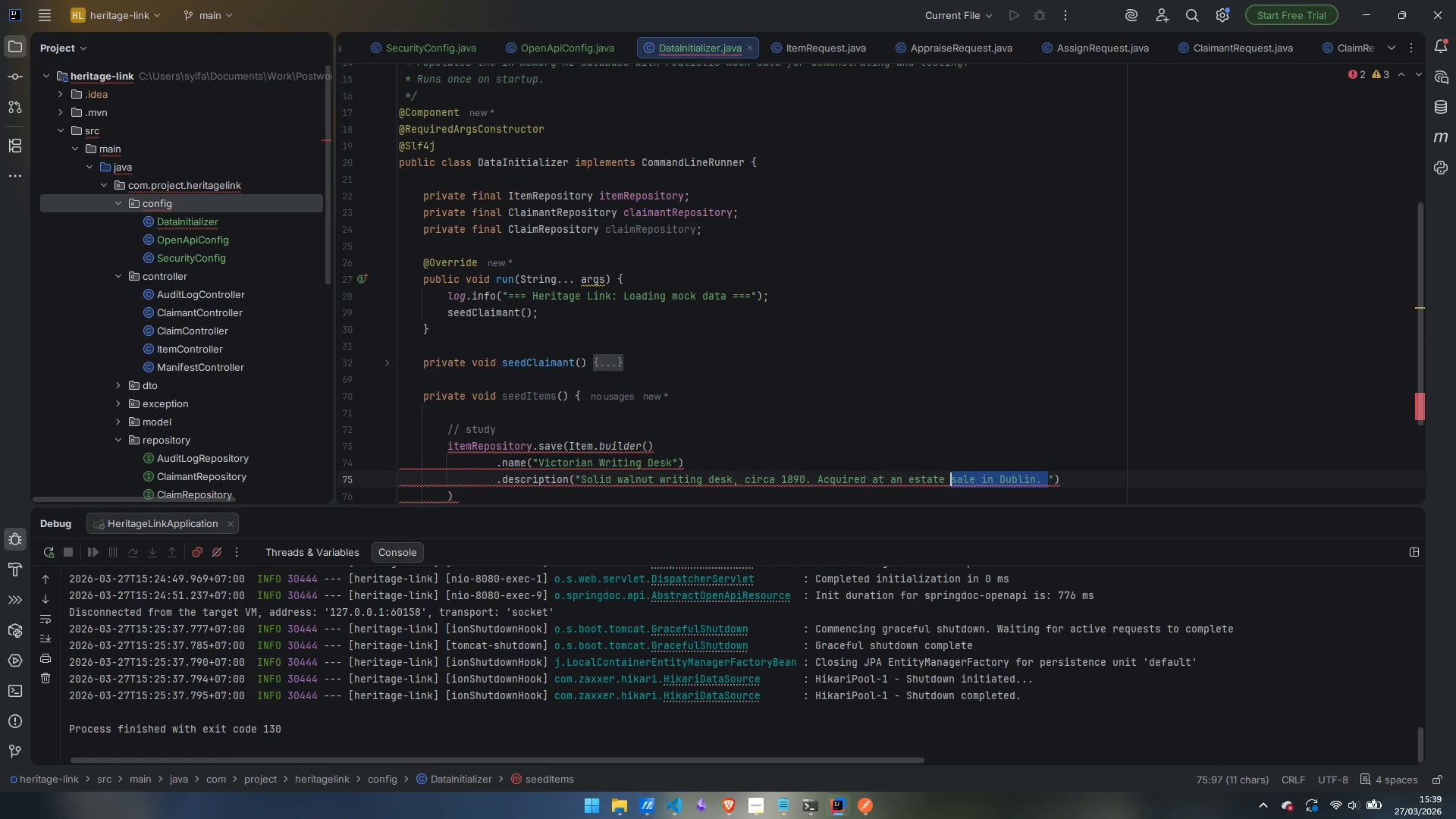 
key(Control+Shift+ArrowLeft)
 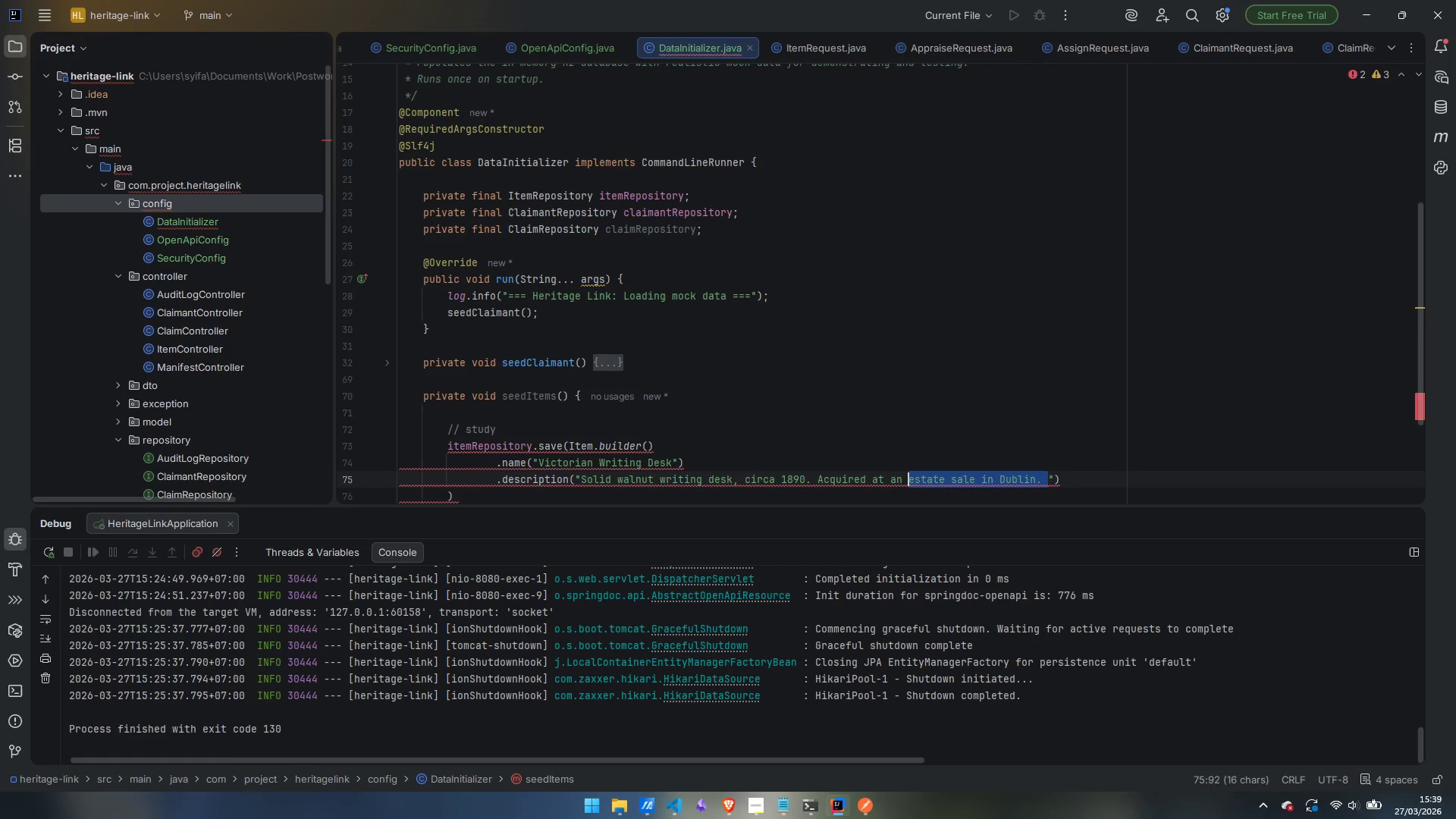 
key(Control+Shift+ArrowLeft)
 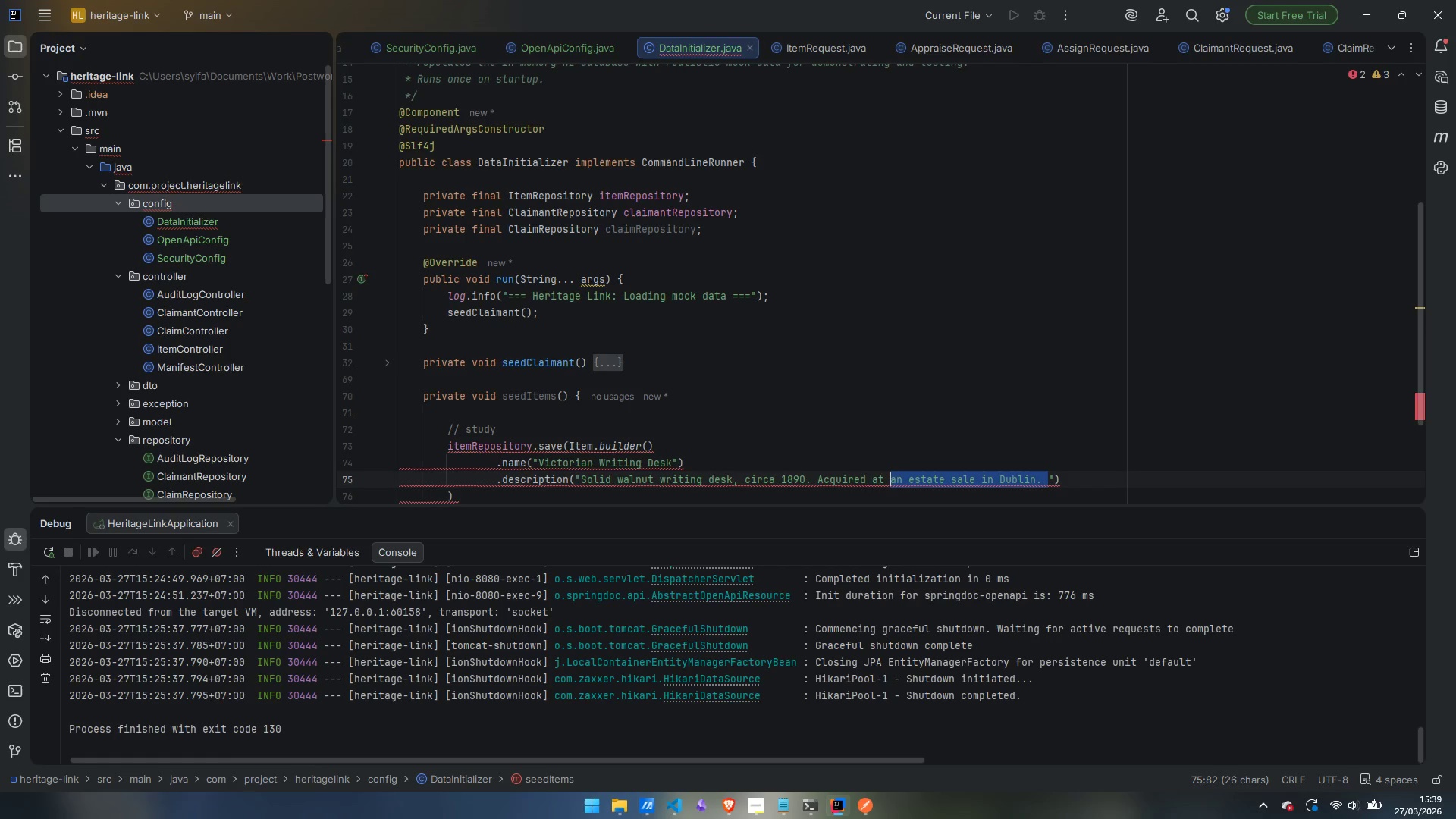 
key(Control+Shift+ArrowLeft)
 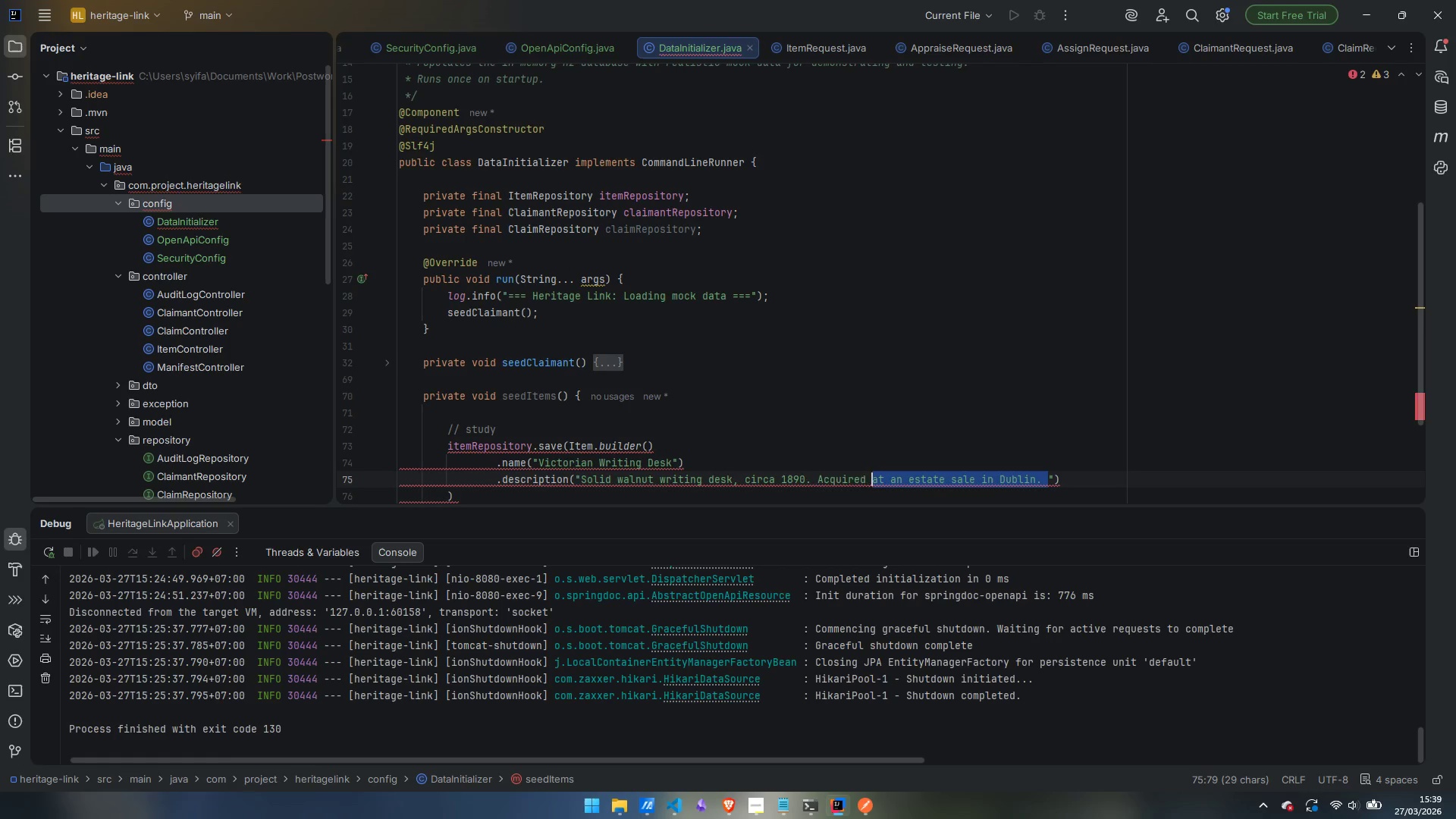 
key(Control+Shift+ArrowLeft)
 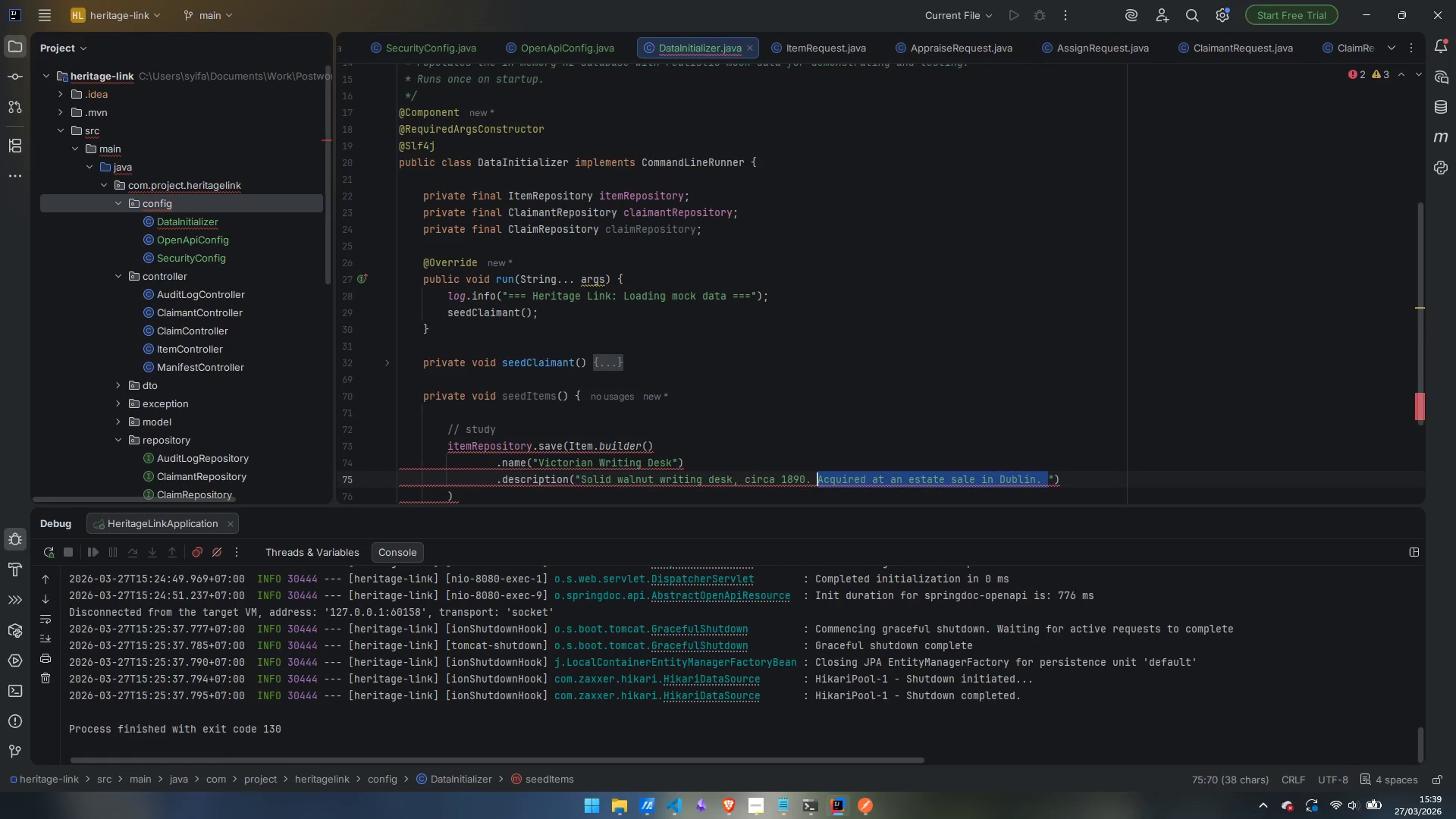 
key(Control+Shift+ArrowLeft)
 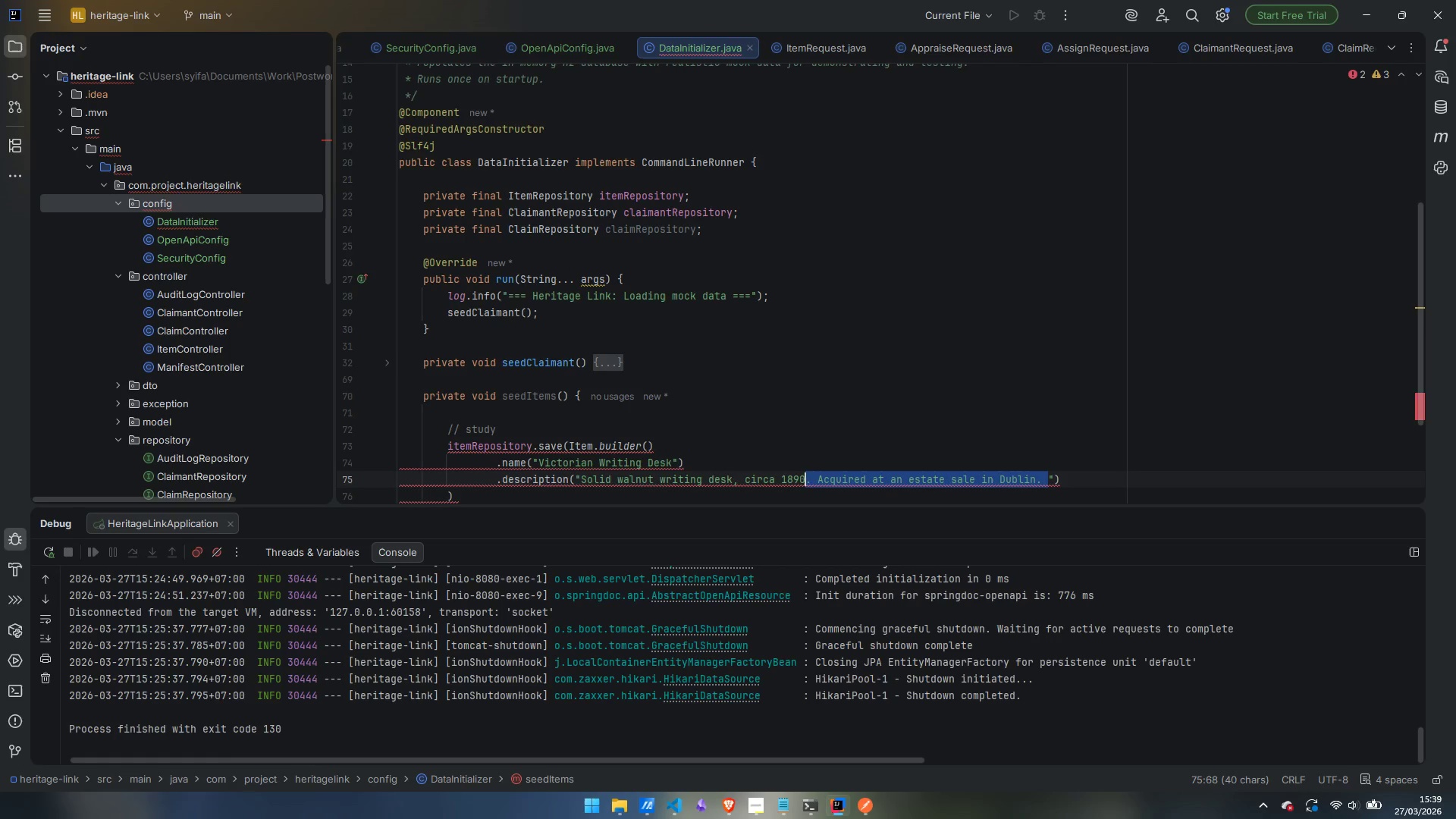 
key(Control+Shift+ArrowRight)
 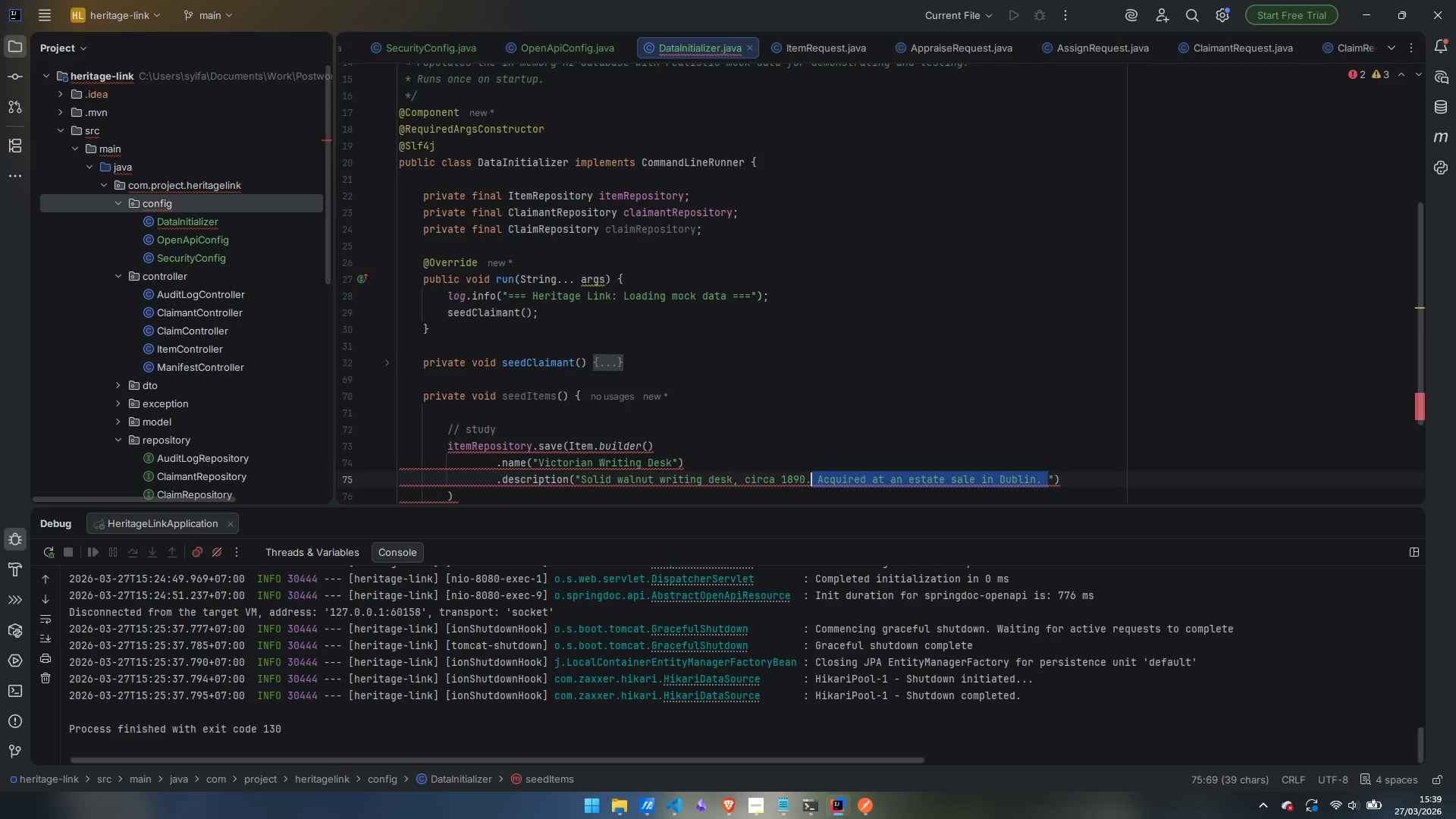 
key(Backspace)
 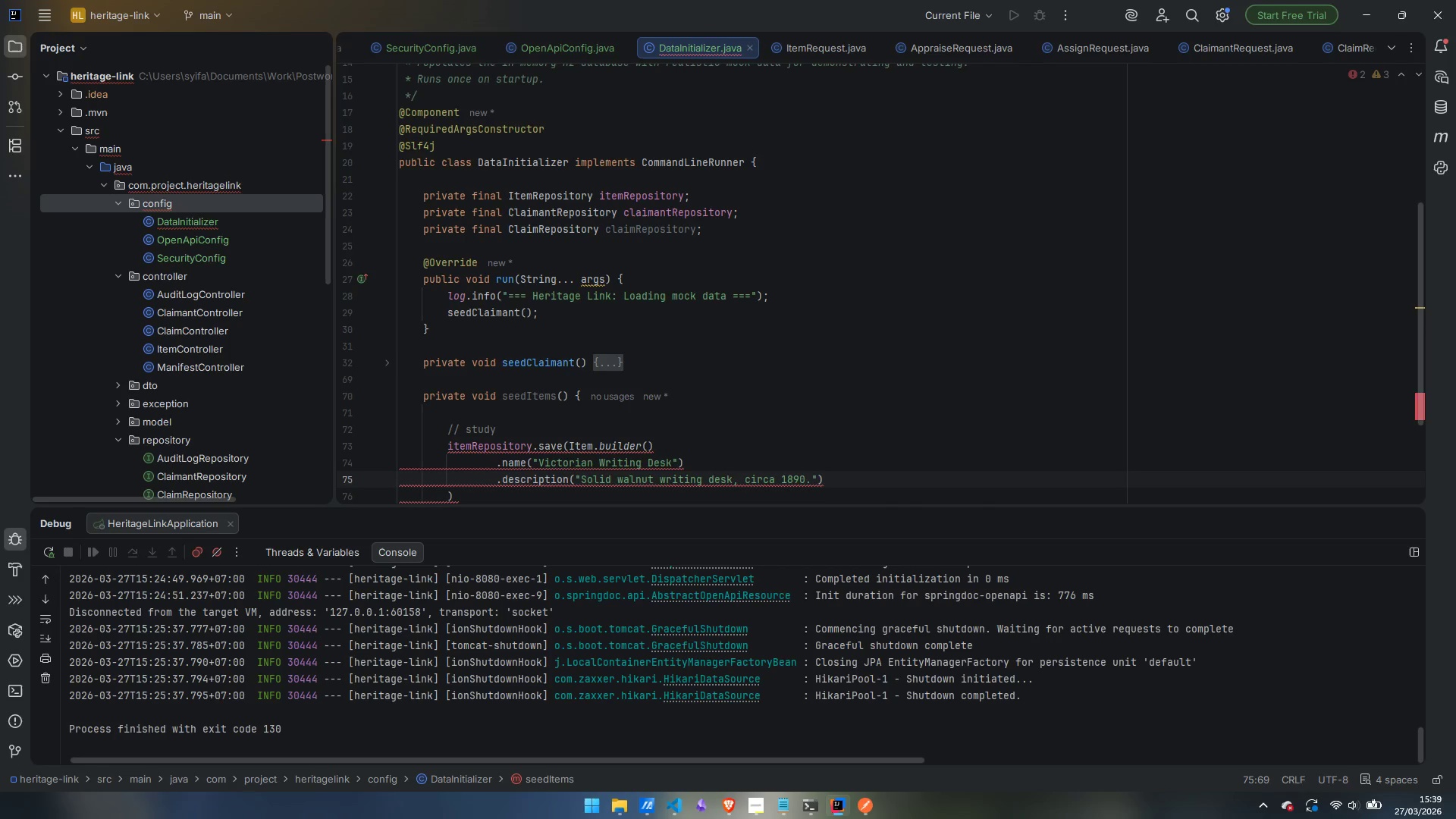 
key(ArrowRight)
 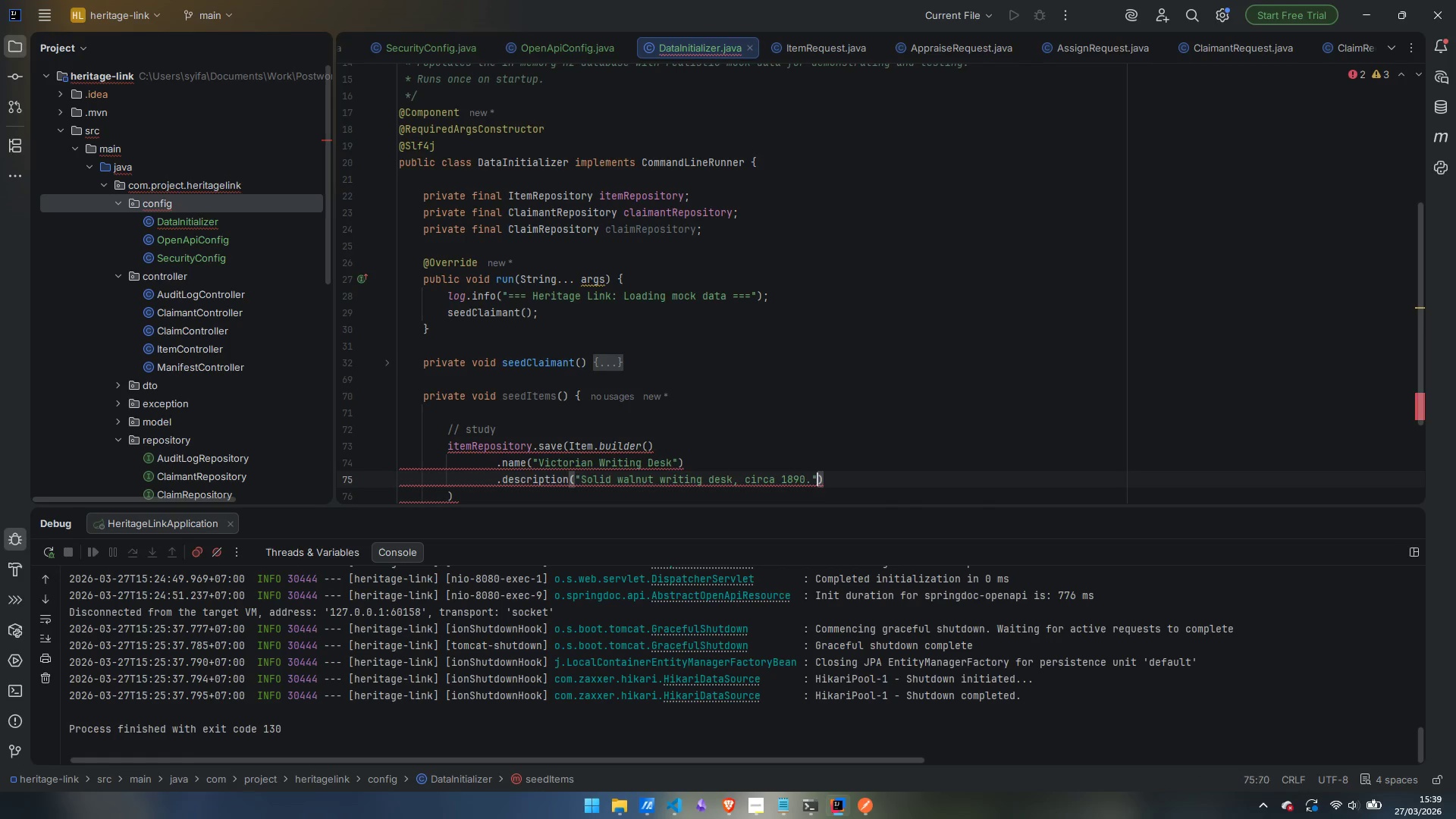 
key(ArrowRight)
 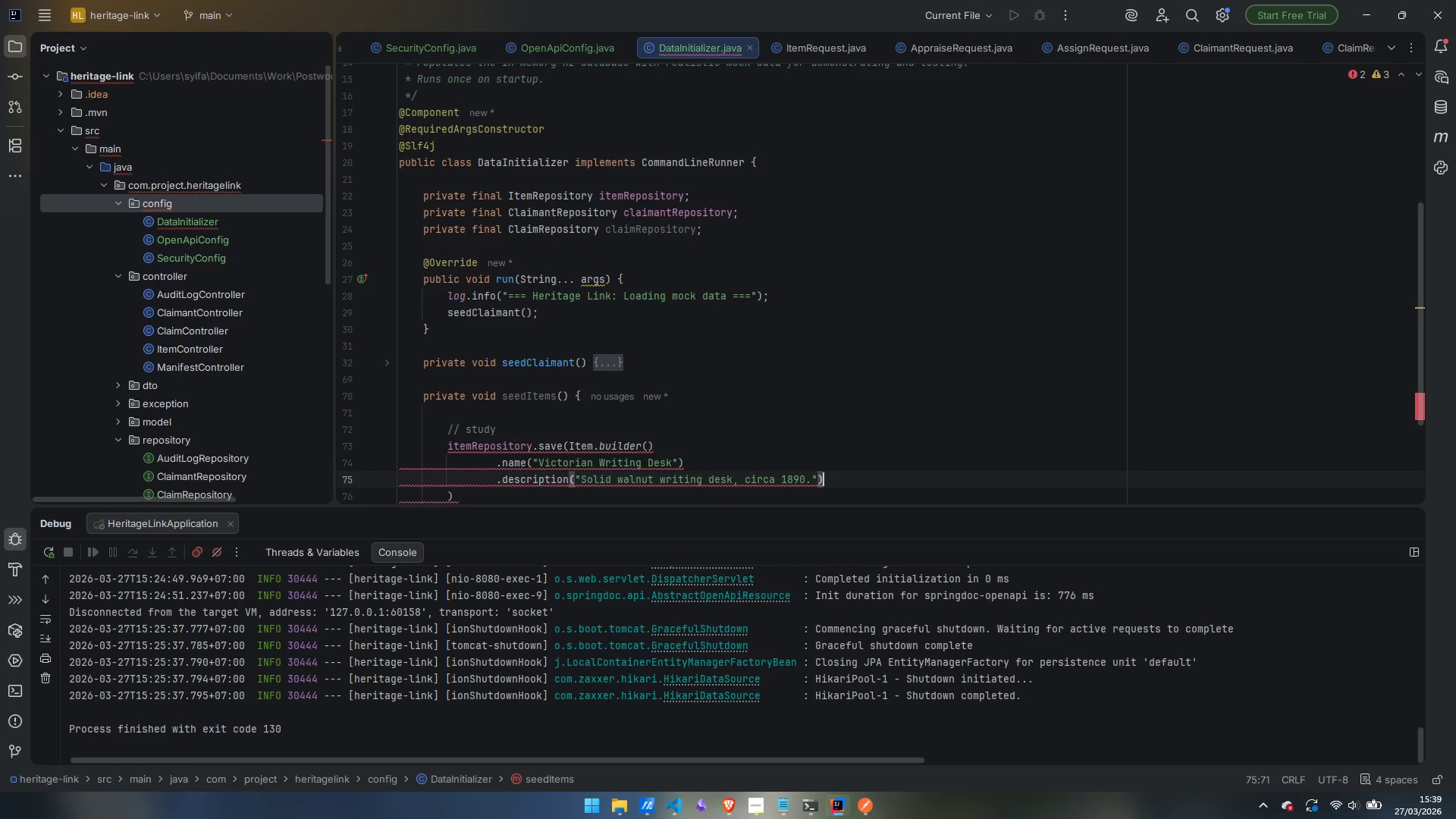 
key(Enter)
 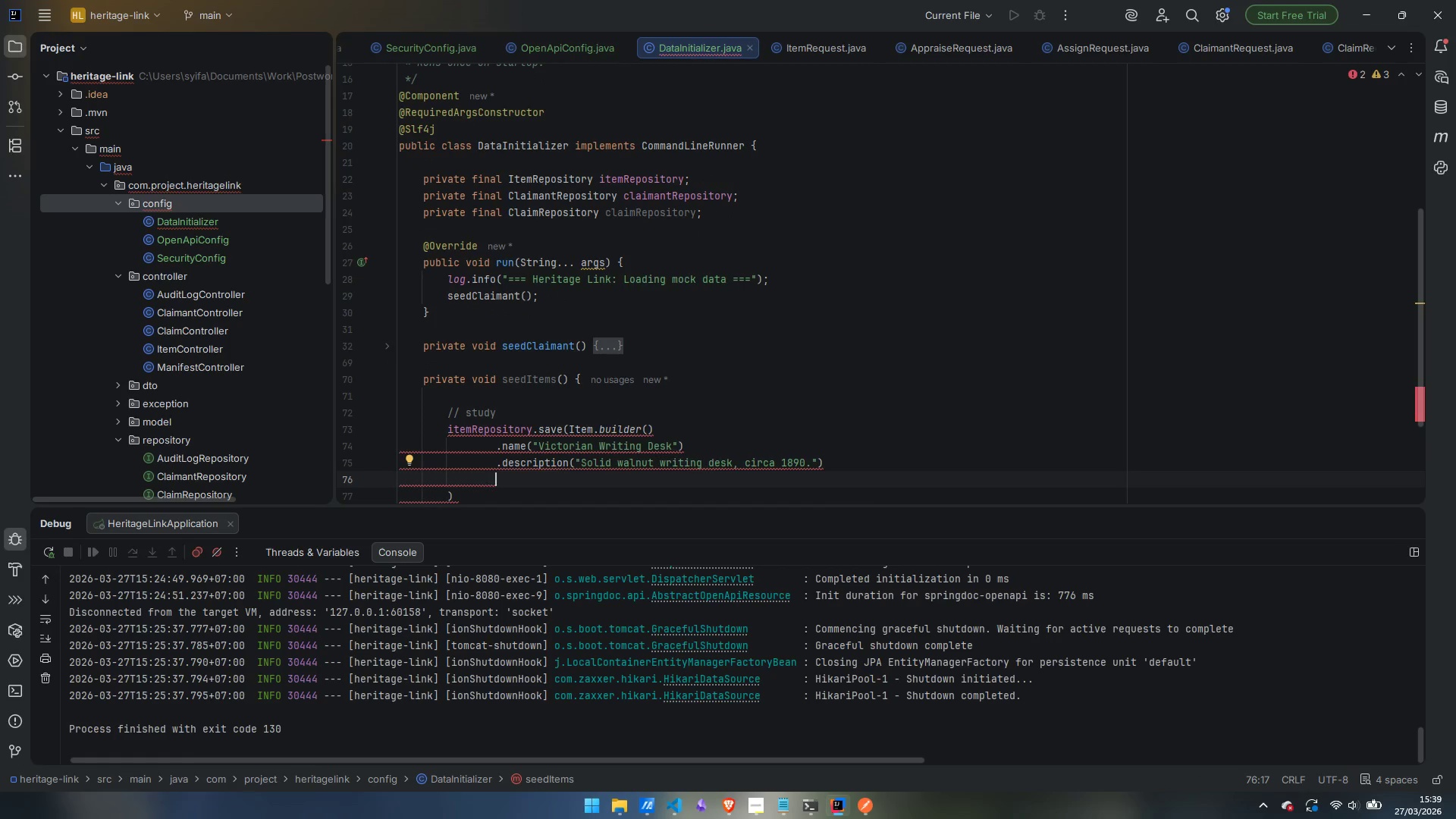 
type(.ro)
 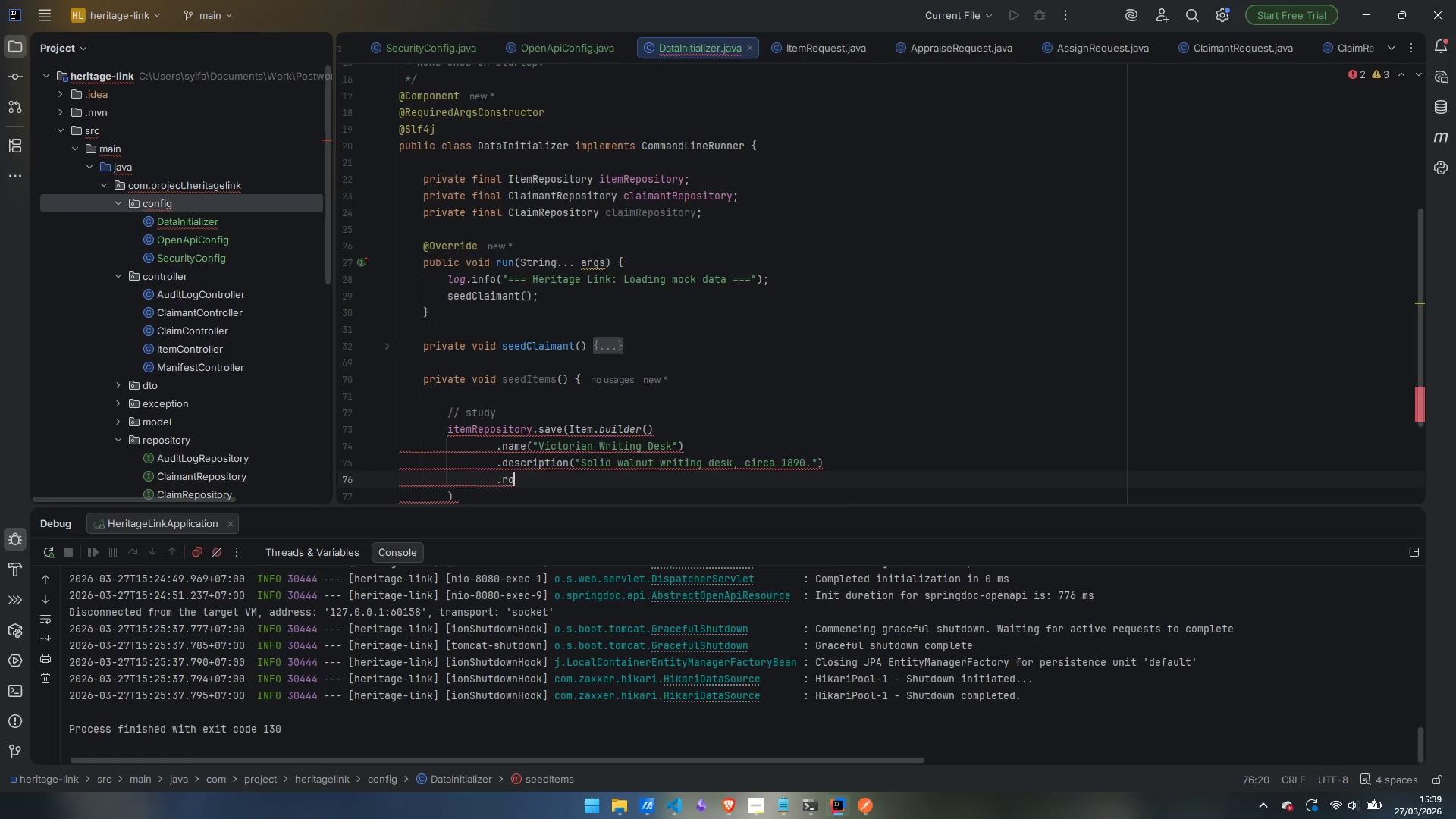 
key(Enter)
 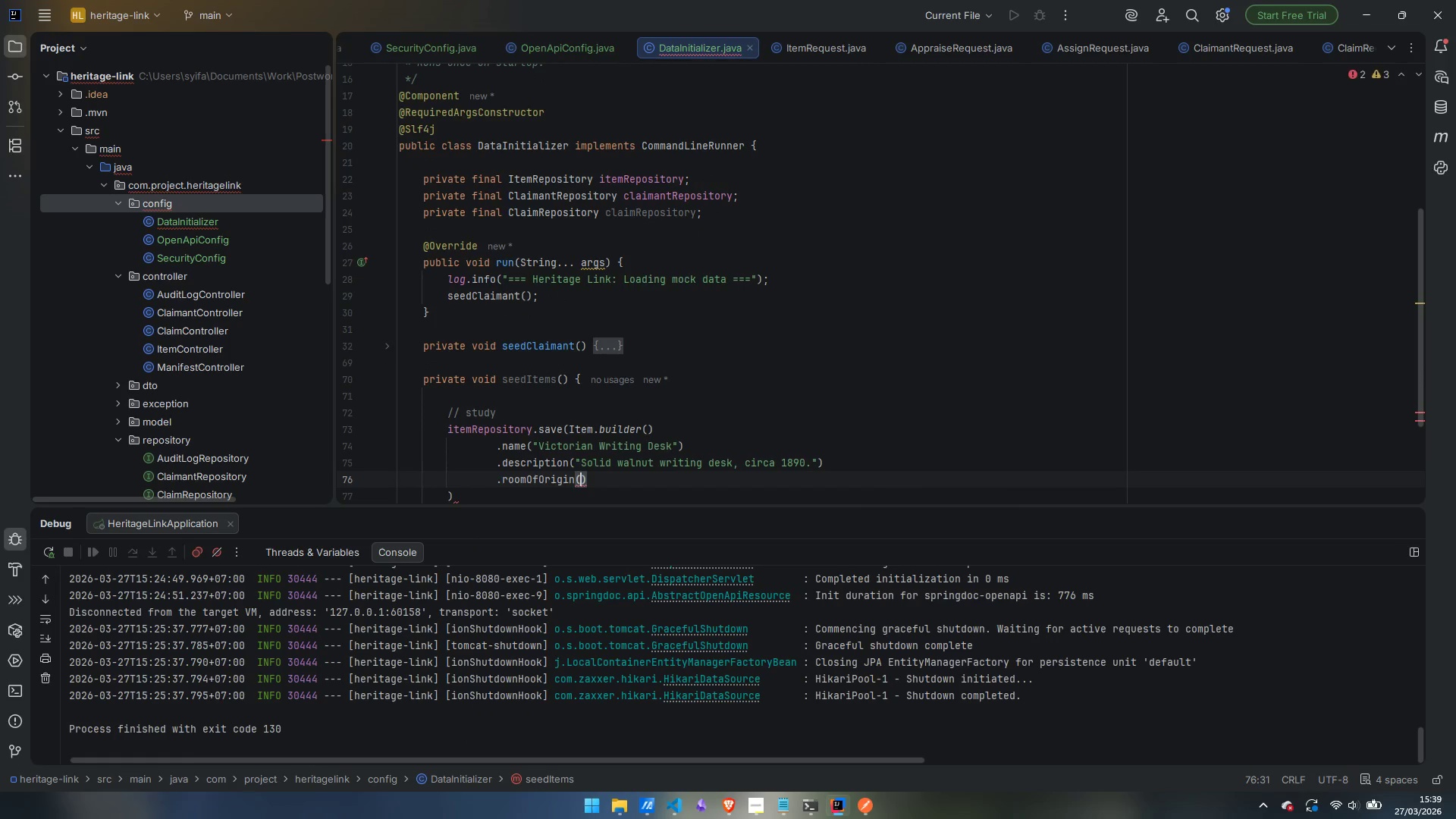 
type("Study)
 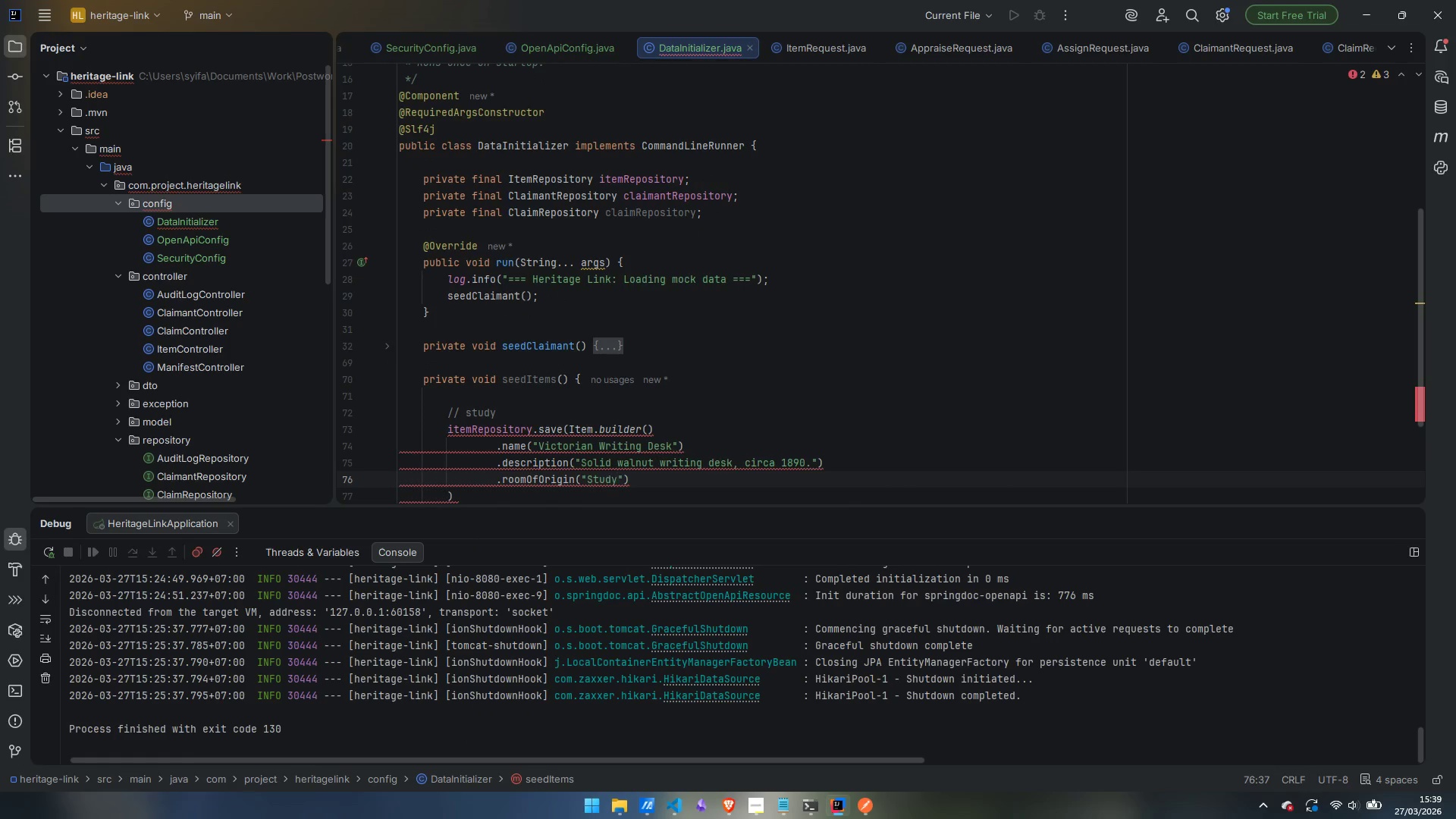 
key(ArrowRight)
 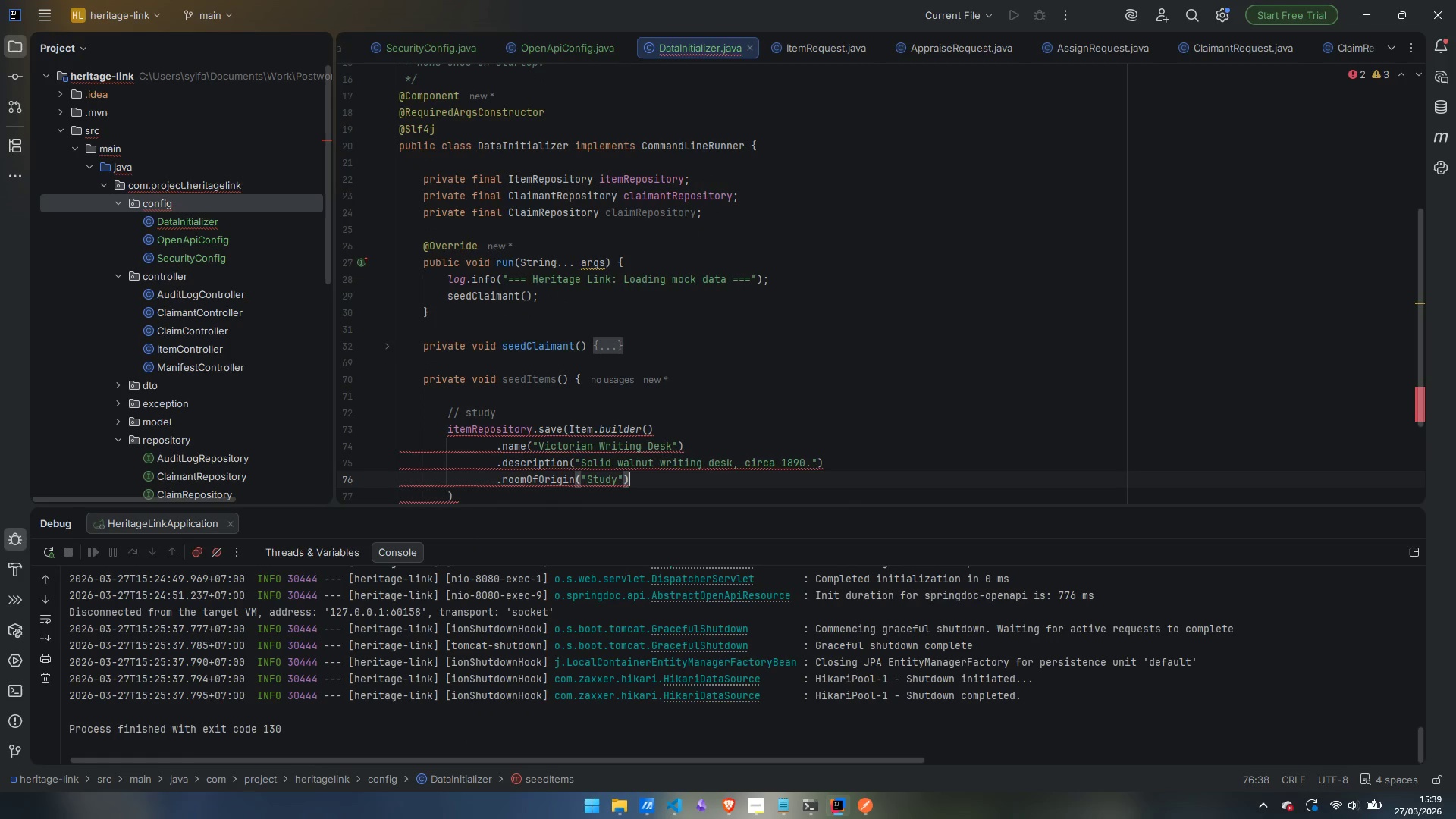 
key(ArrowRight)
 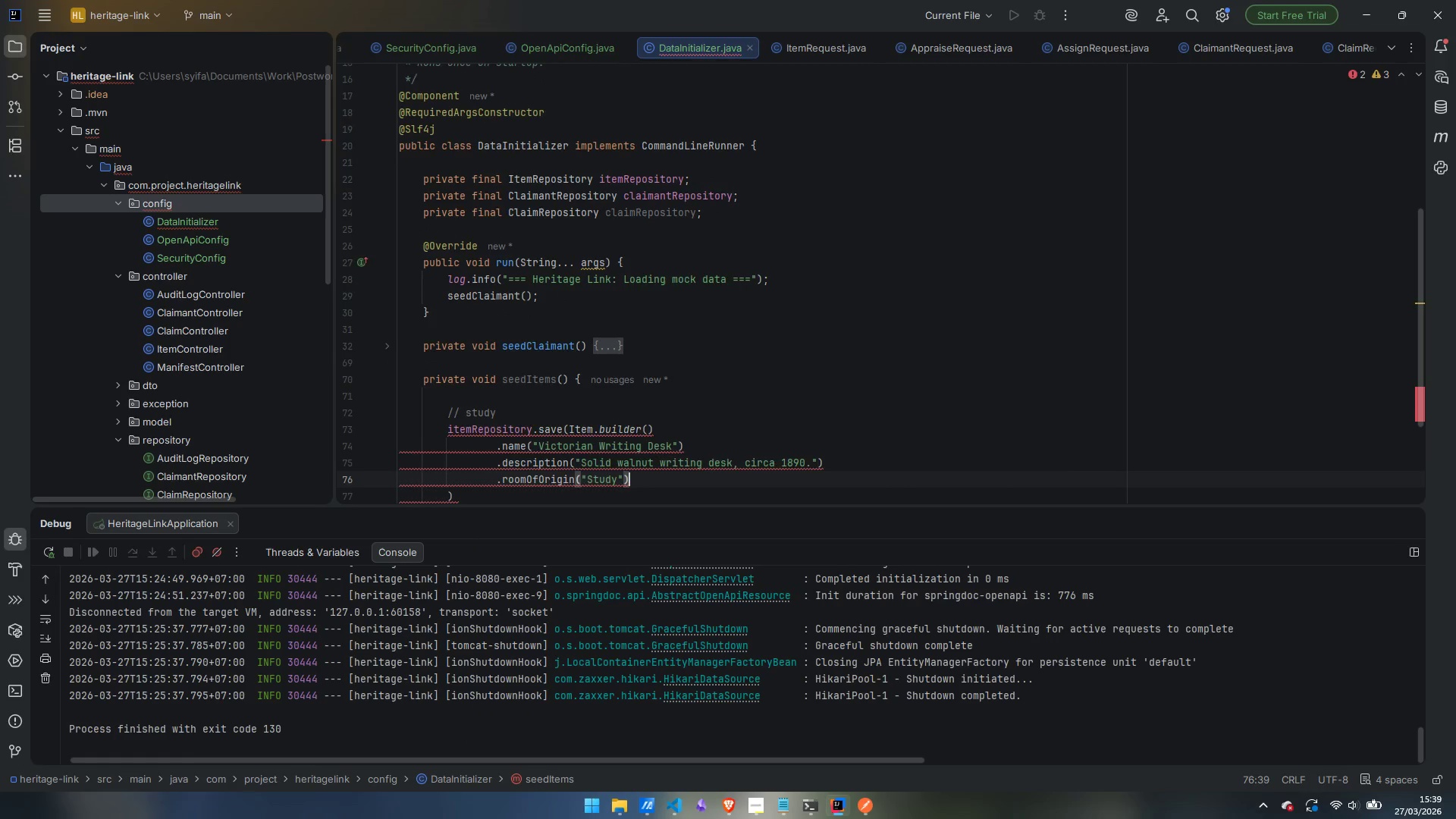 
key(Enter)
 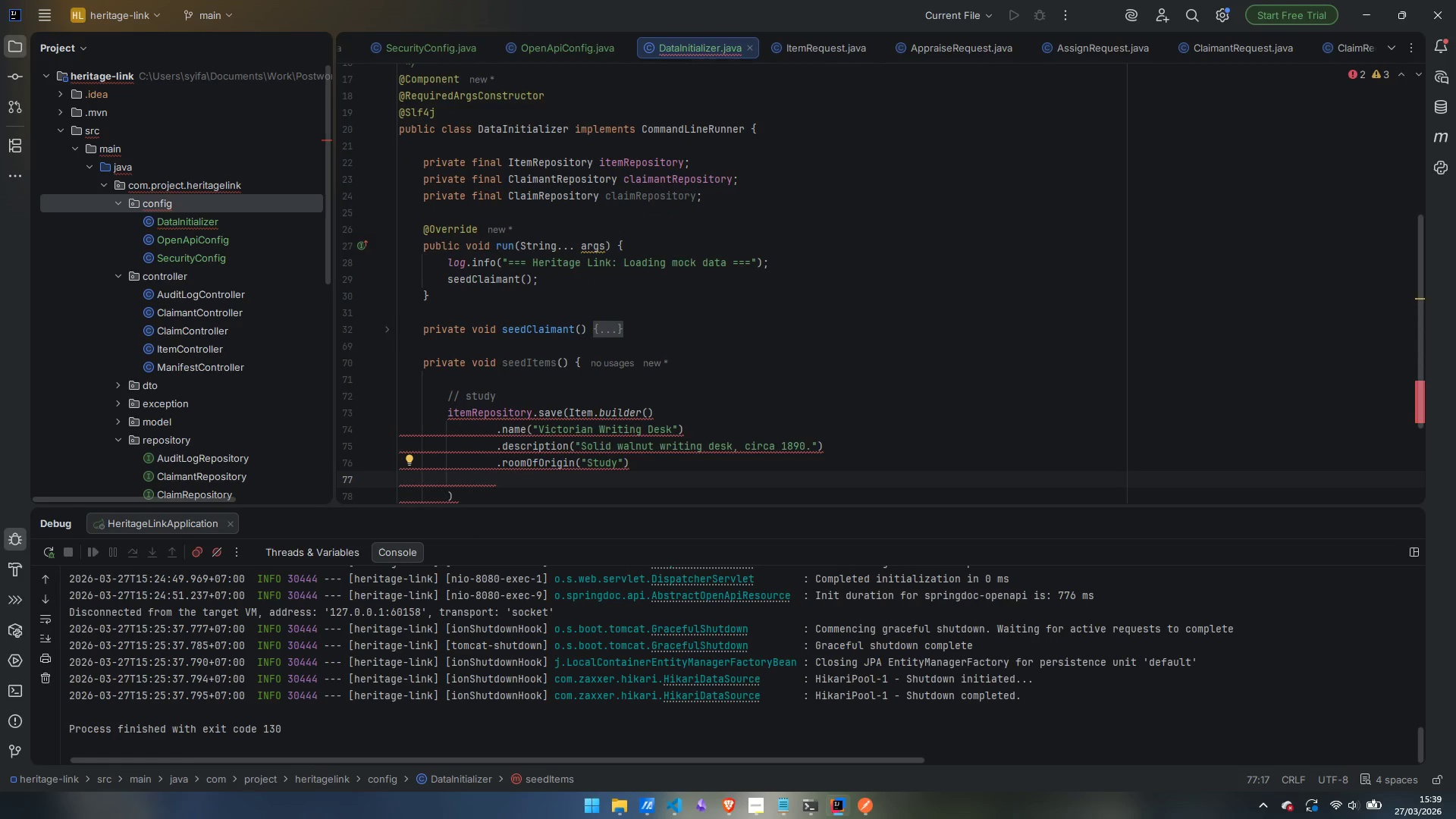 
key(Slash)
 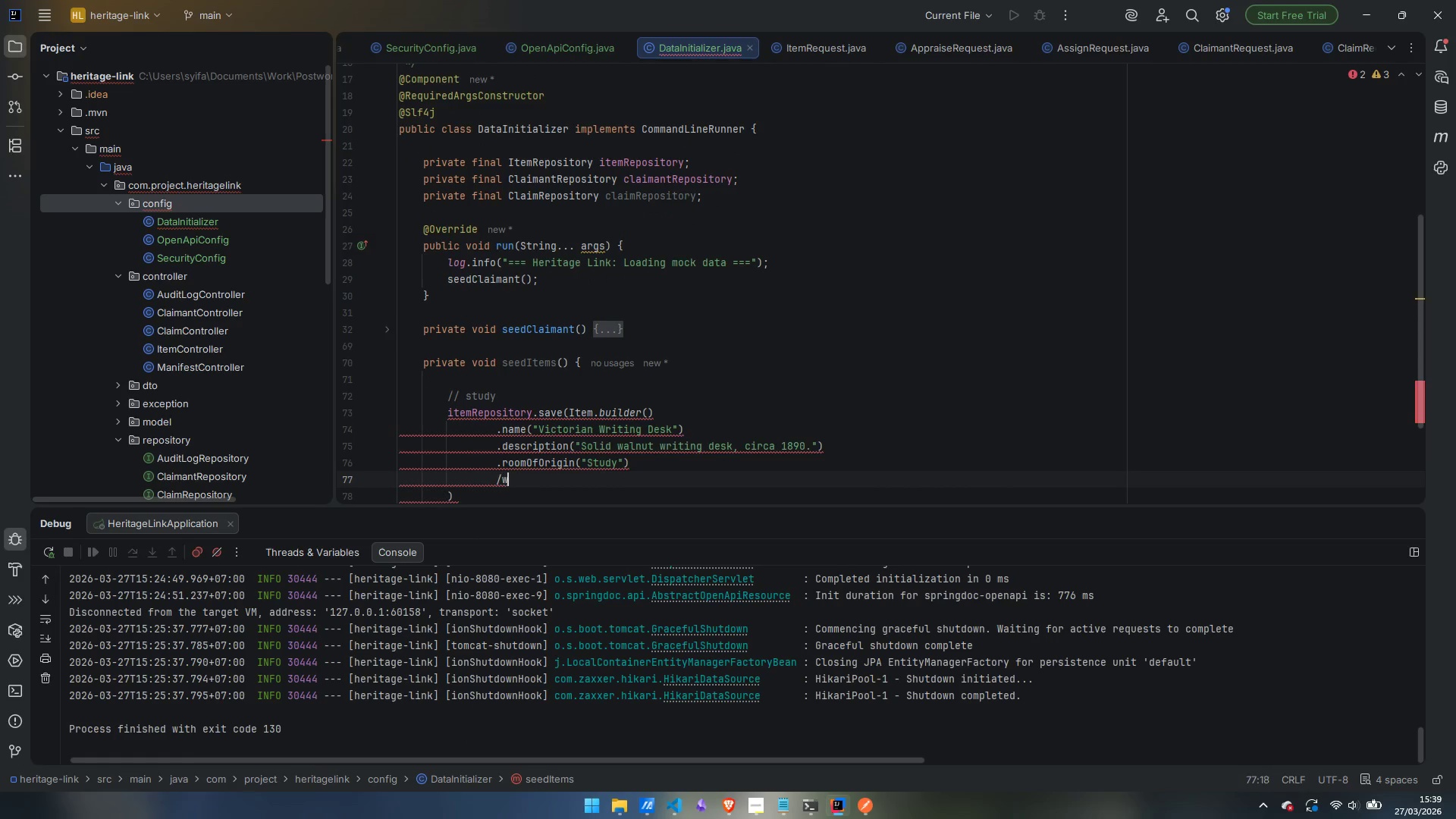 
key(W)
 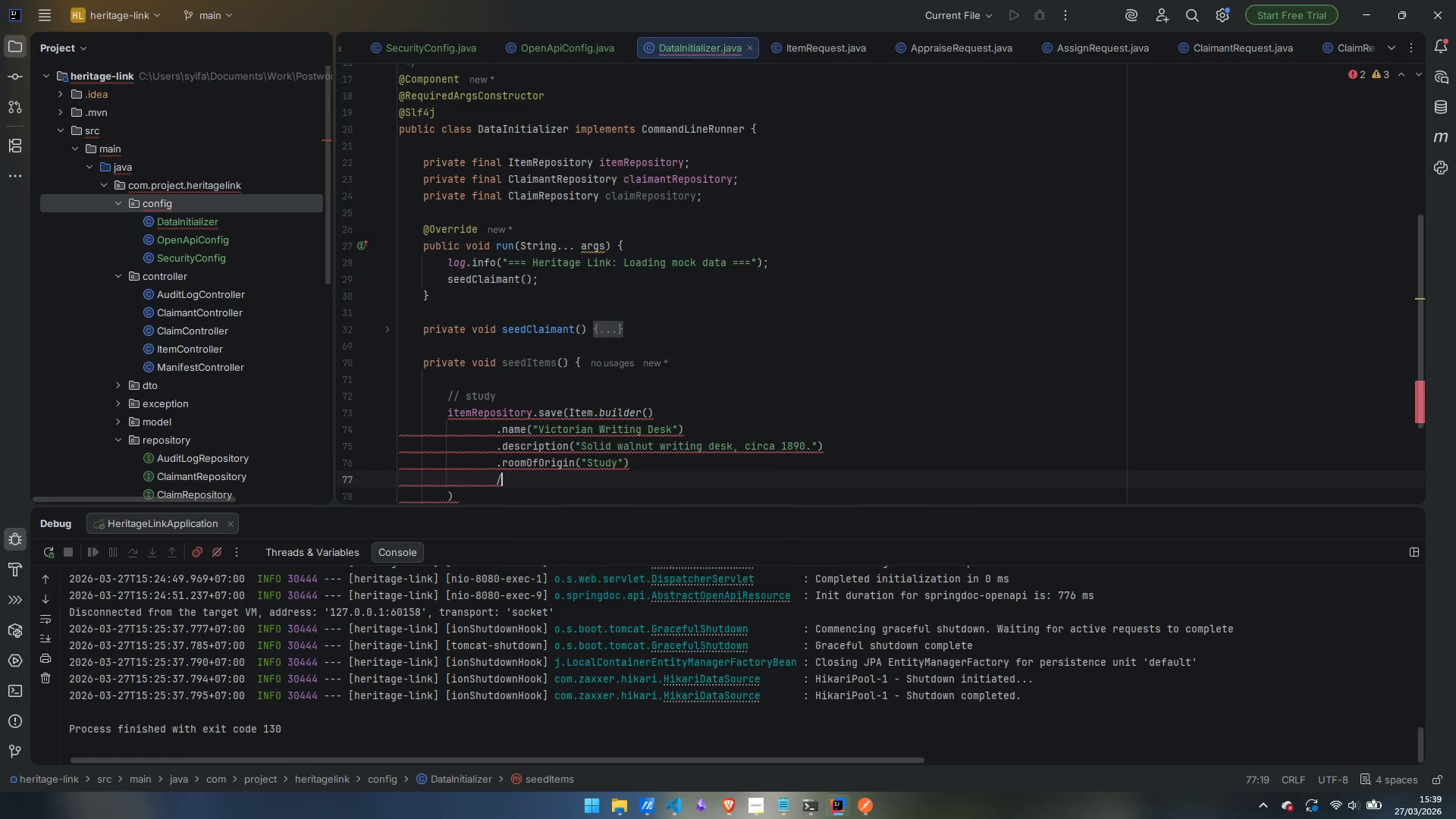 
key(Backspace)
 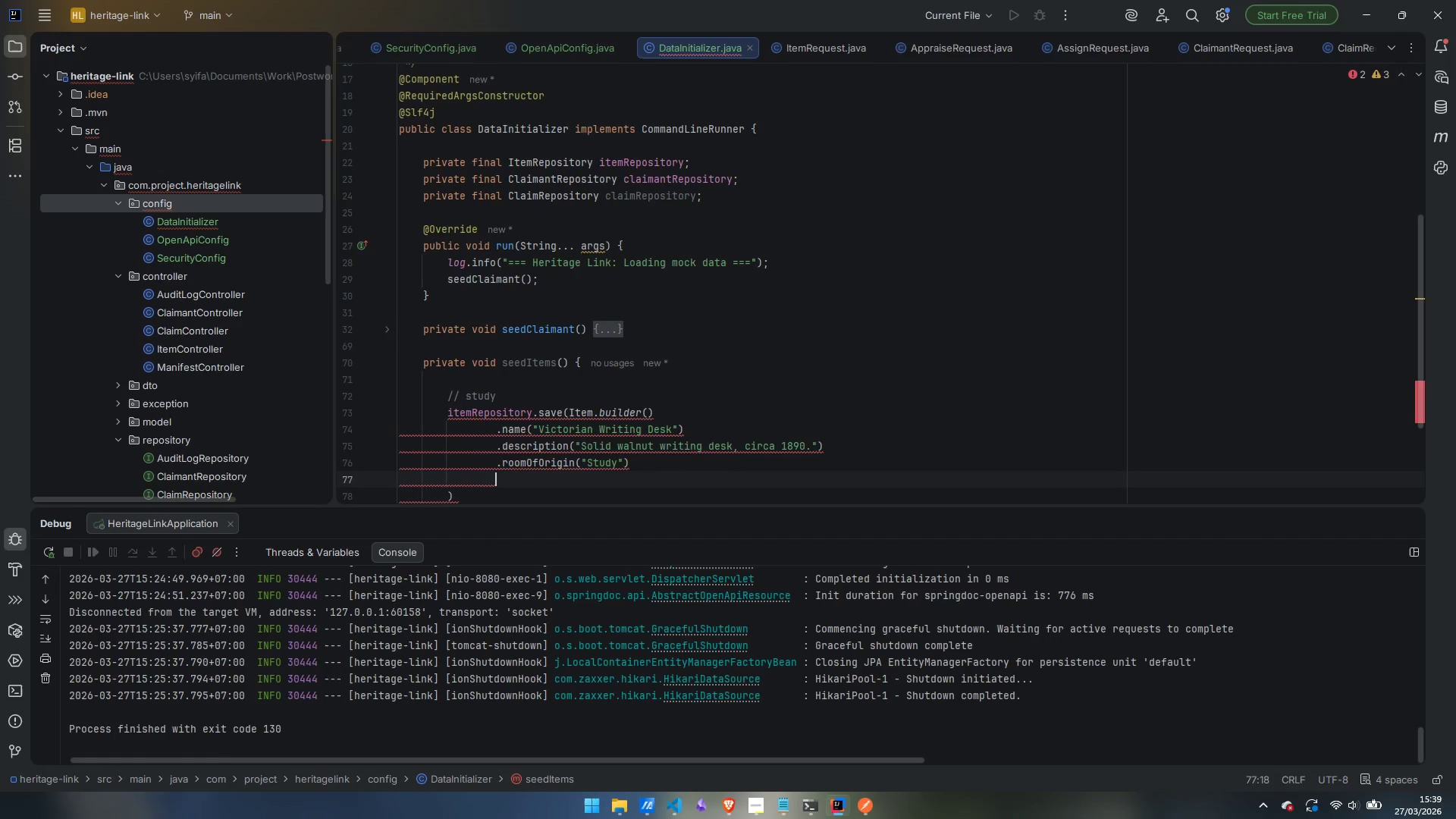 
key(Backspace)
 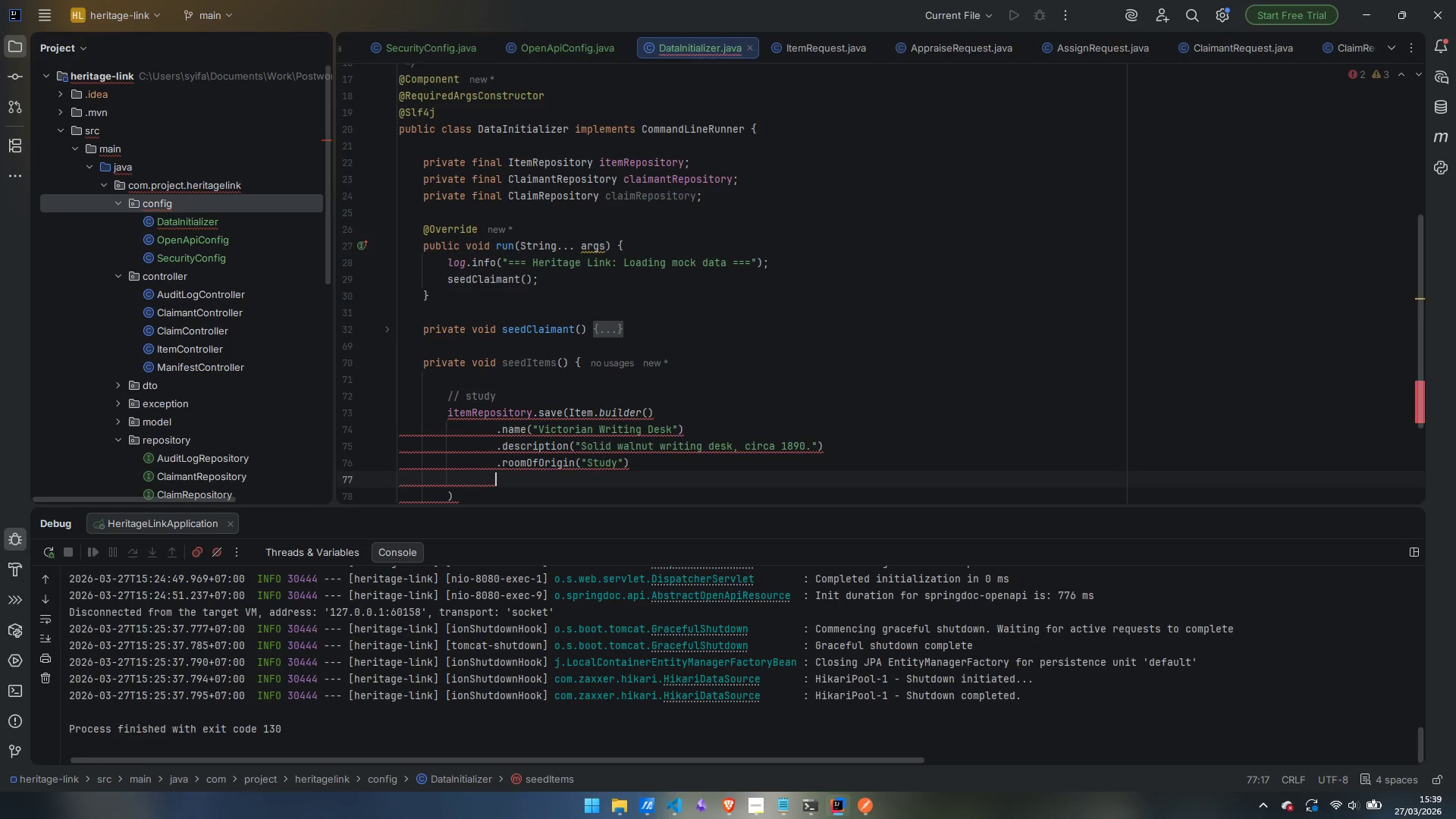 
key(Period)
 